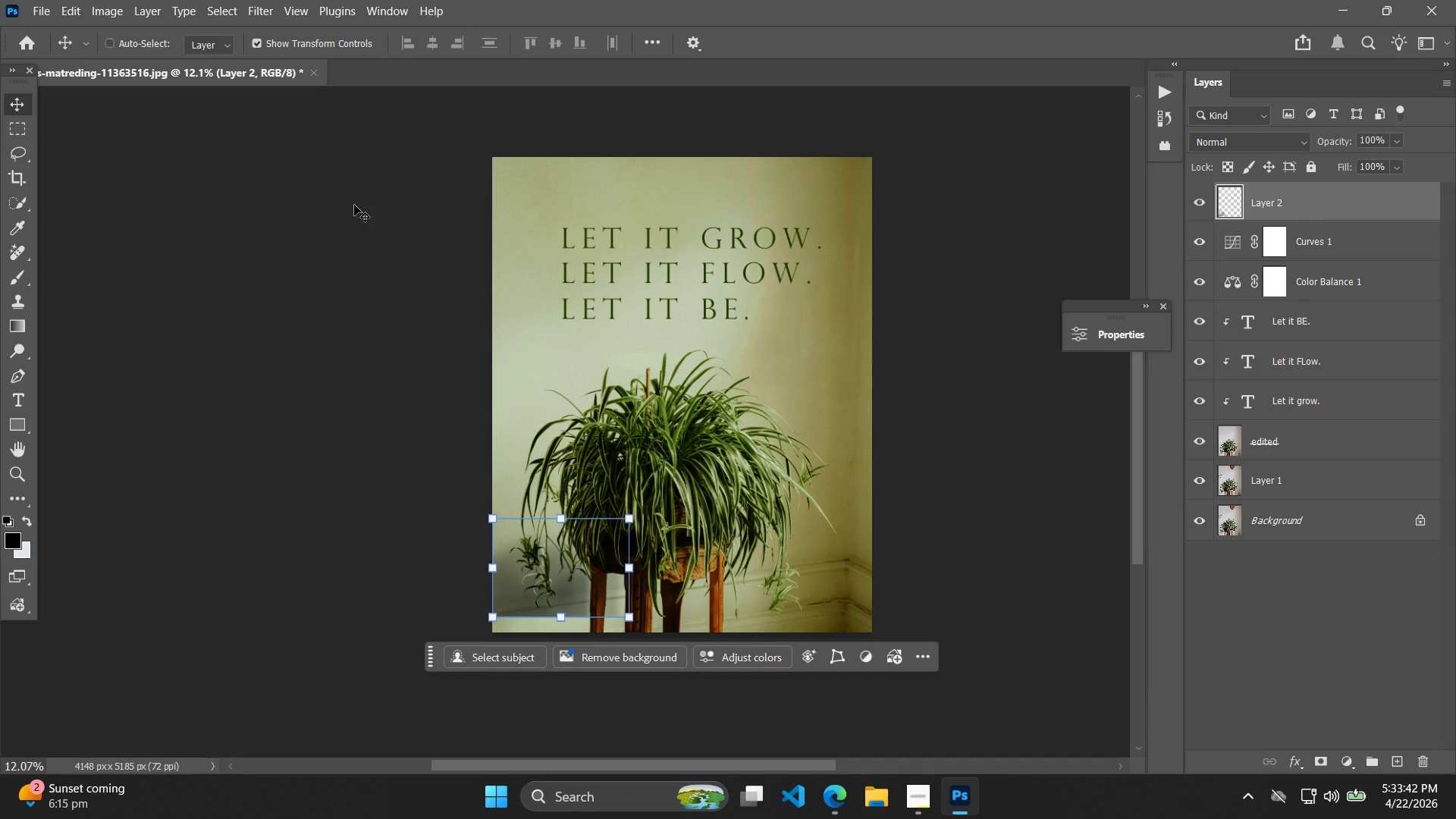 
hold_key(key=ArrowLeft, duration=0.38)
 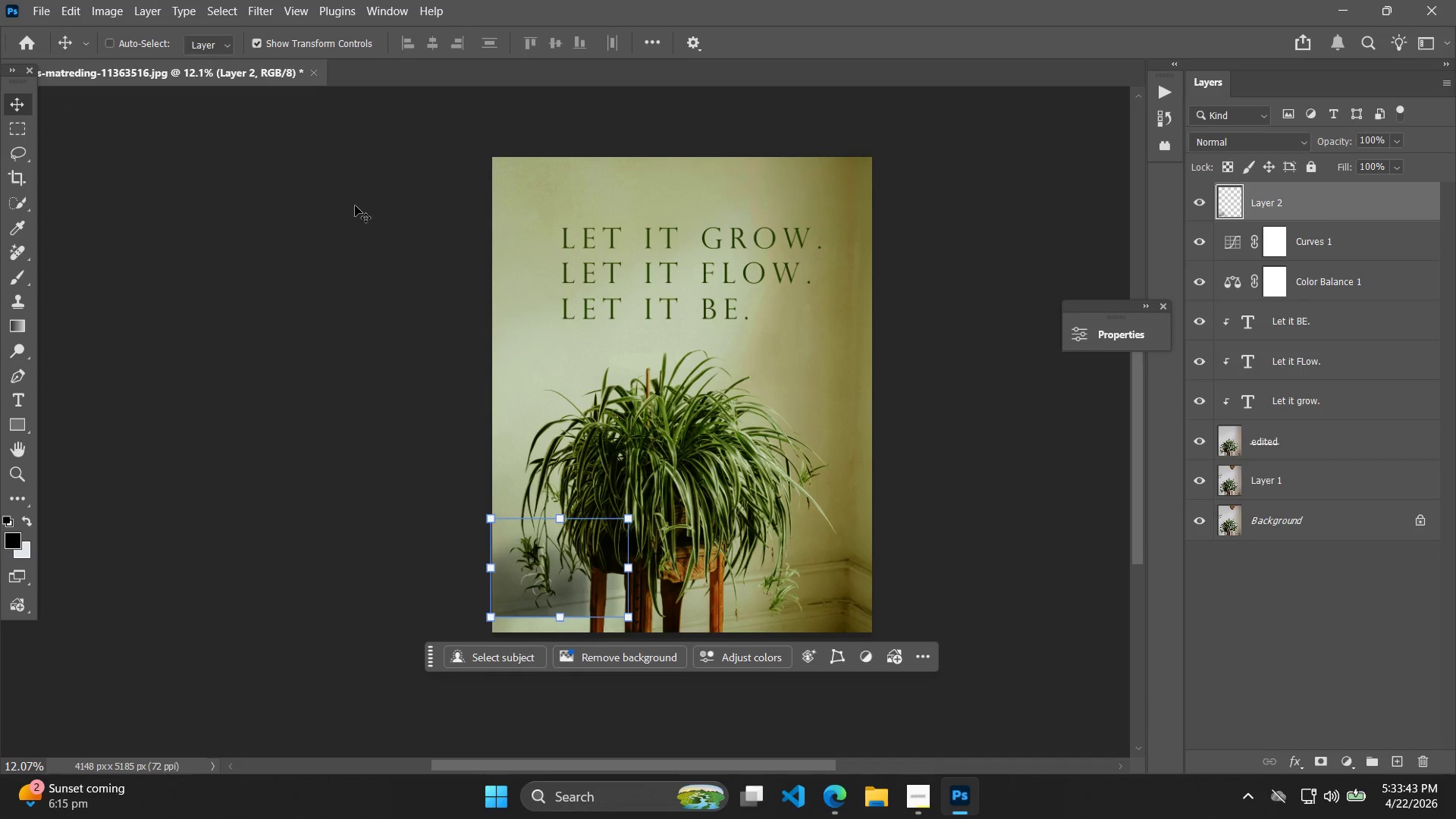 
key(ArrowDown)
 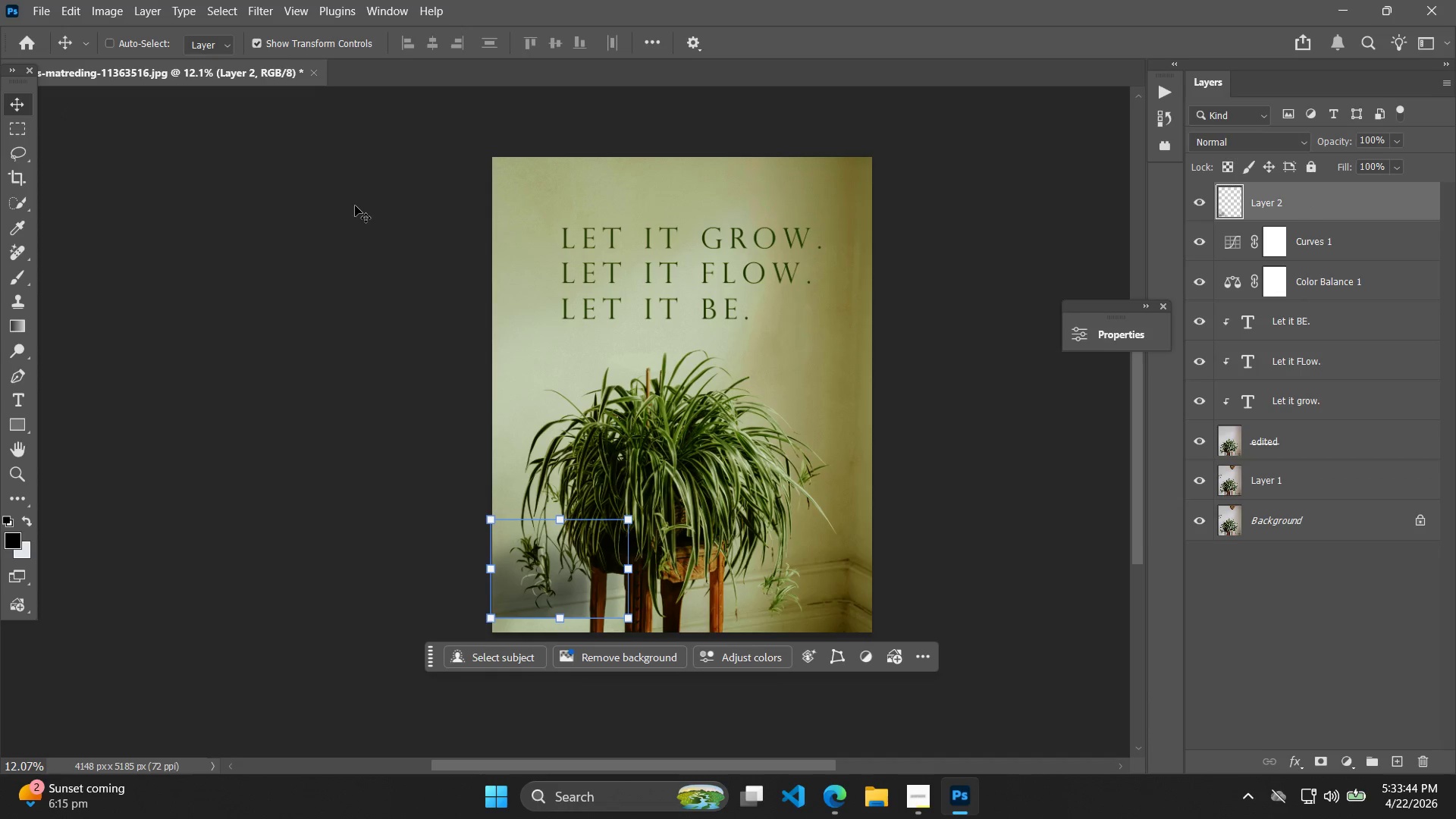 
hold_key(key=ArrowRight, duration=0.36)
 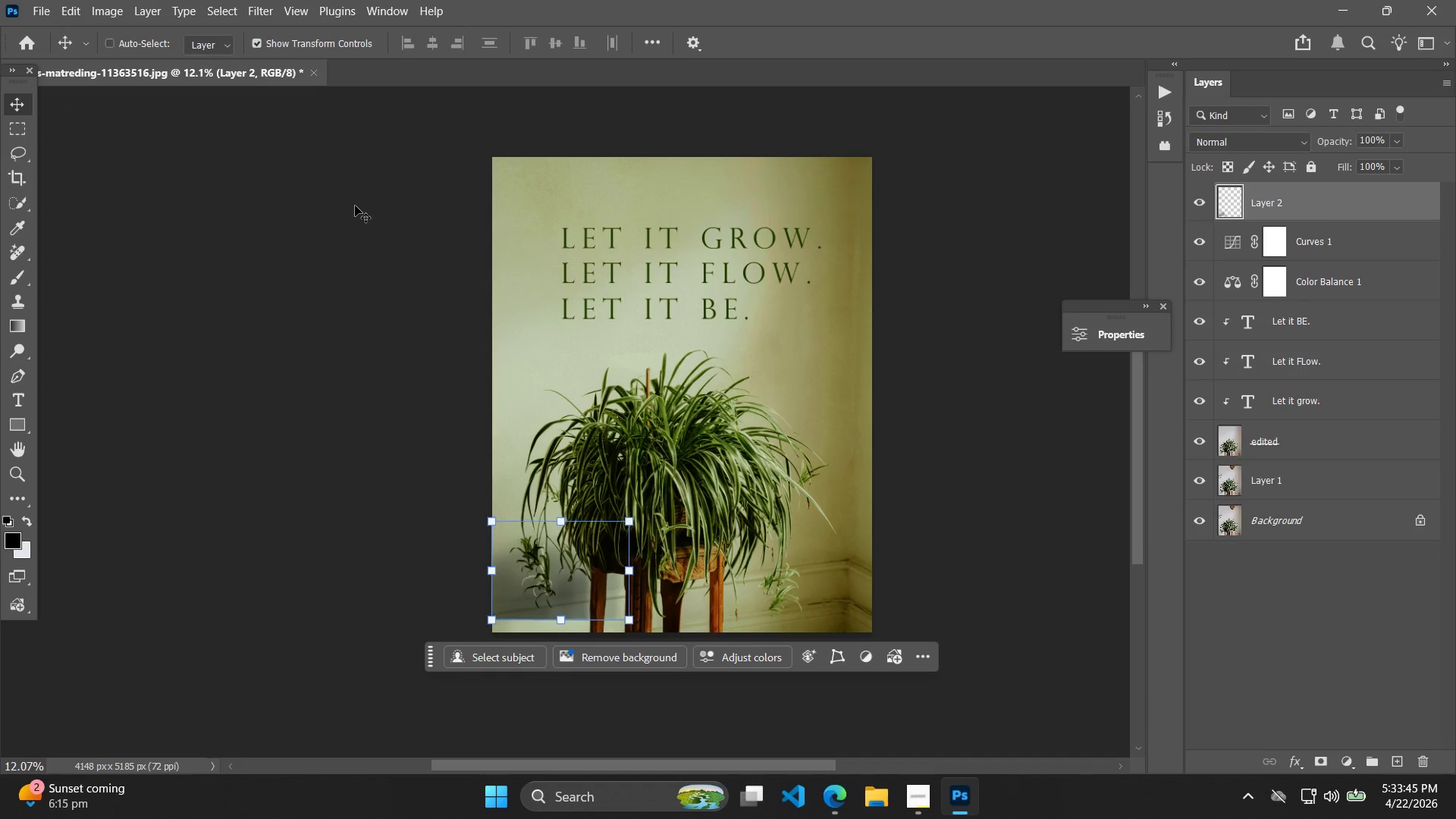 
hold_key(key=ArrowDown, duration=1.42)
 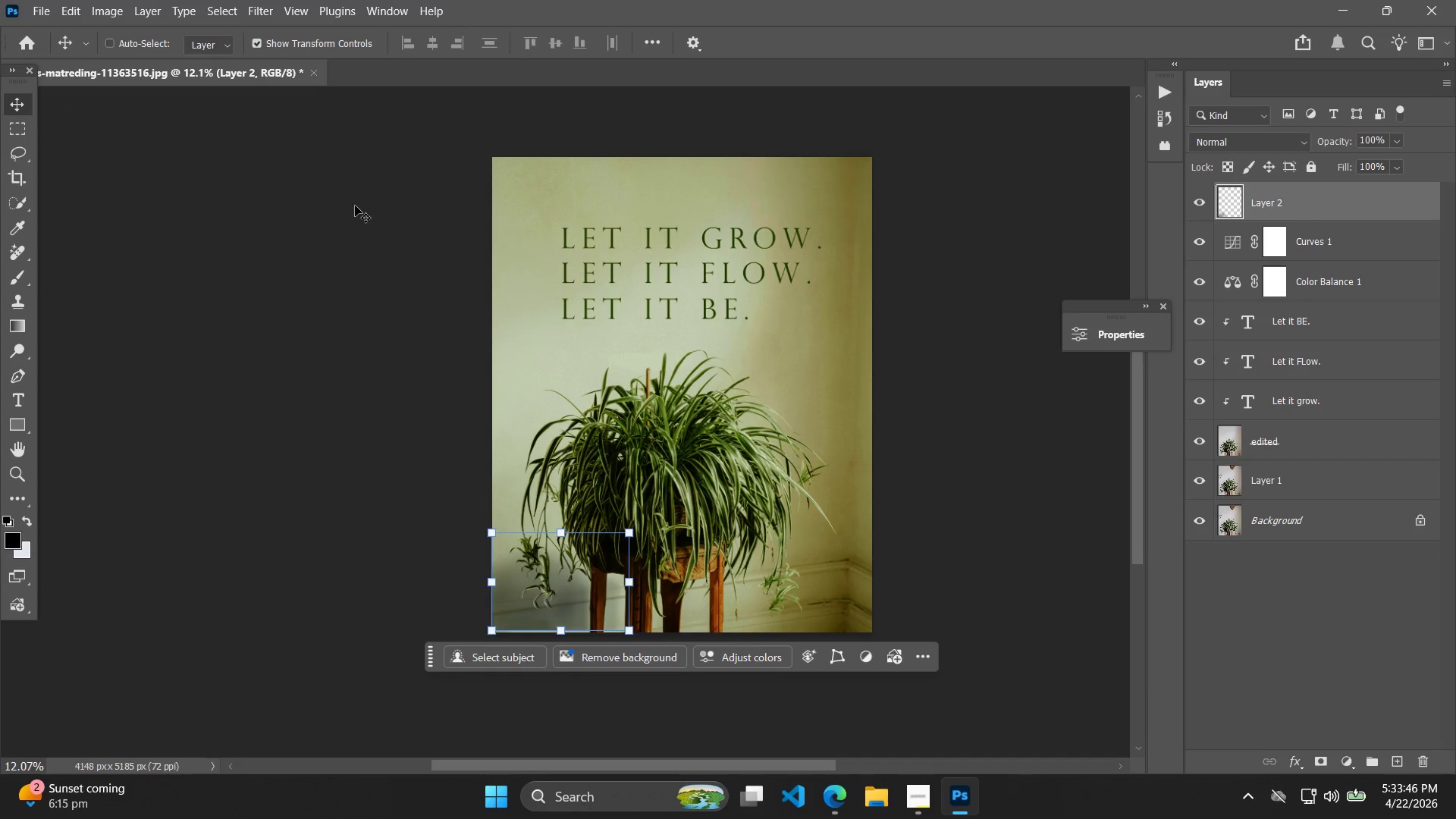 
key(ArrowDown)
 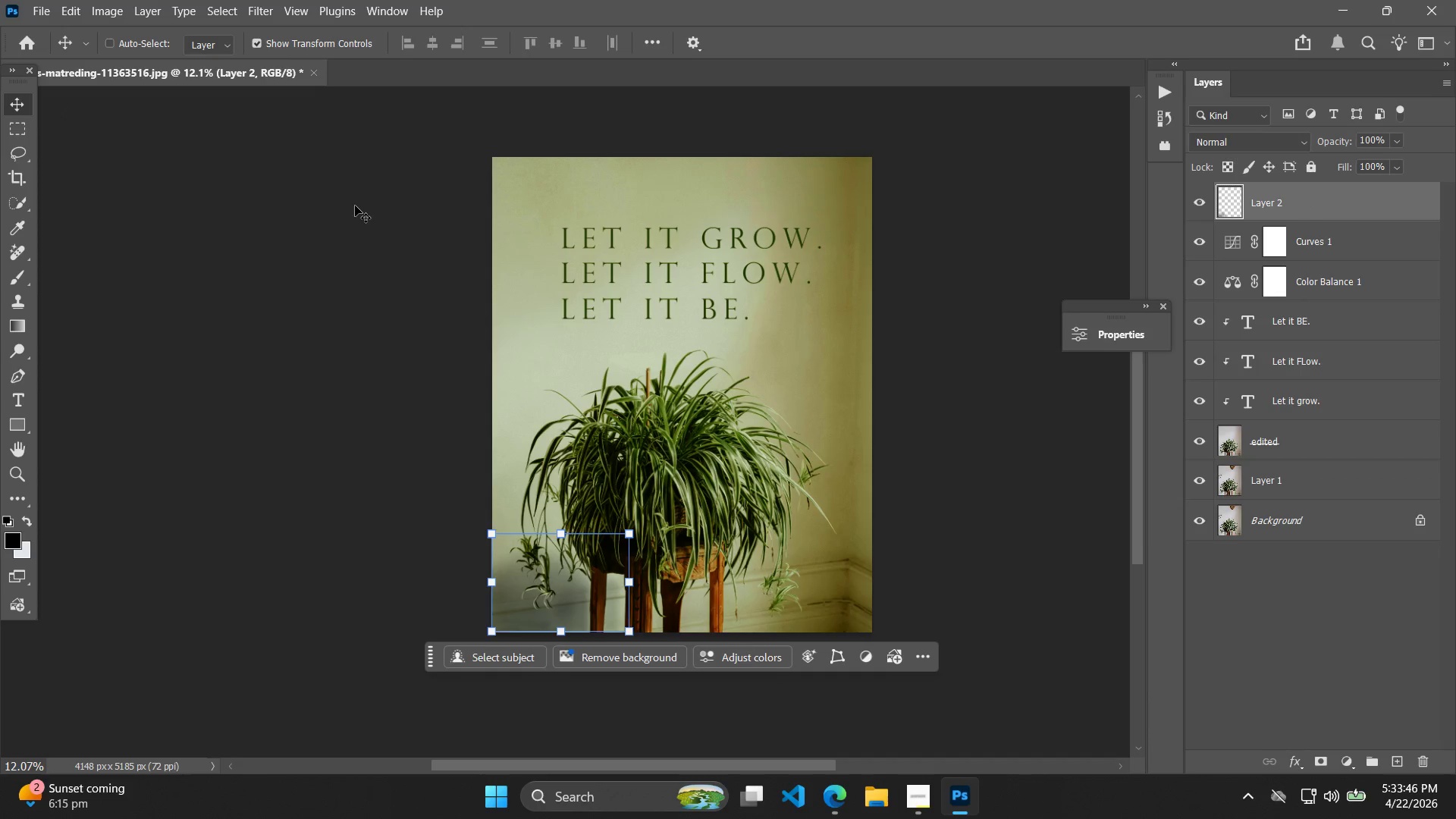 
key(ArrowRight)
 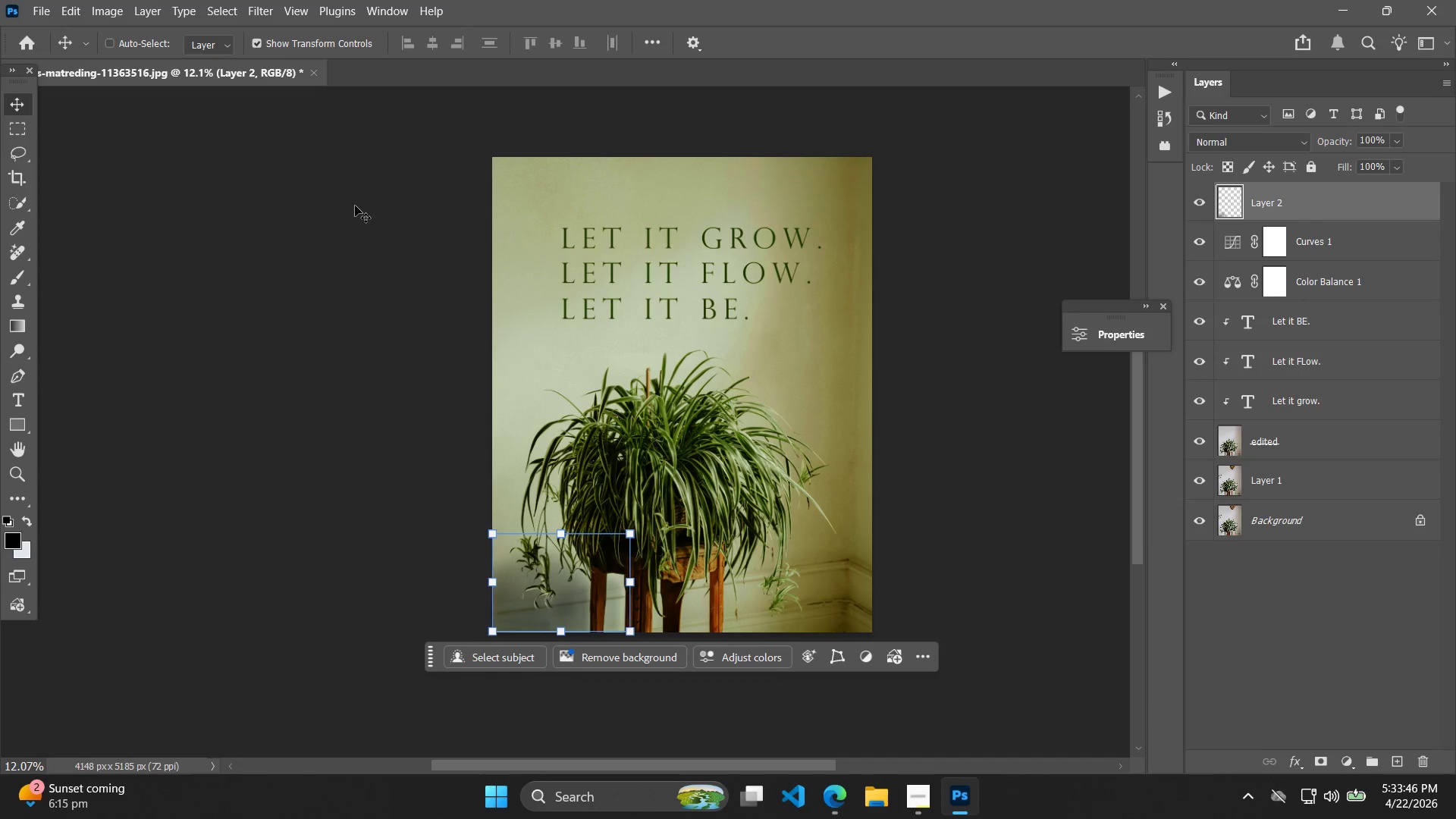 
key(ArrowUp)
 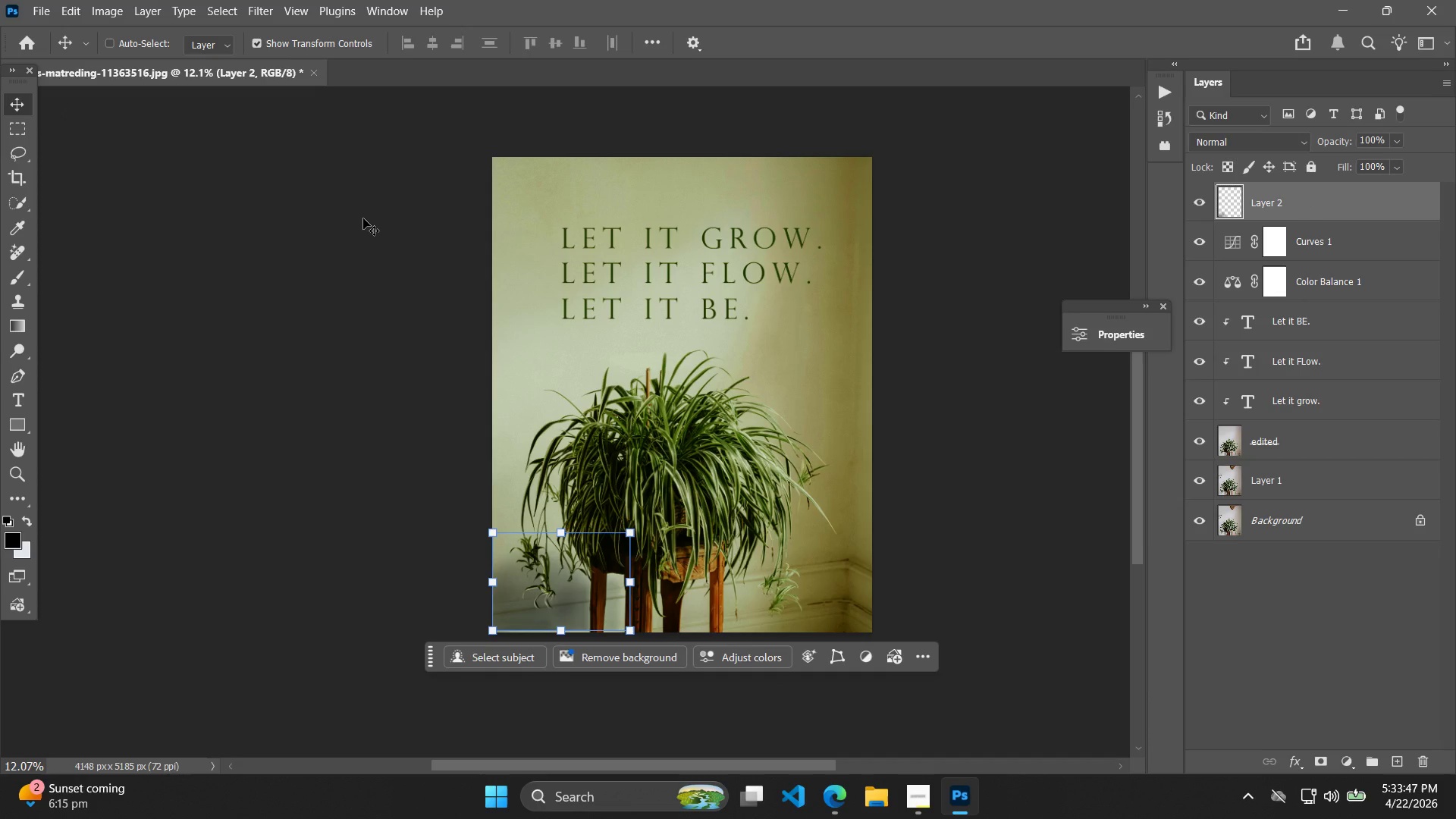 
key(ArrowDown)
 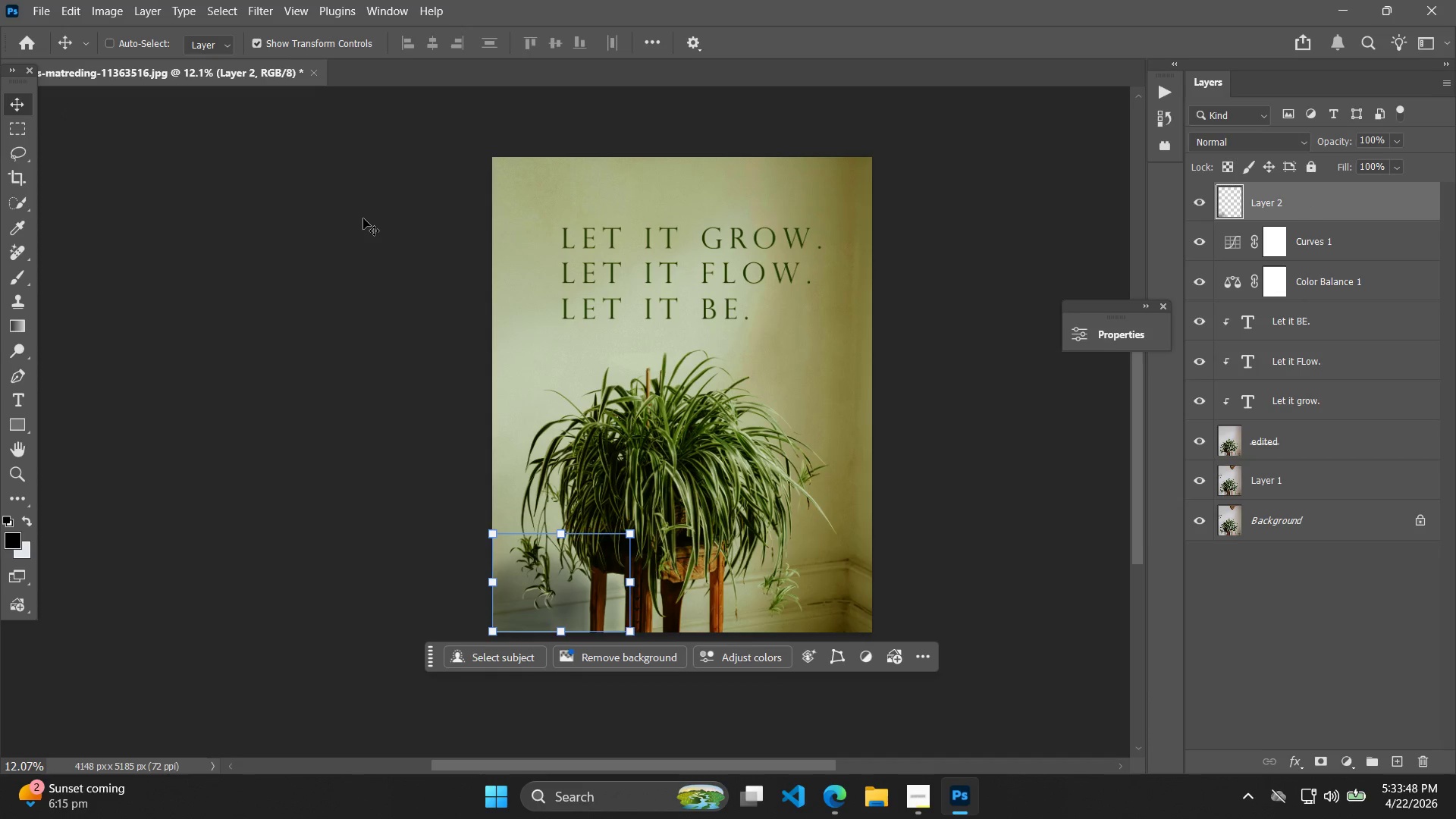 
key(ArrowDown)
 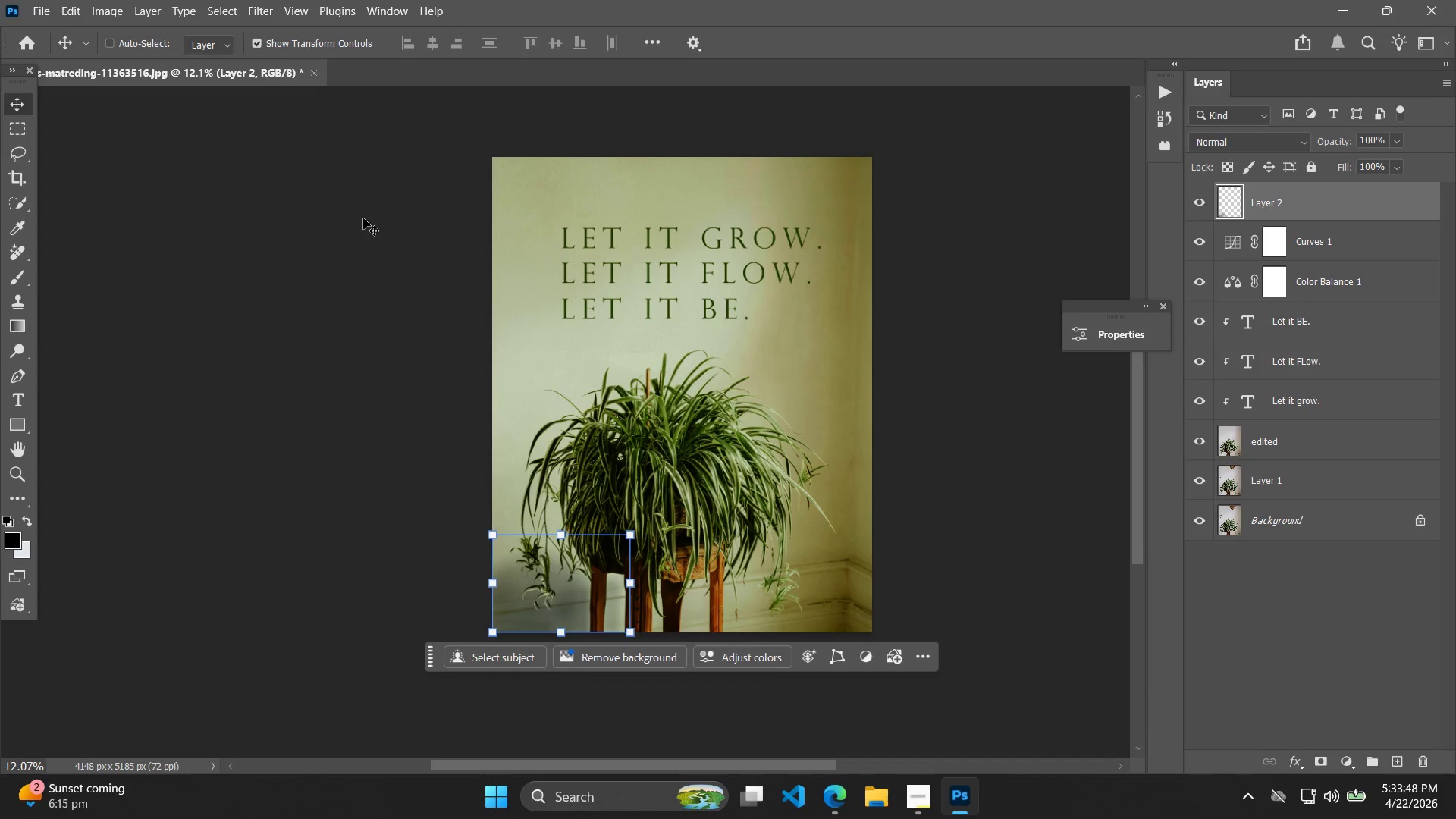 
key(ArrowRight)
 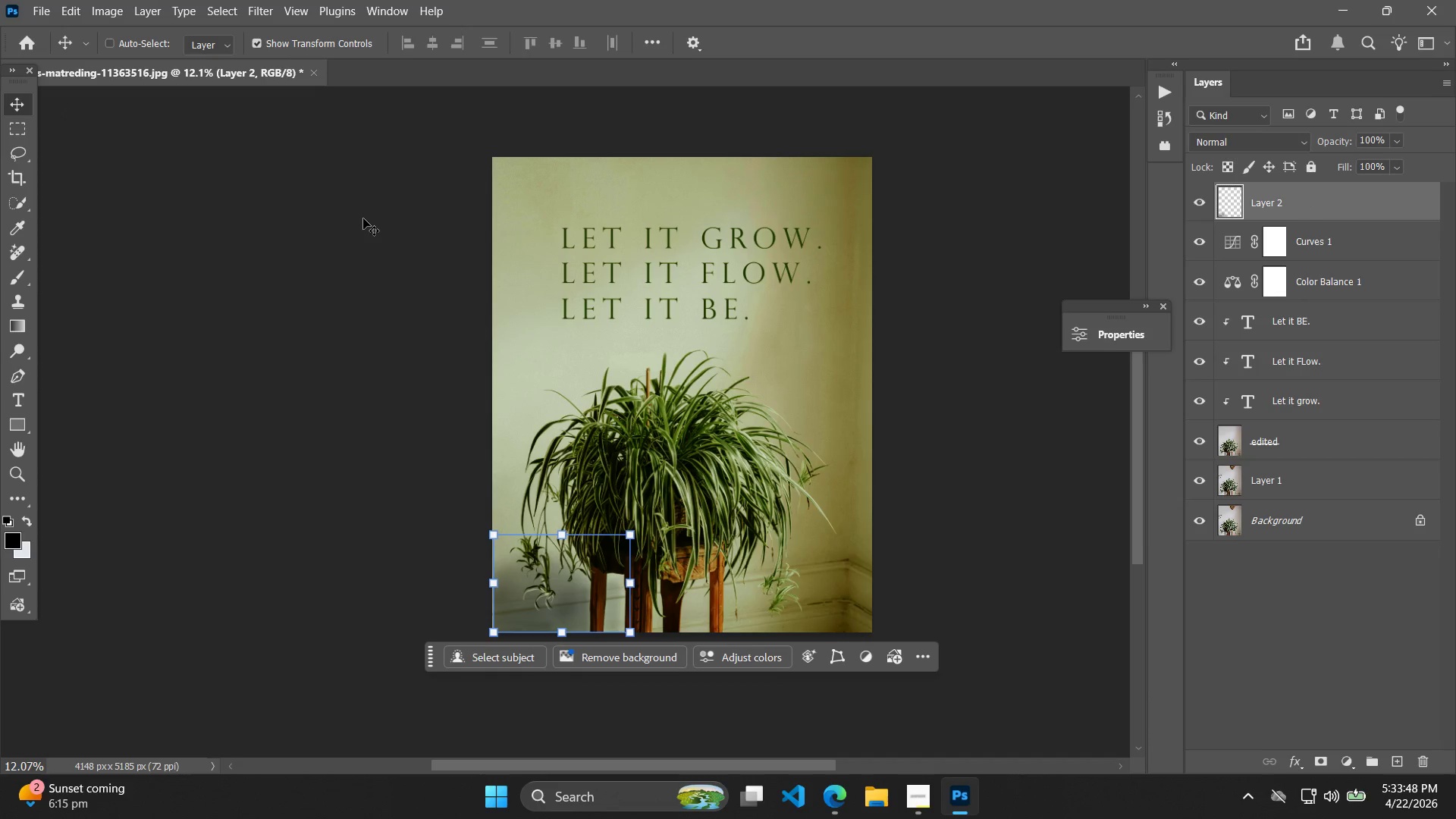 
key(ArrowUp)
 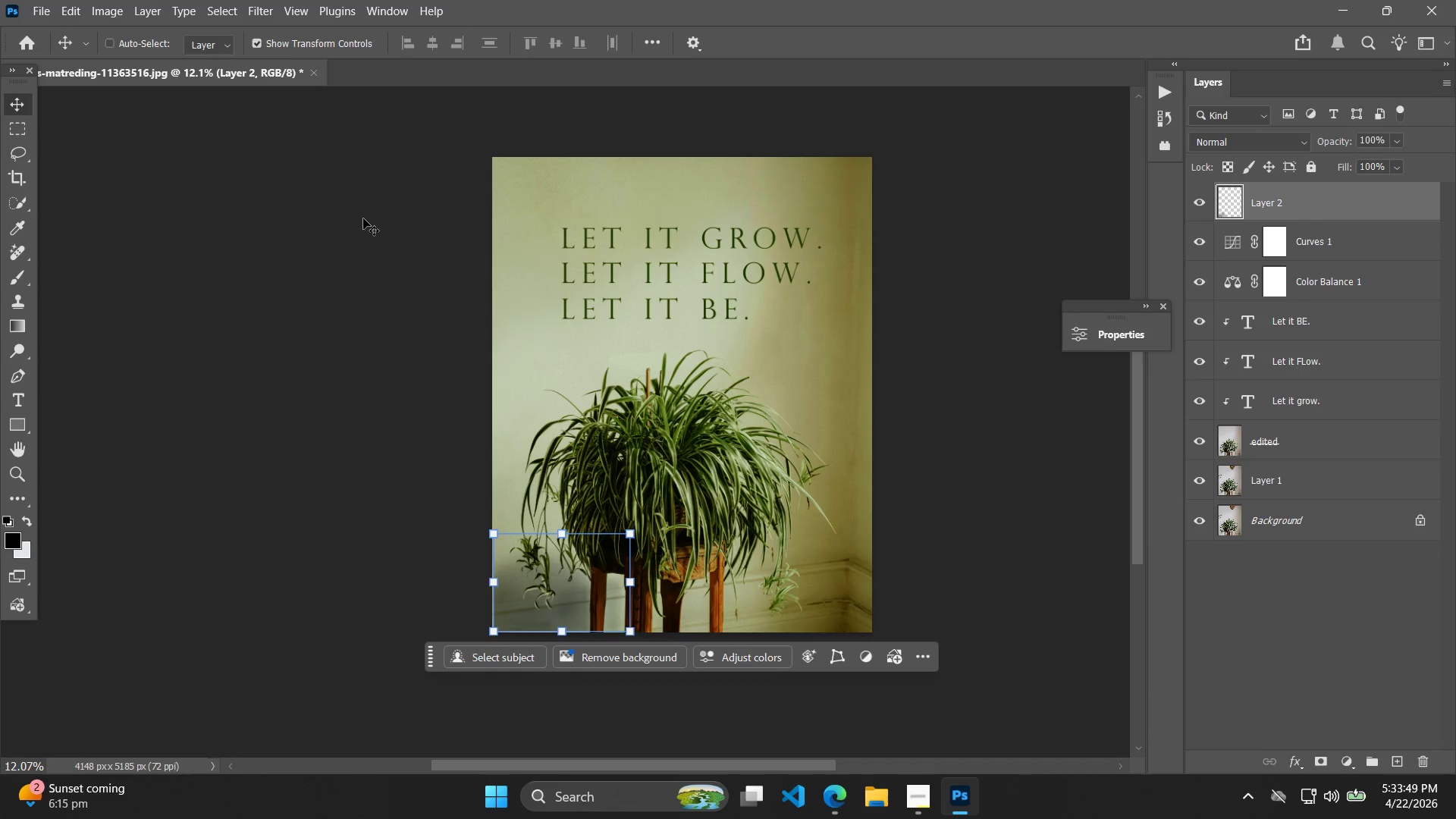 
key(ArrowUp)
 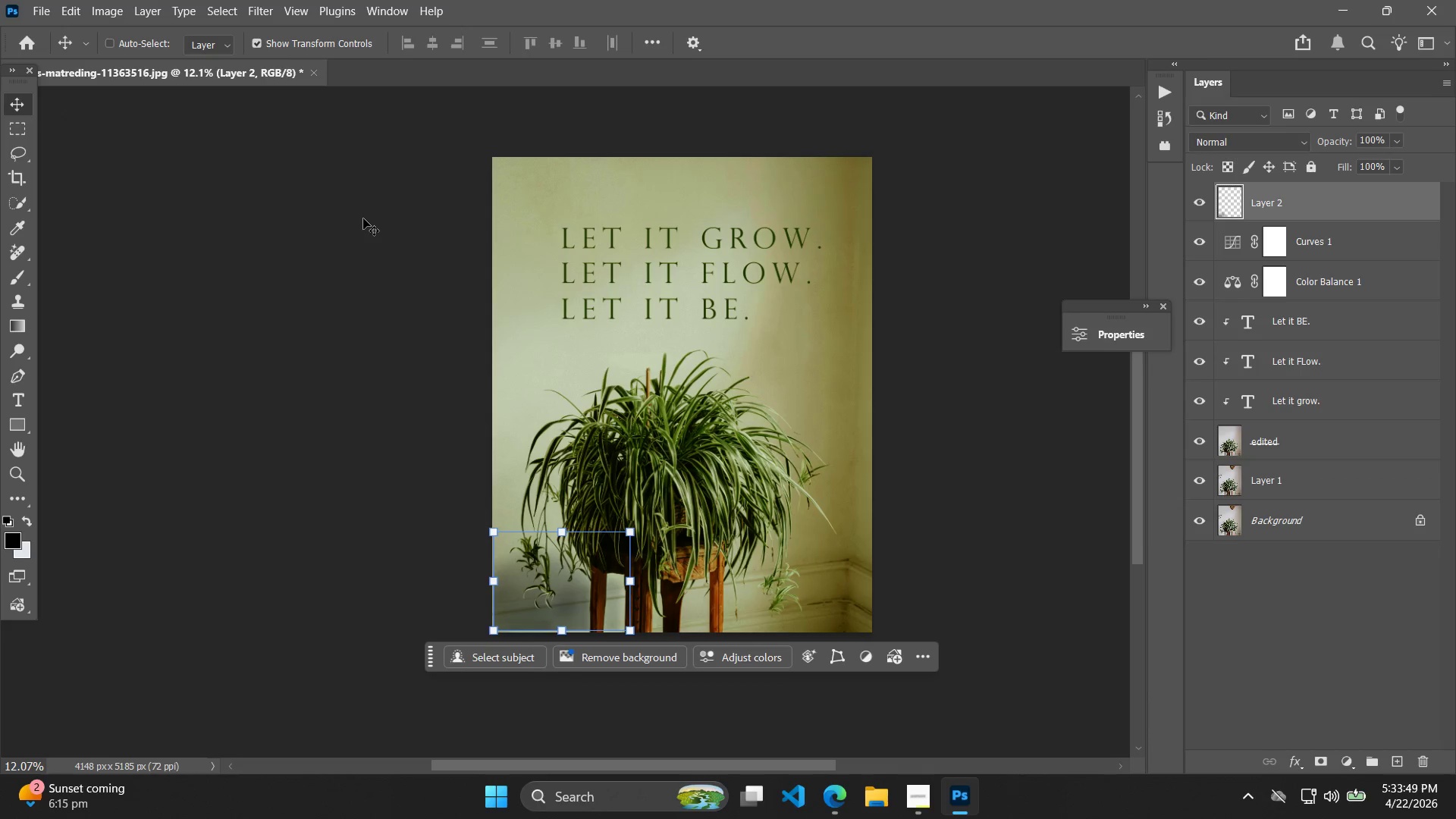 
key(ArrowUp)
 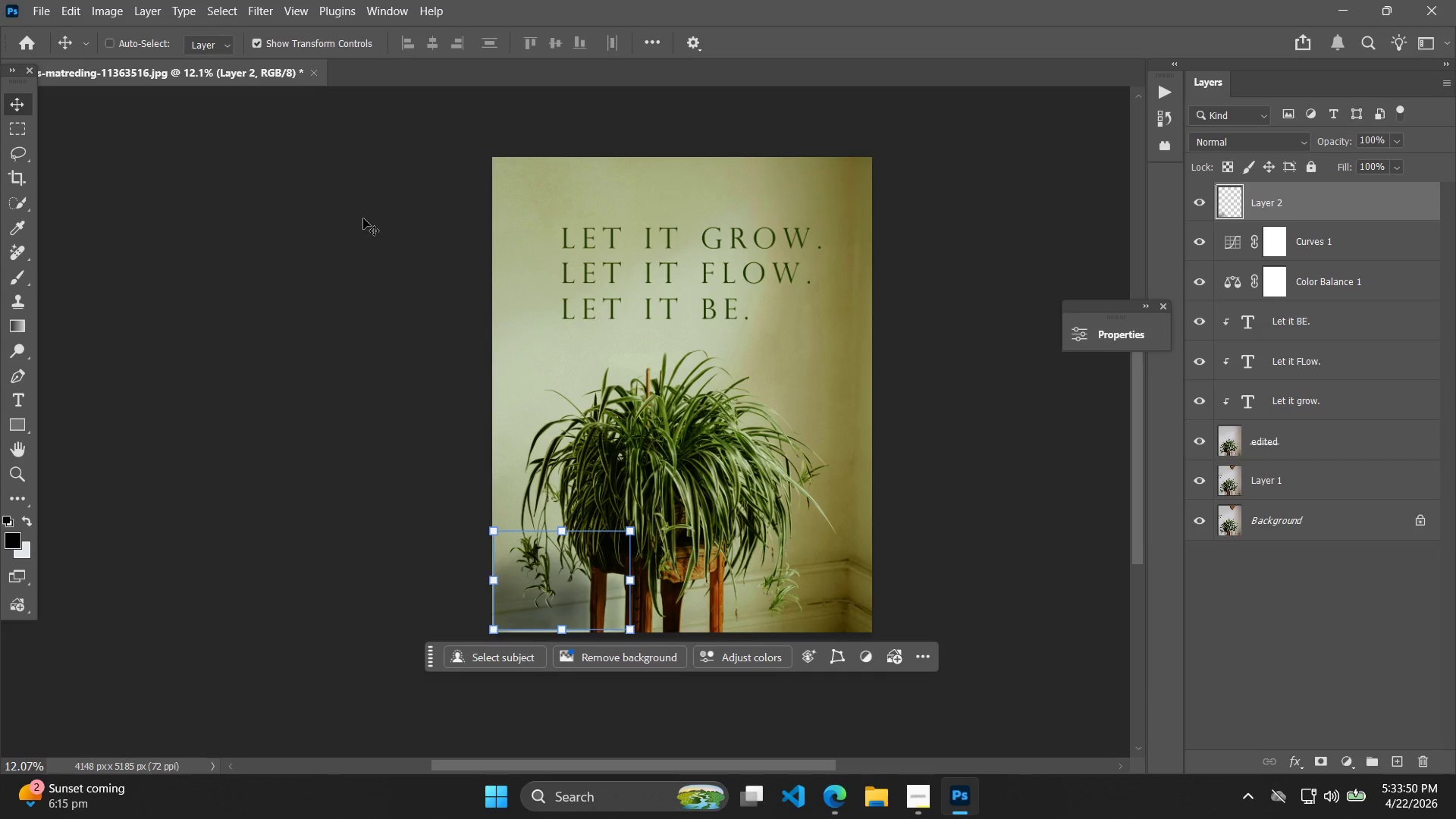 
left_click([363, 218])
 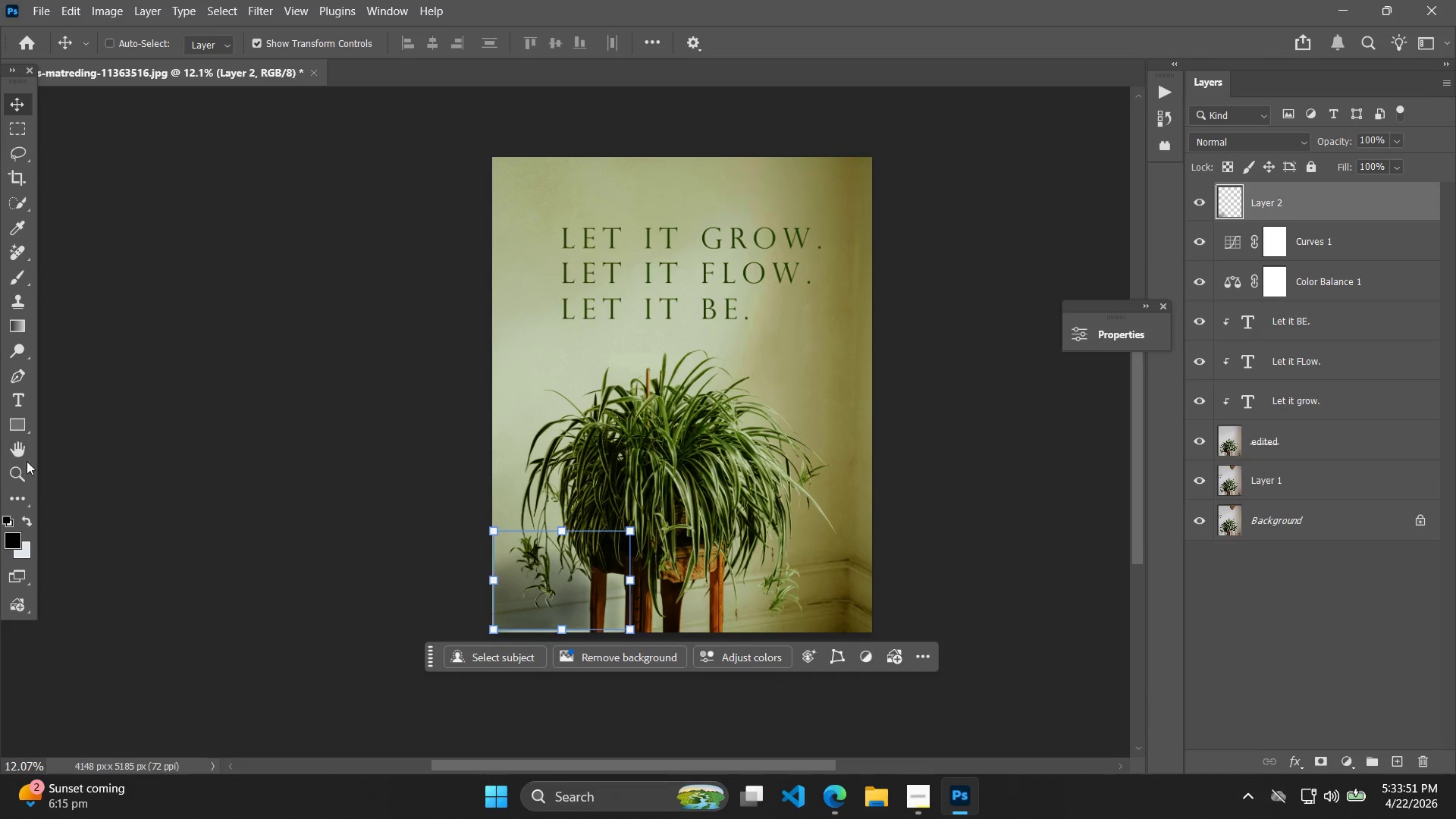 
double_click([29, 449])
 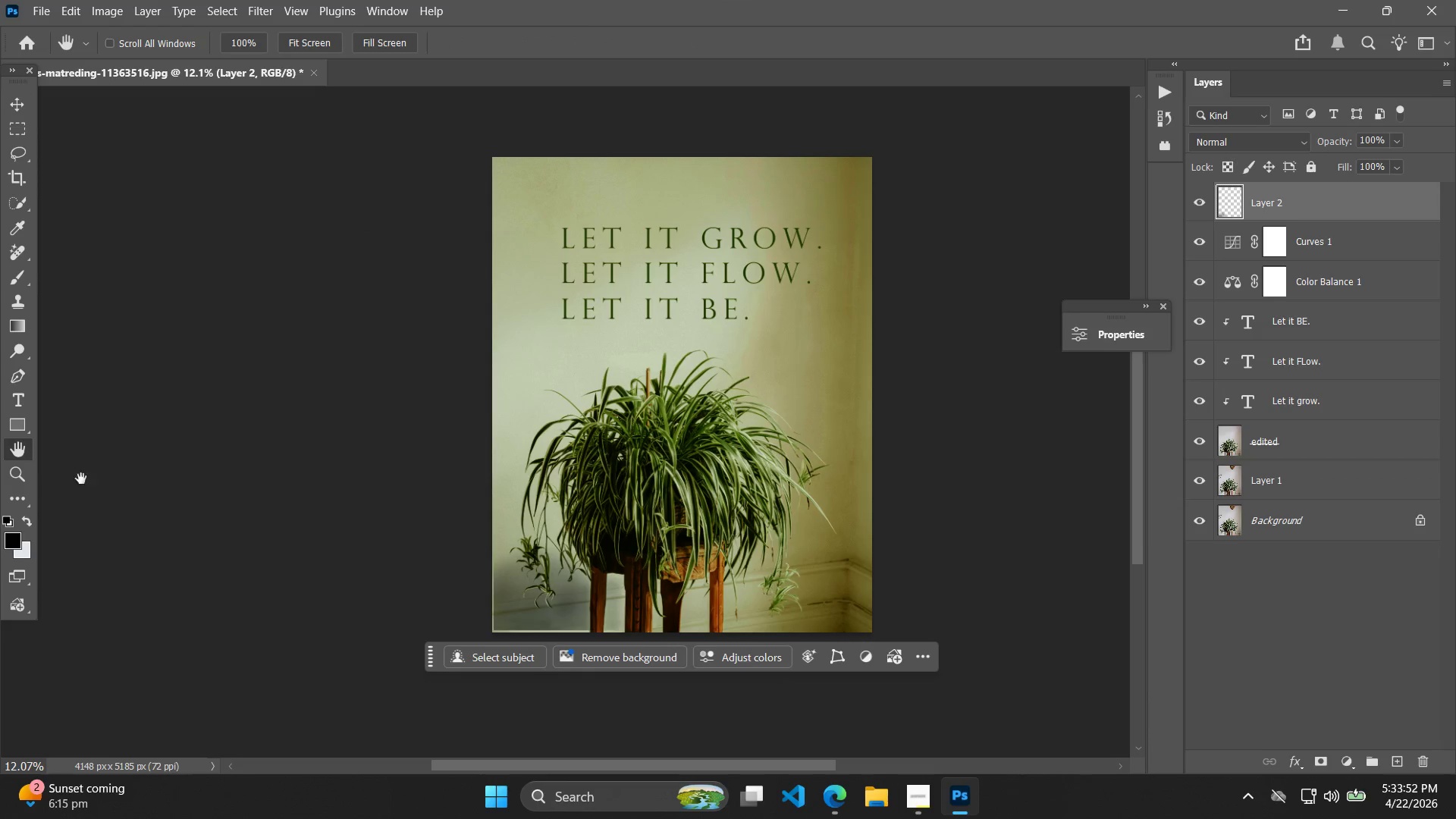 
hold_key(key=Space, duration=0.41)
 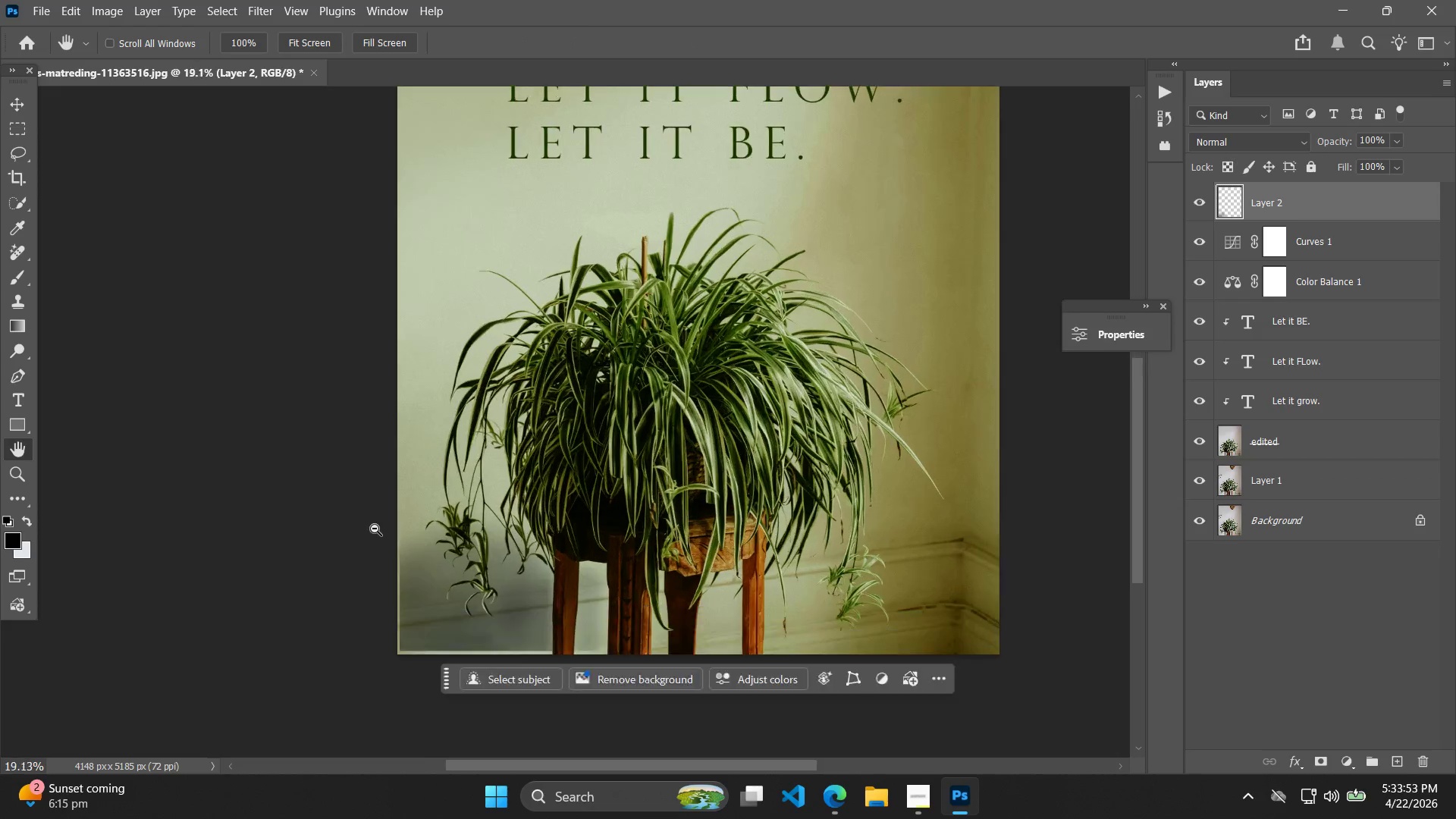 
left_click_drag(start_coordinate=[313, 553], to_coordinate=[281, 489])
 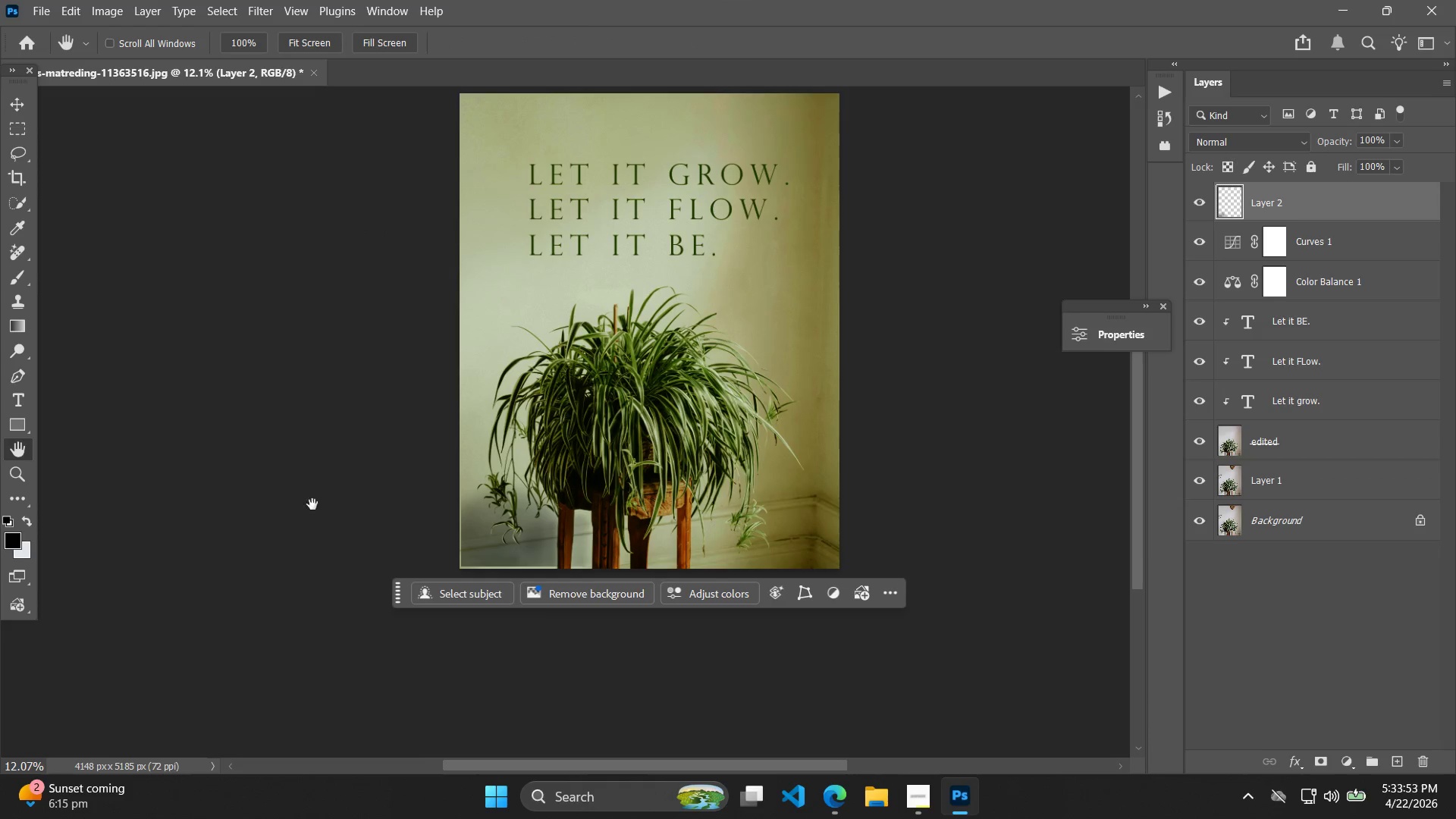 
hold_key(key=AltLeft, duration=0.58)
 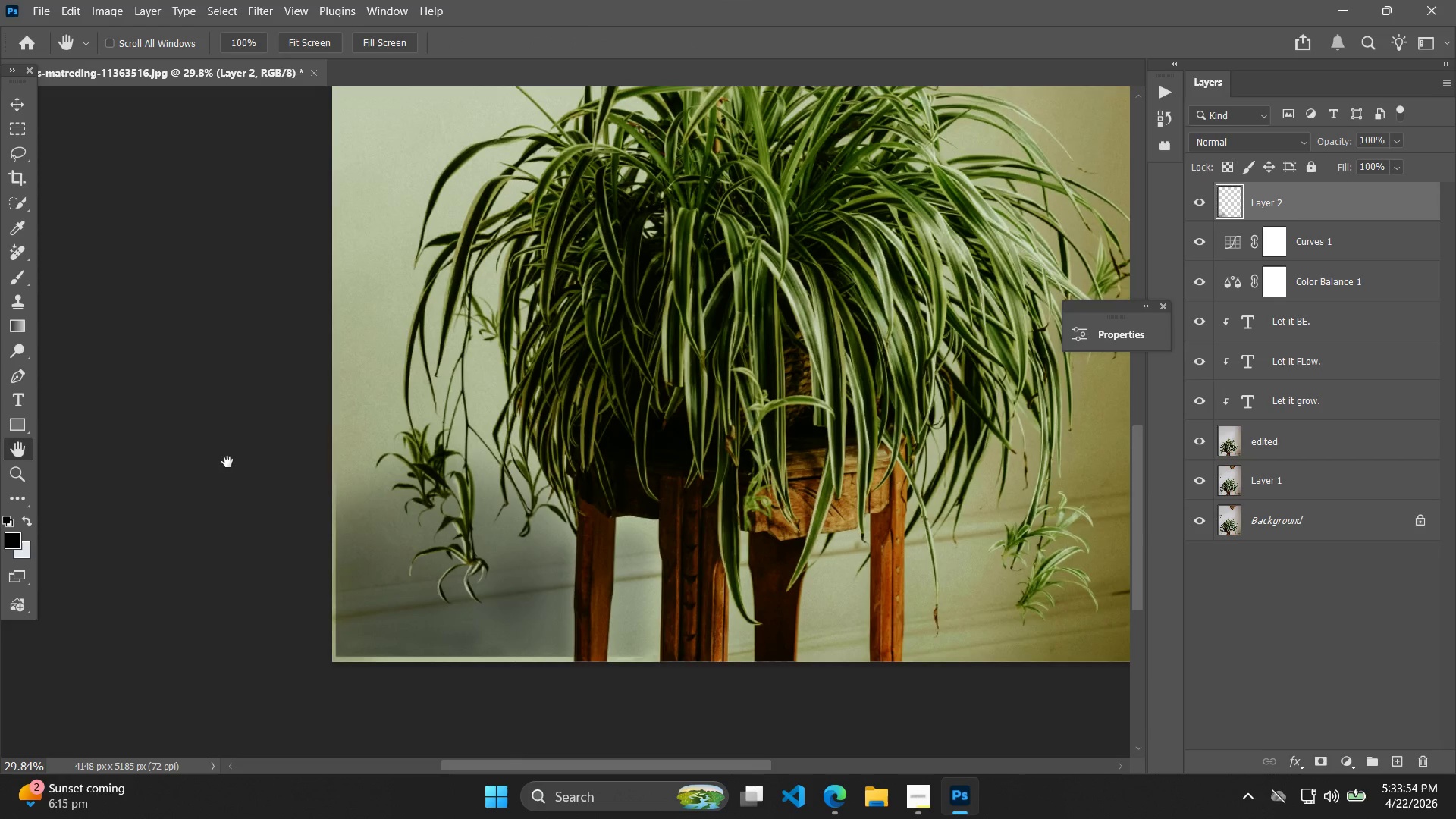 
hold_key(key=Space, duration=0.64)
 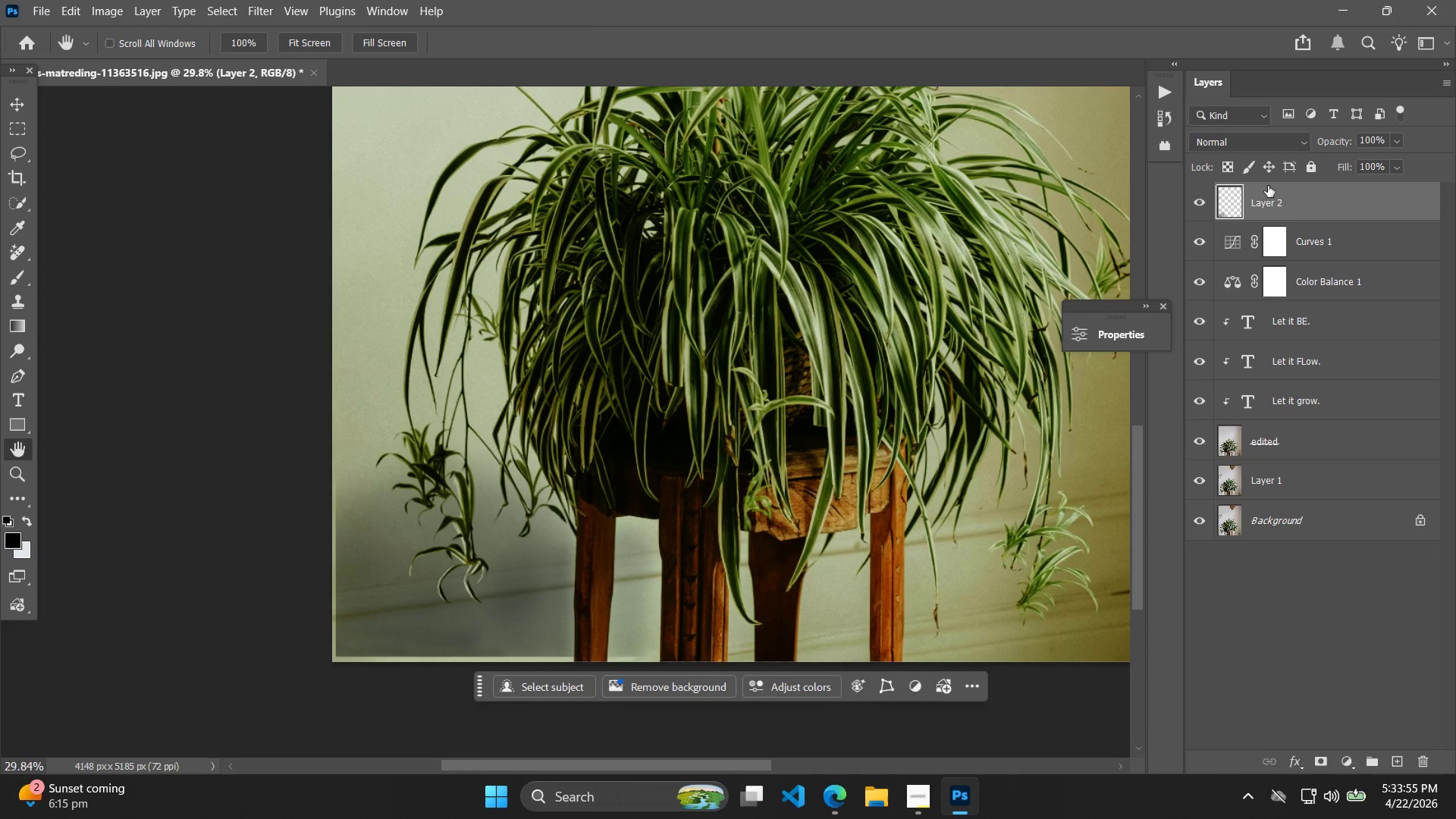 
left_click_drag(start_coordinate=[237, 563], to_coordinate=[228, 462])
 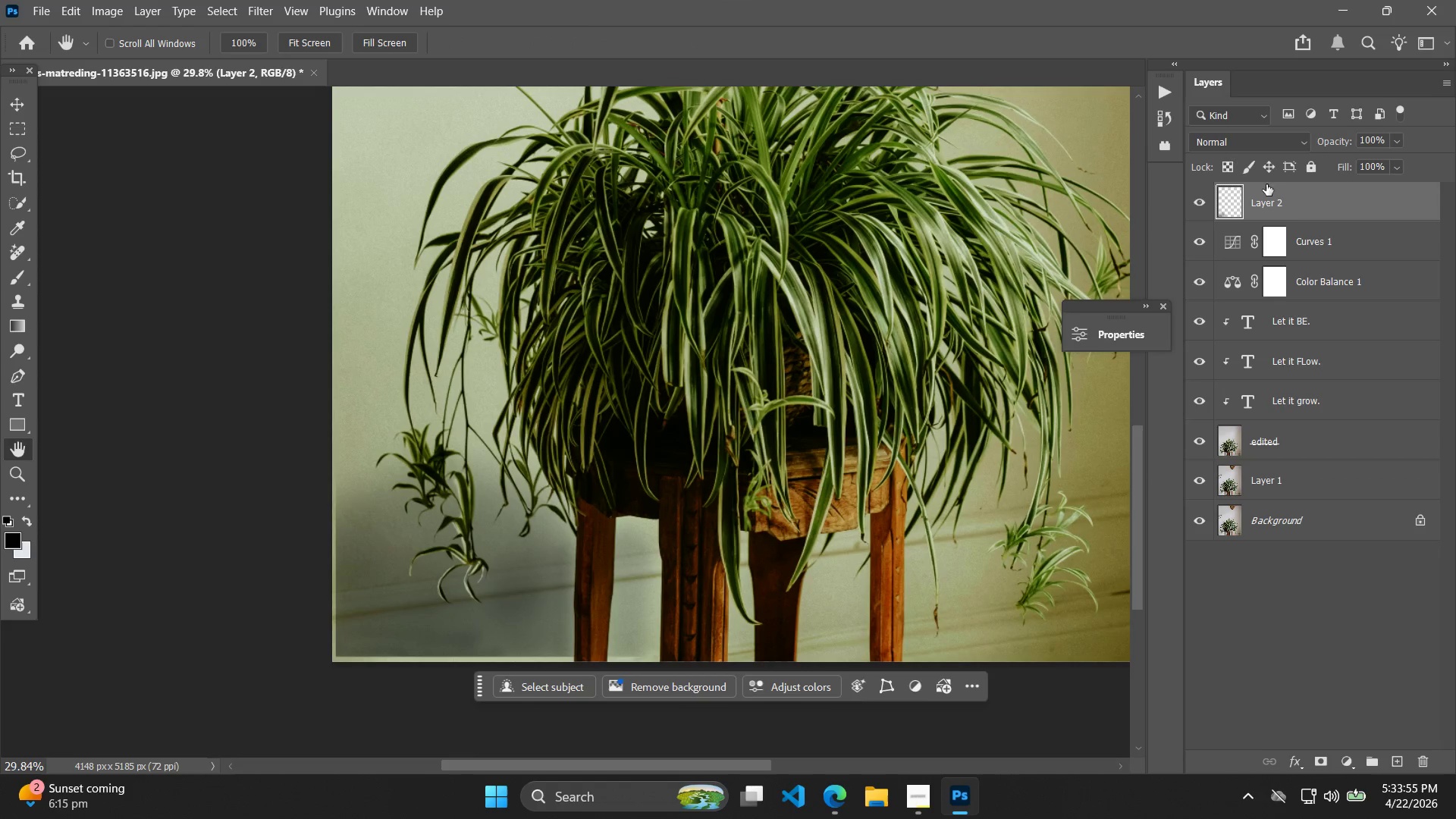 
scroll: coordinate [375, 531], scroll_direction: up, amount: 10.0
 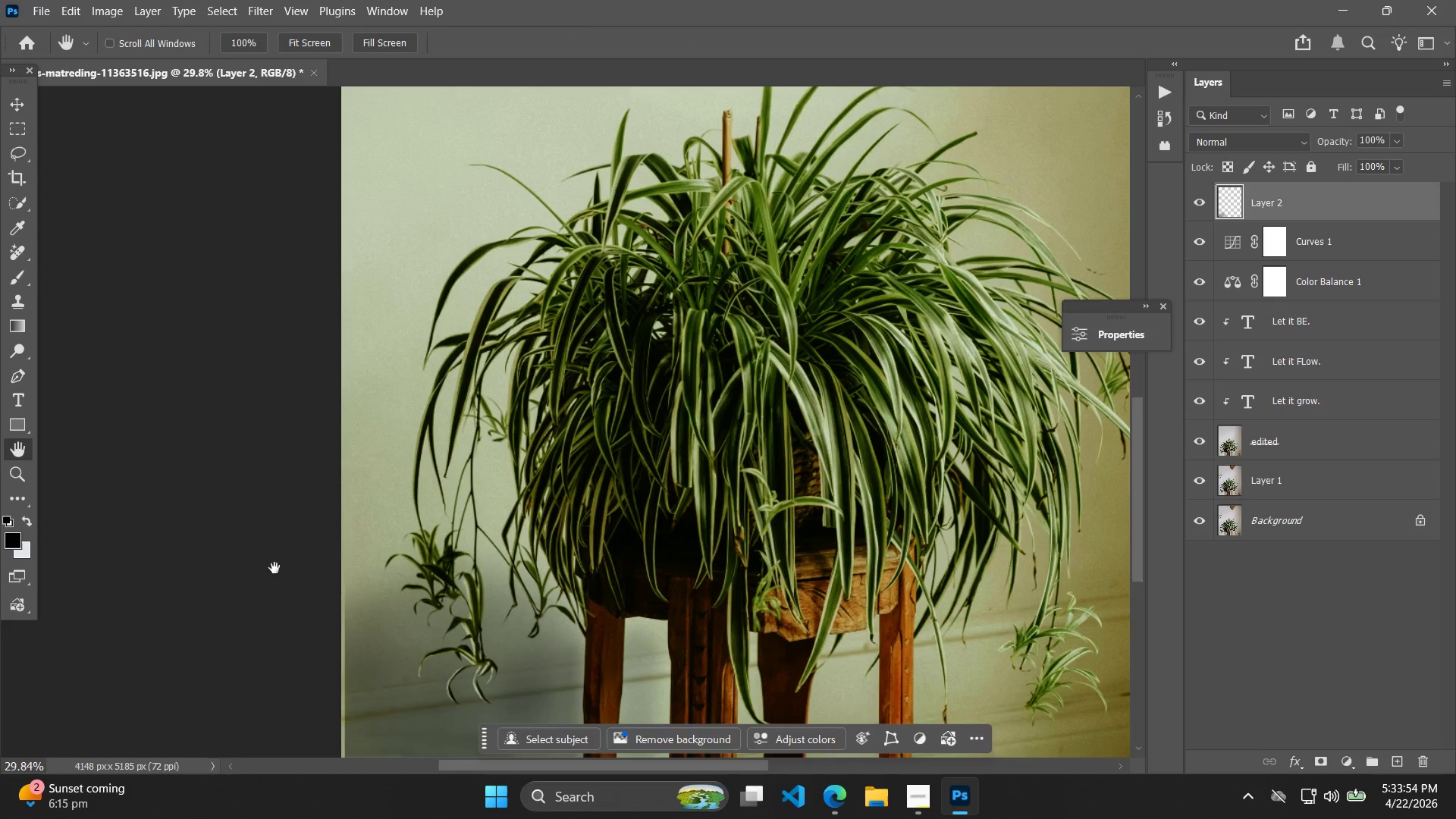 
double_click([1257, 199])
 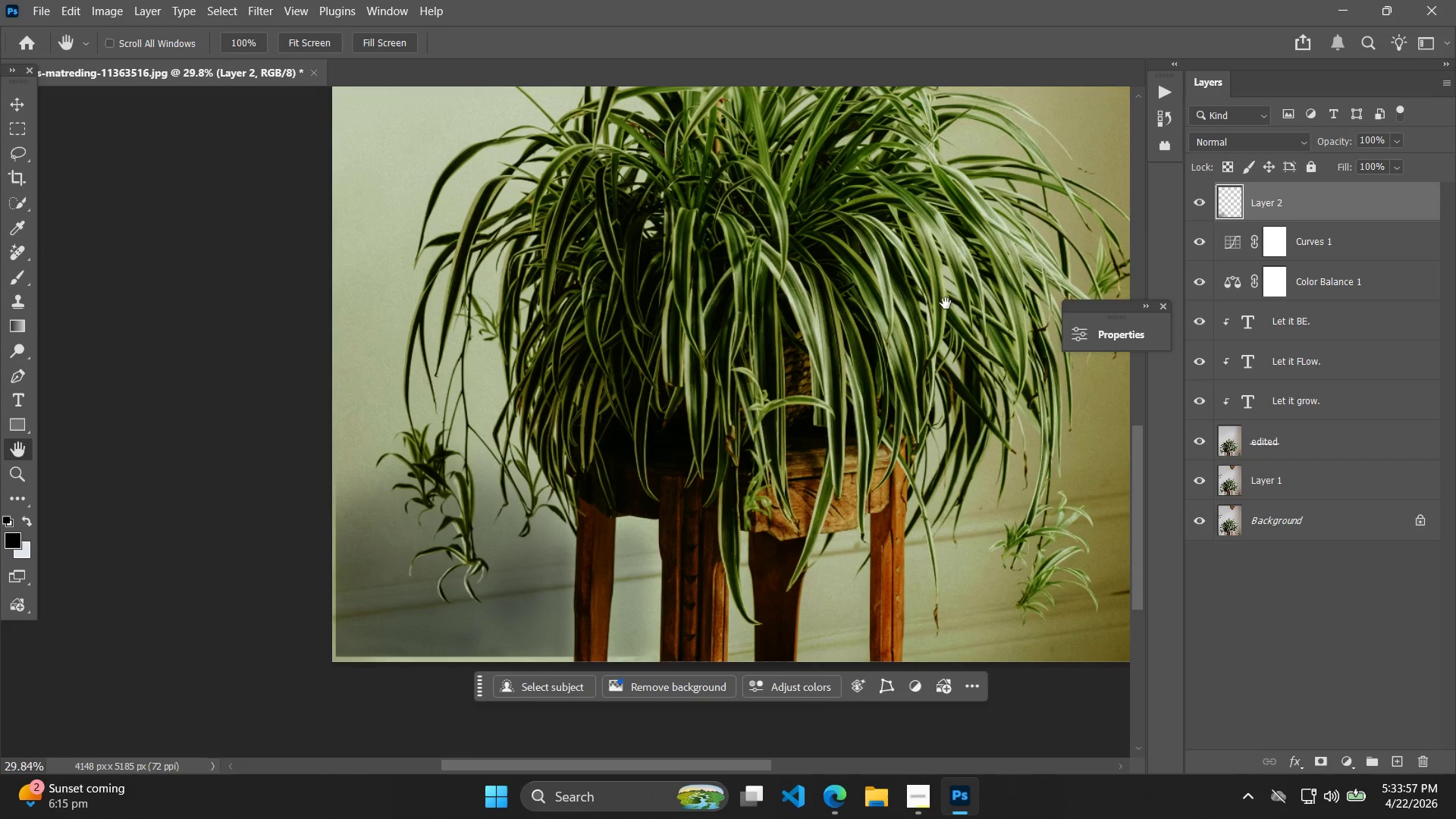 
left_click([17, 110])
 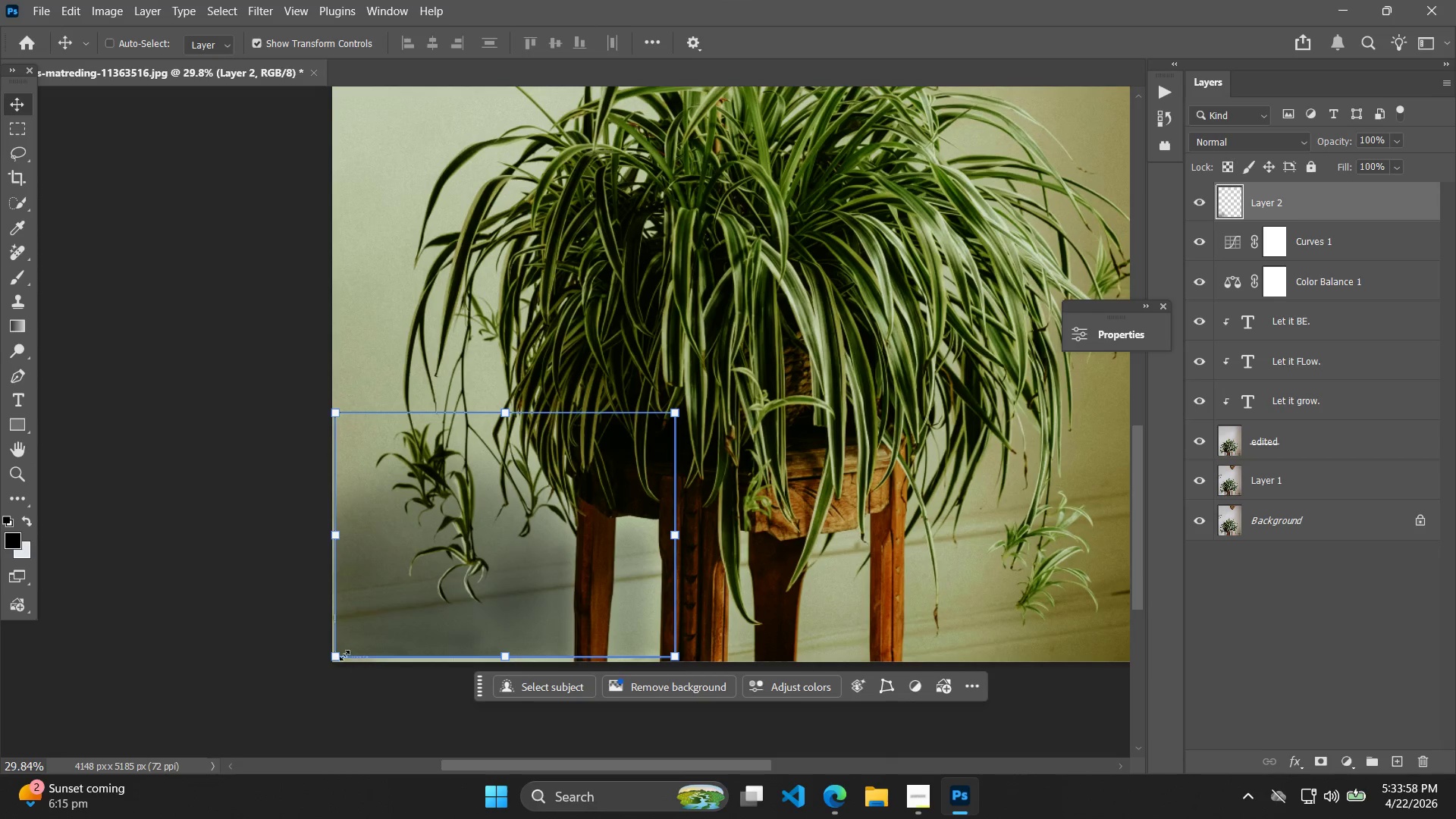 
left_click_drag(start_coordinate=[336, 657], to_coordinate=[332, 669])
 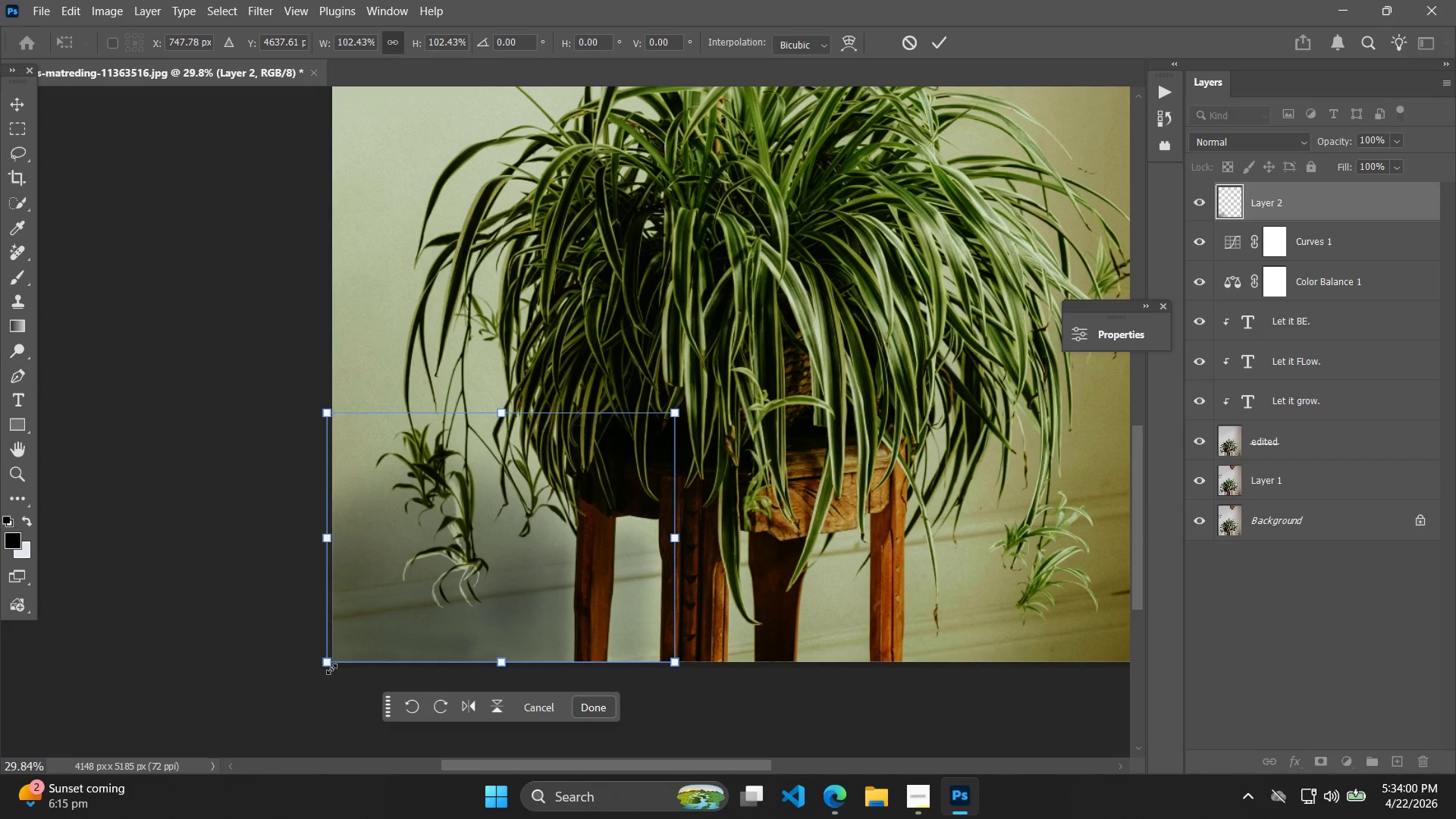 
key(ArrowUp)
 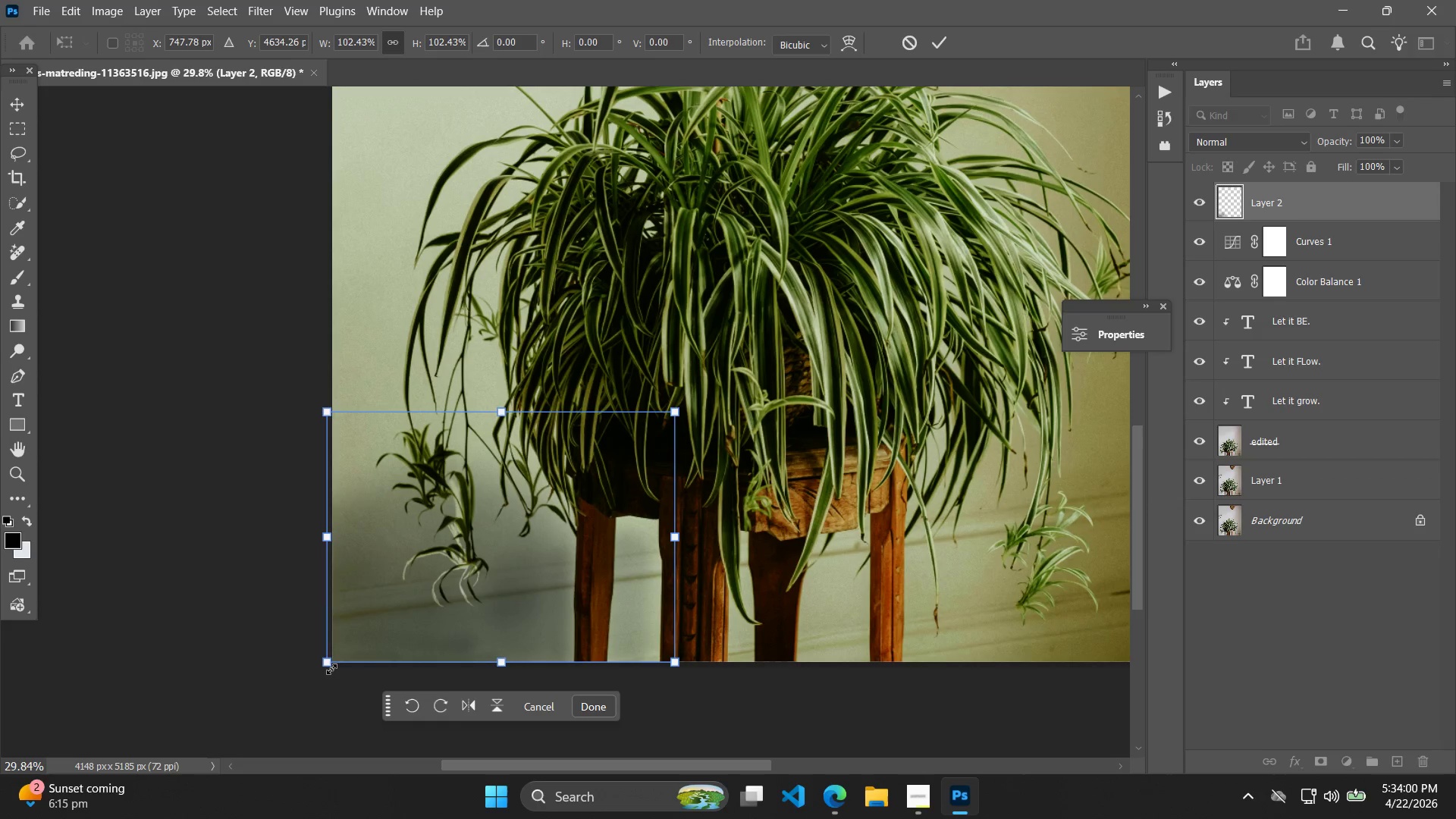 
hold_key(key=ArrowRight, duration=1.41)
 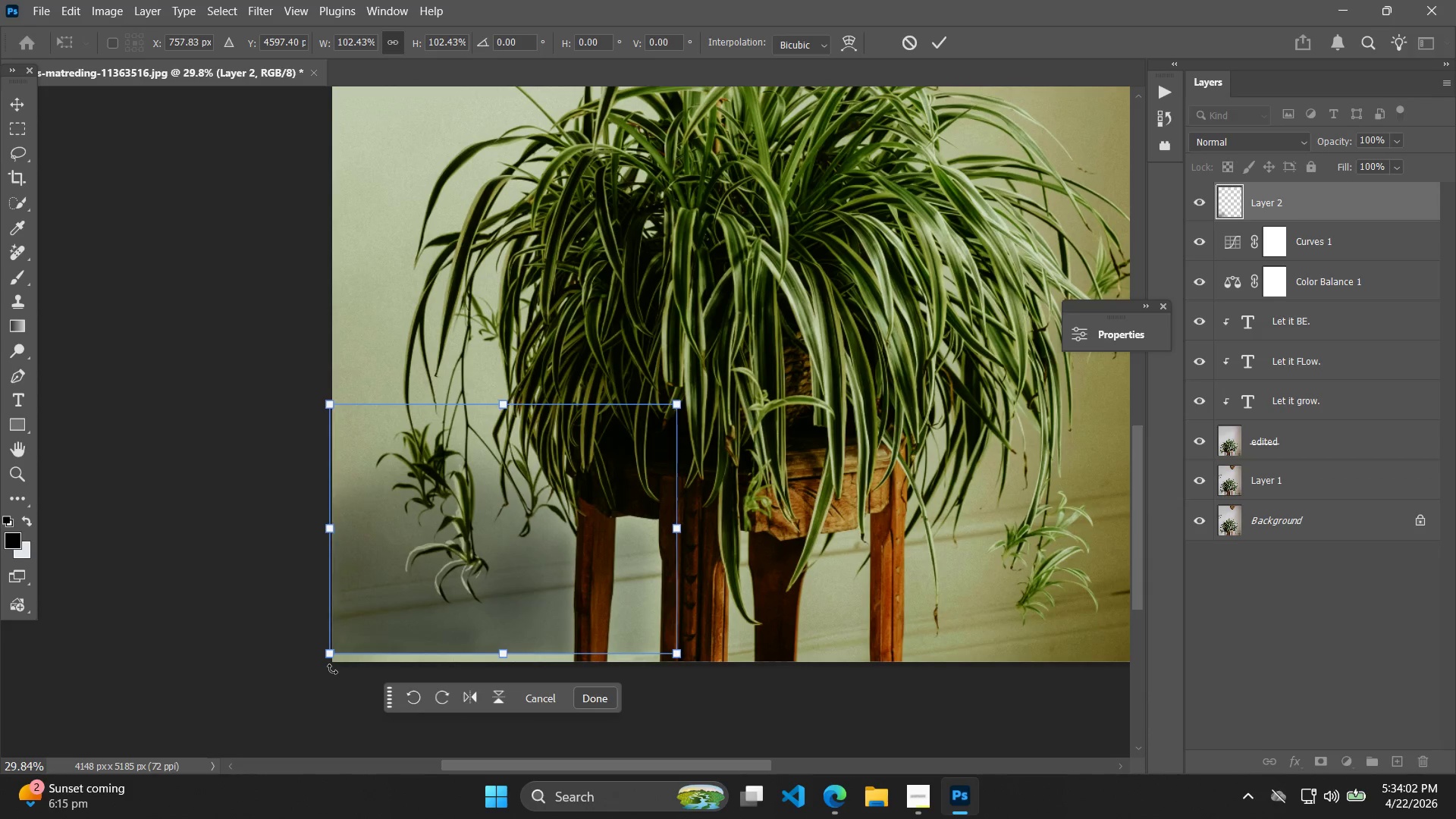 
hold_key(key=ArrowUp, duration=0.94)
 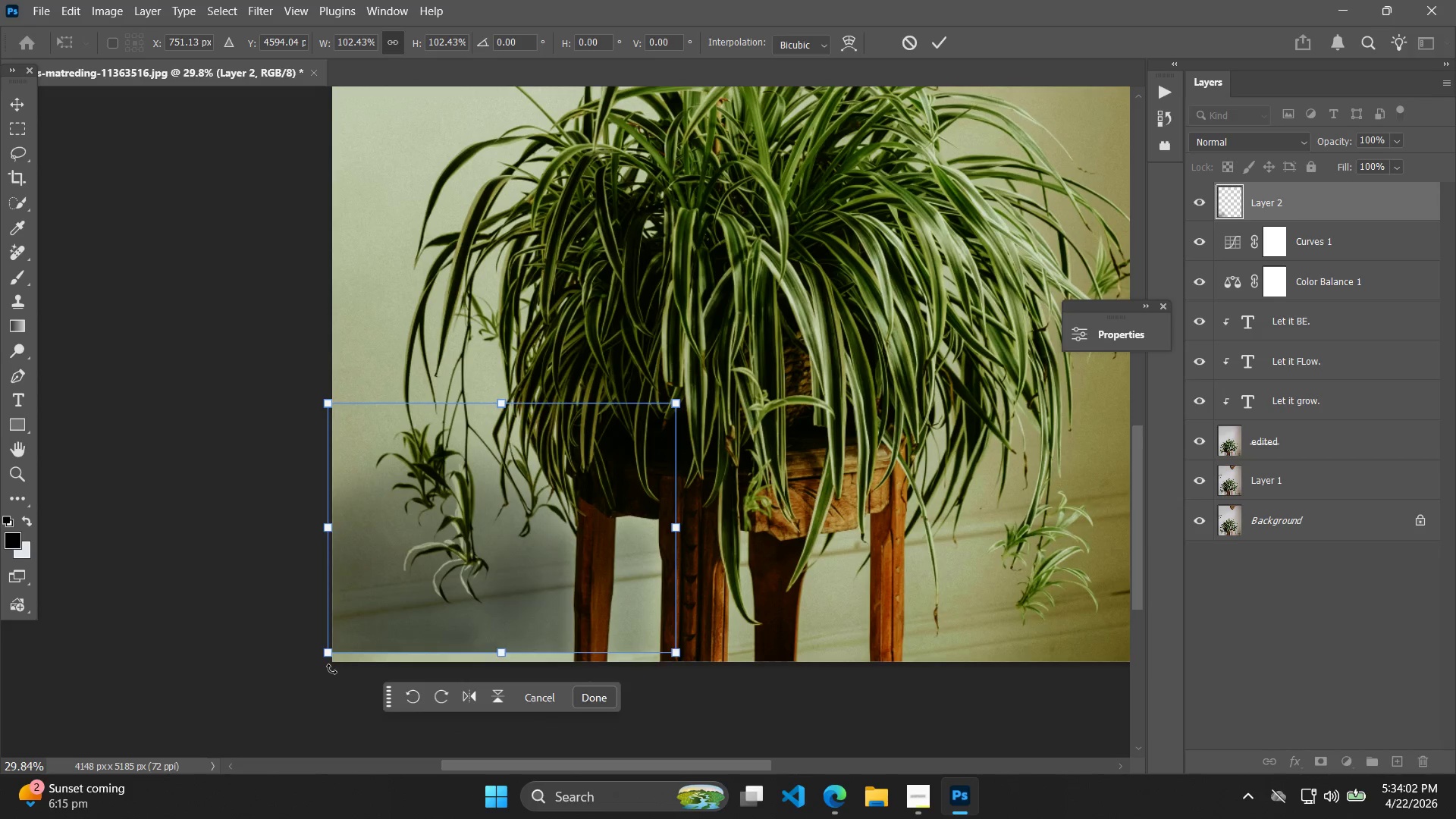 
key(ArrowRight)
 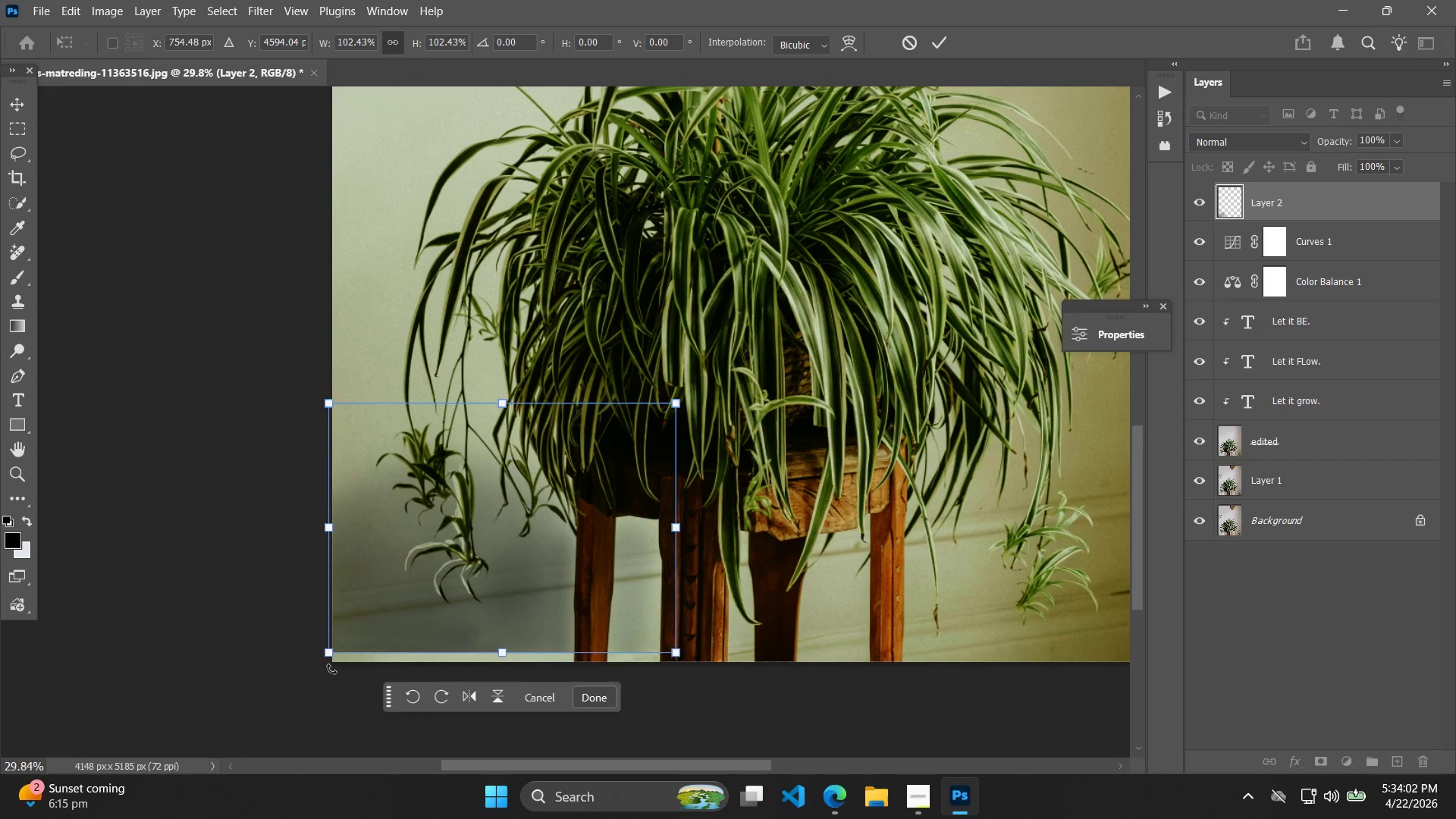 
hold_key(key=ArrowDown, duration=0.7)
 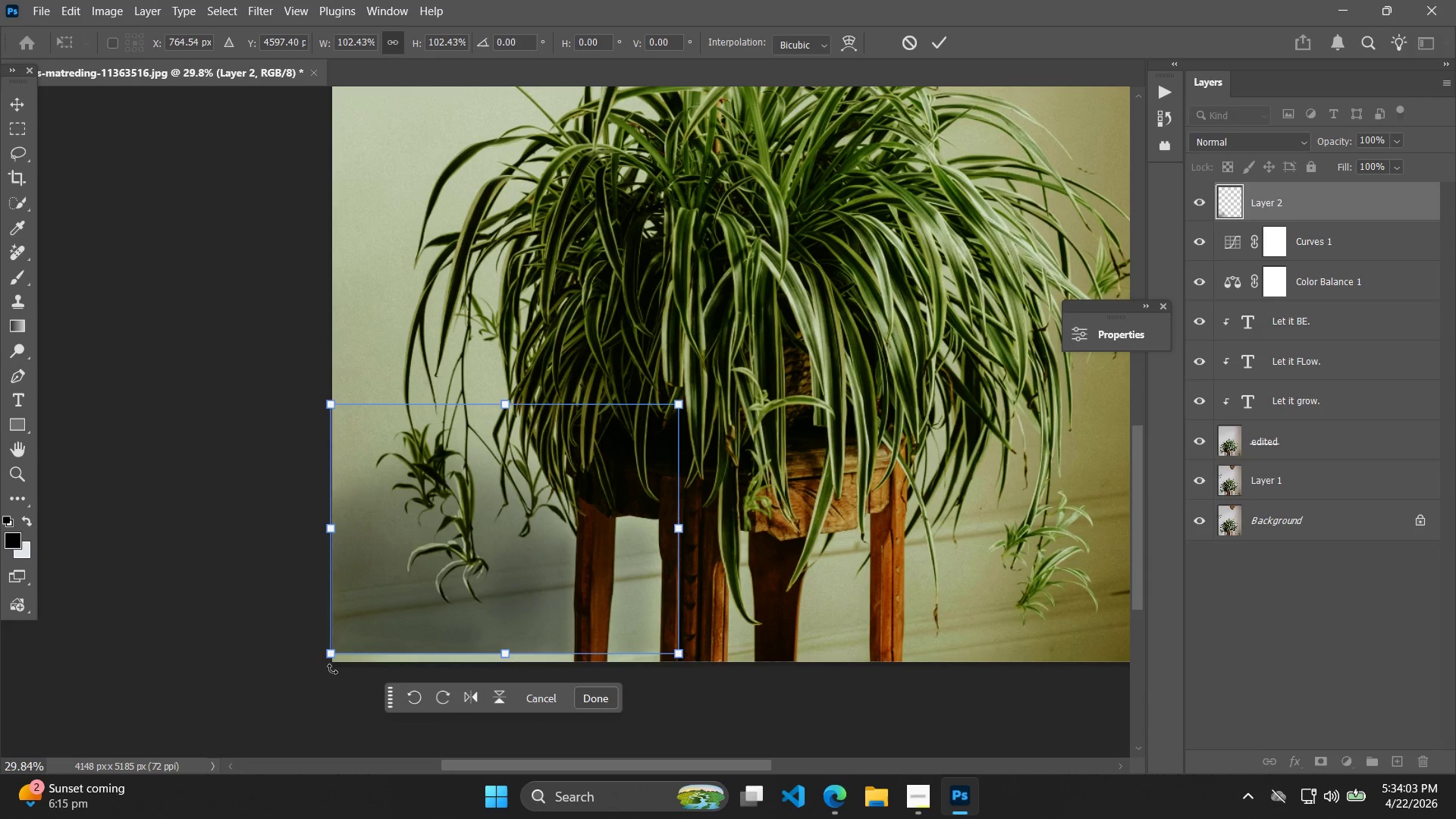 
hold_key(key=ArrowRight, duration=1.11)
 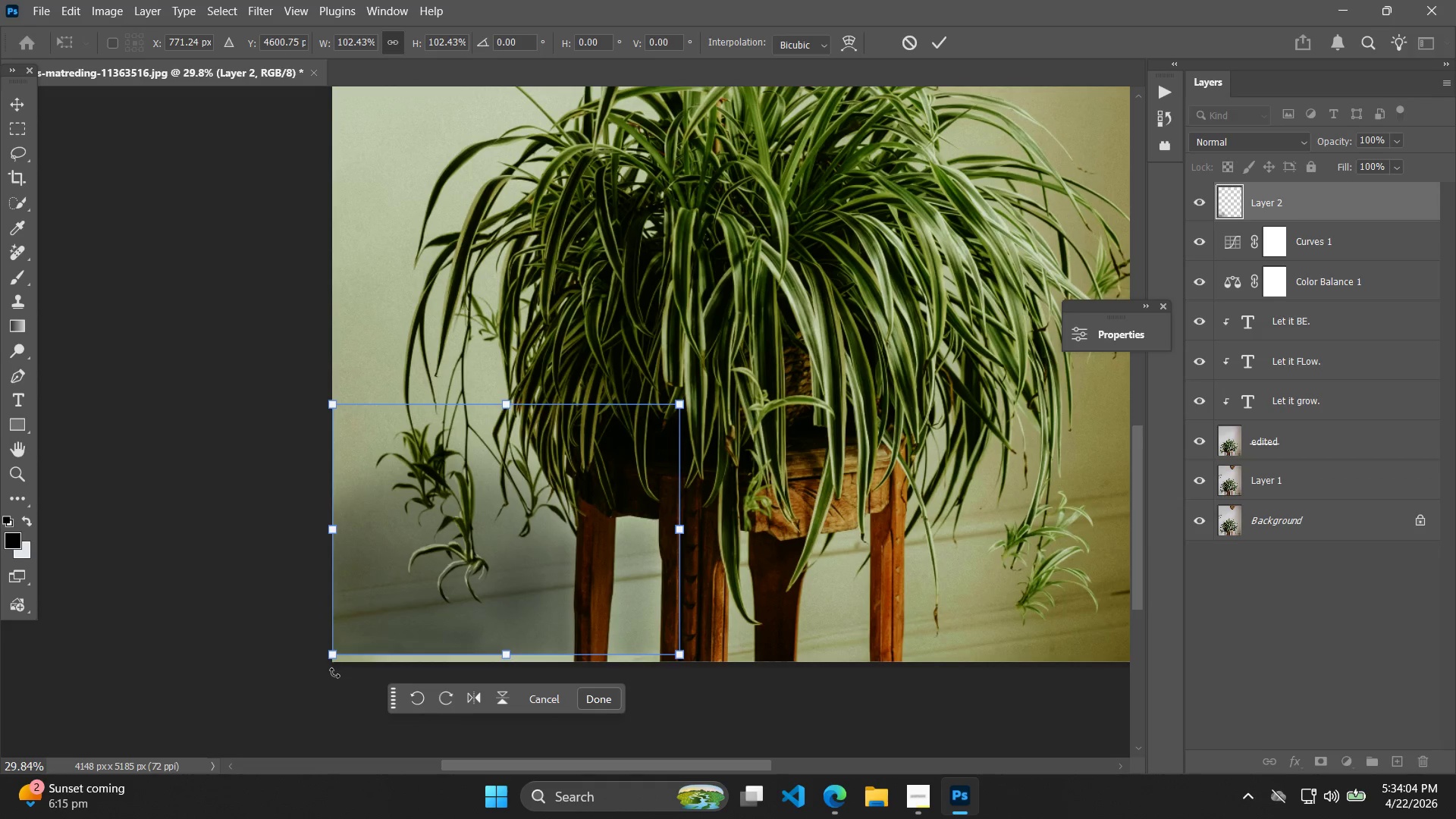 
hold_key(key=ArrowDown, duration=0.44)
 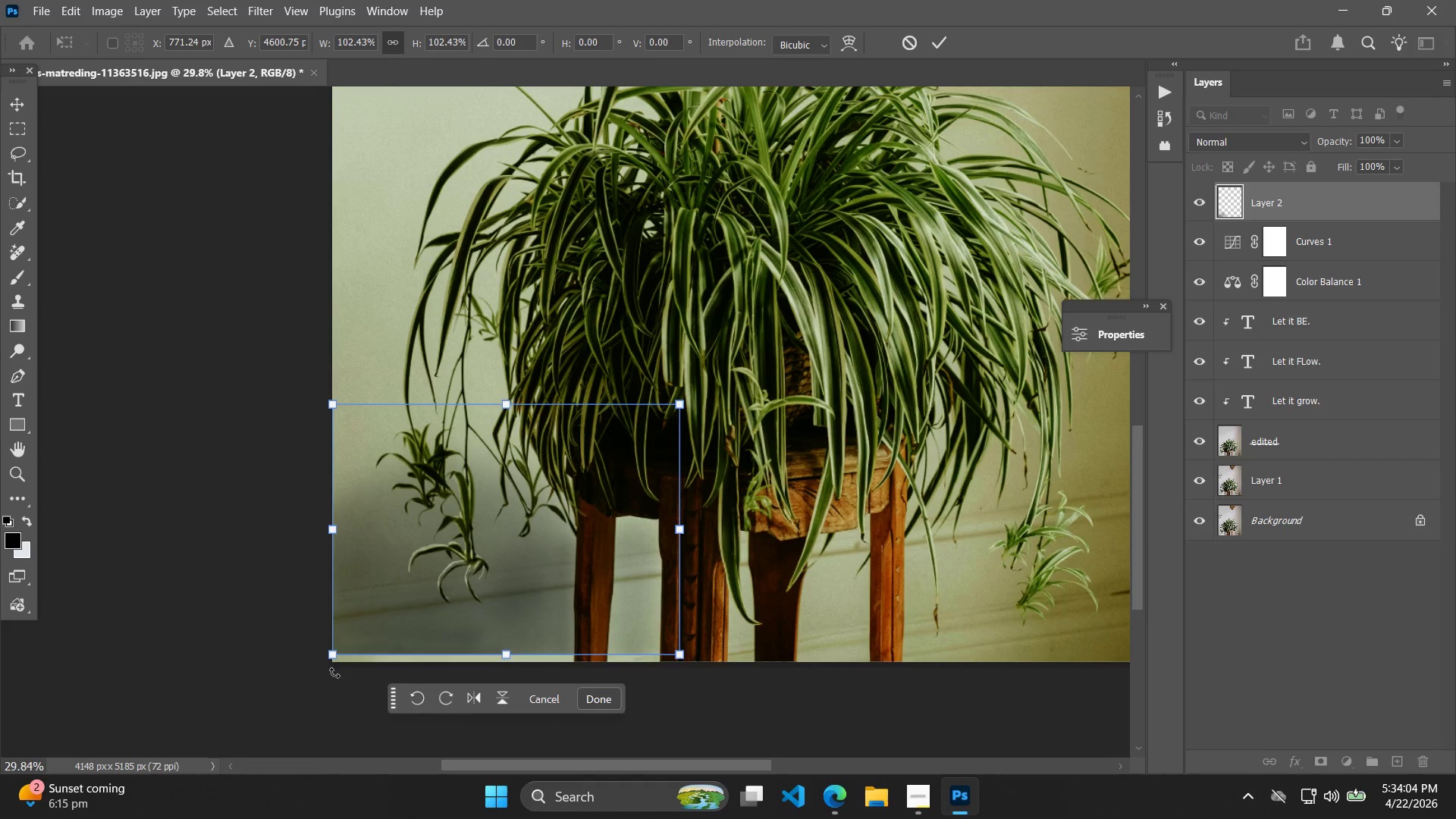 
hold_key(key=ArrowDown, duration=0.81)
 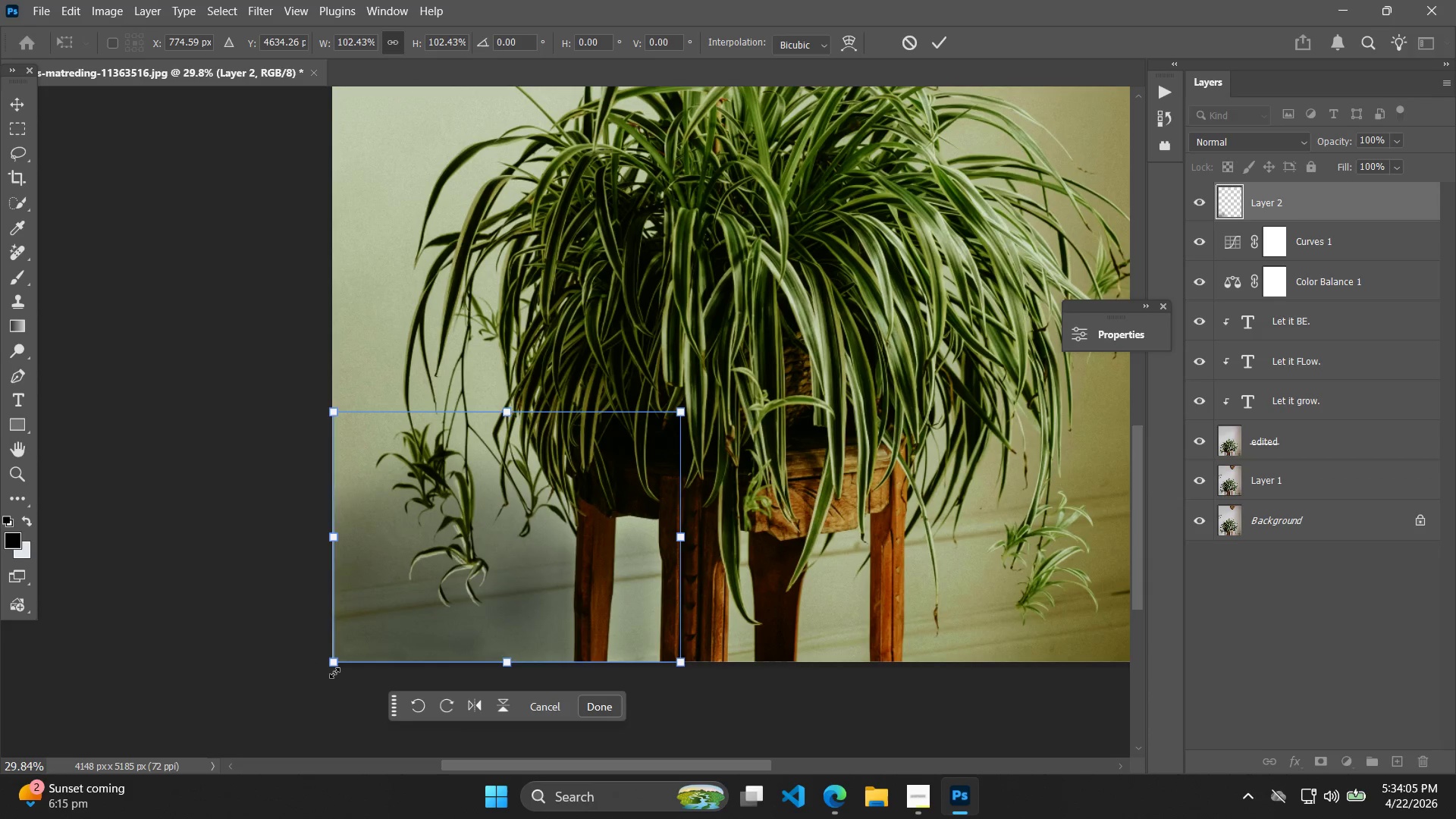 
key(ArrowRight)
 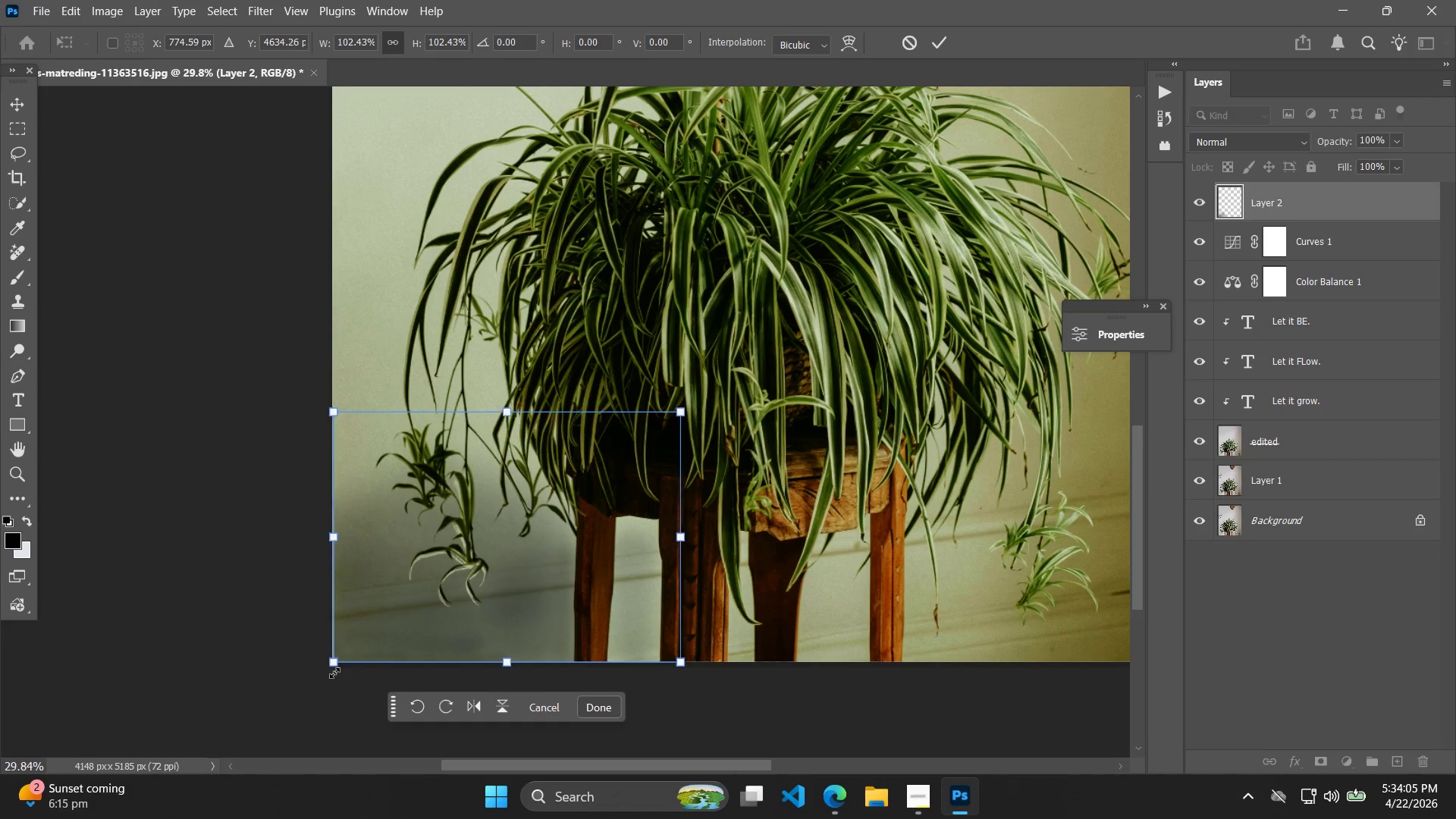 
key(ArrowUp)
 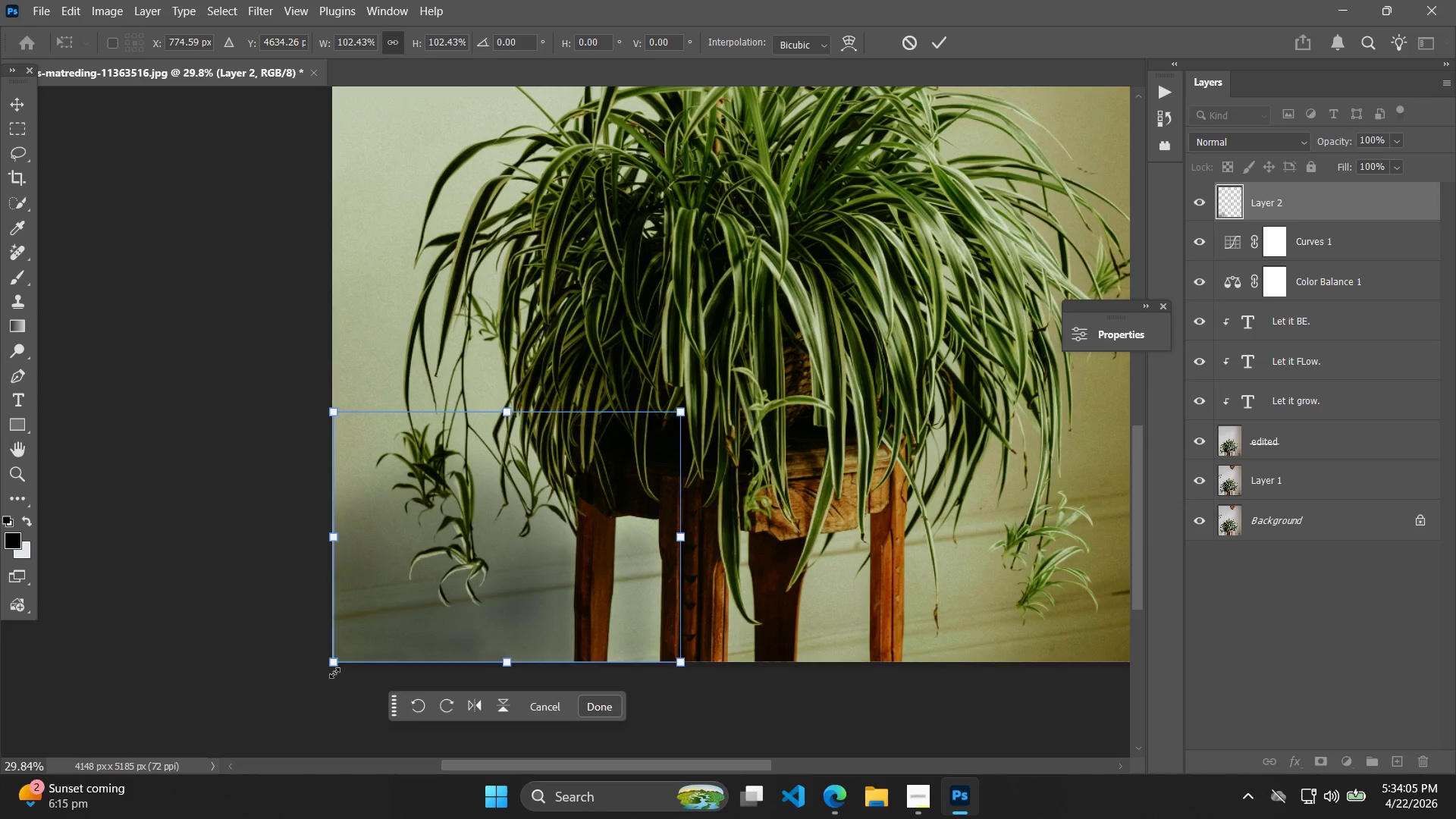 
key(ArrowRight)
 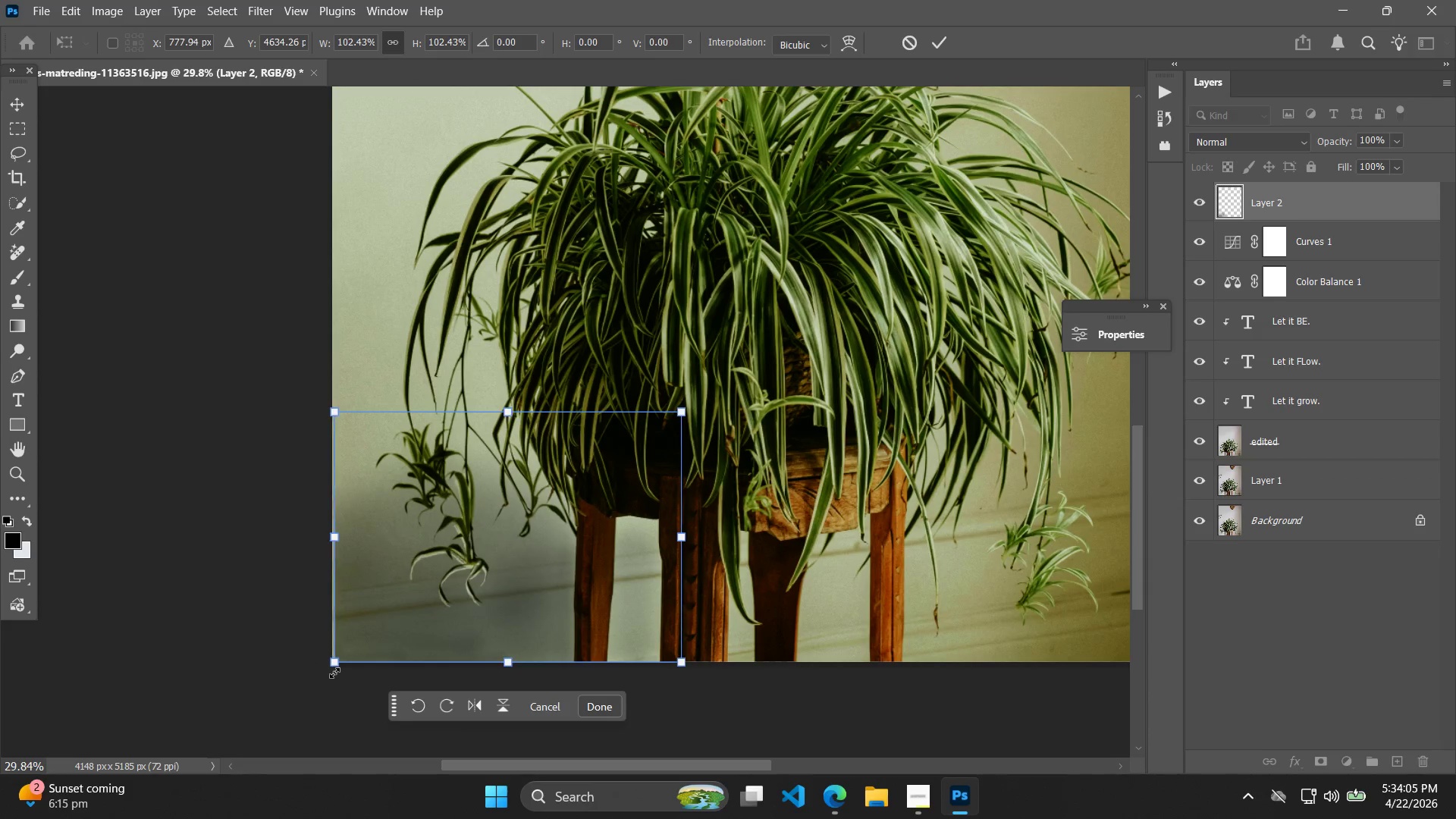 
key(ArrowUp)
 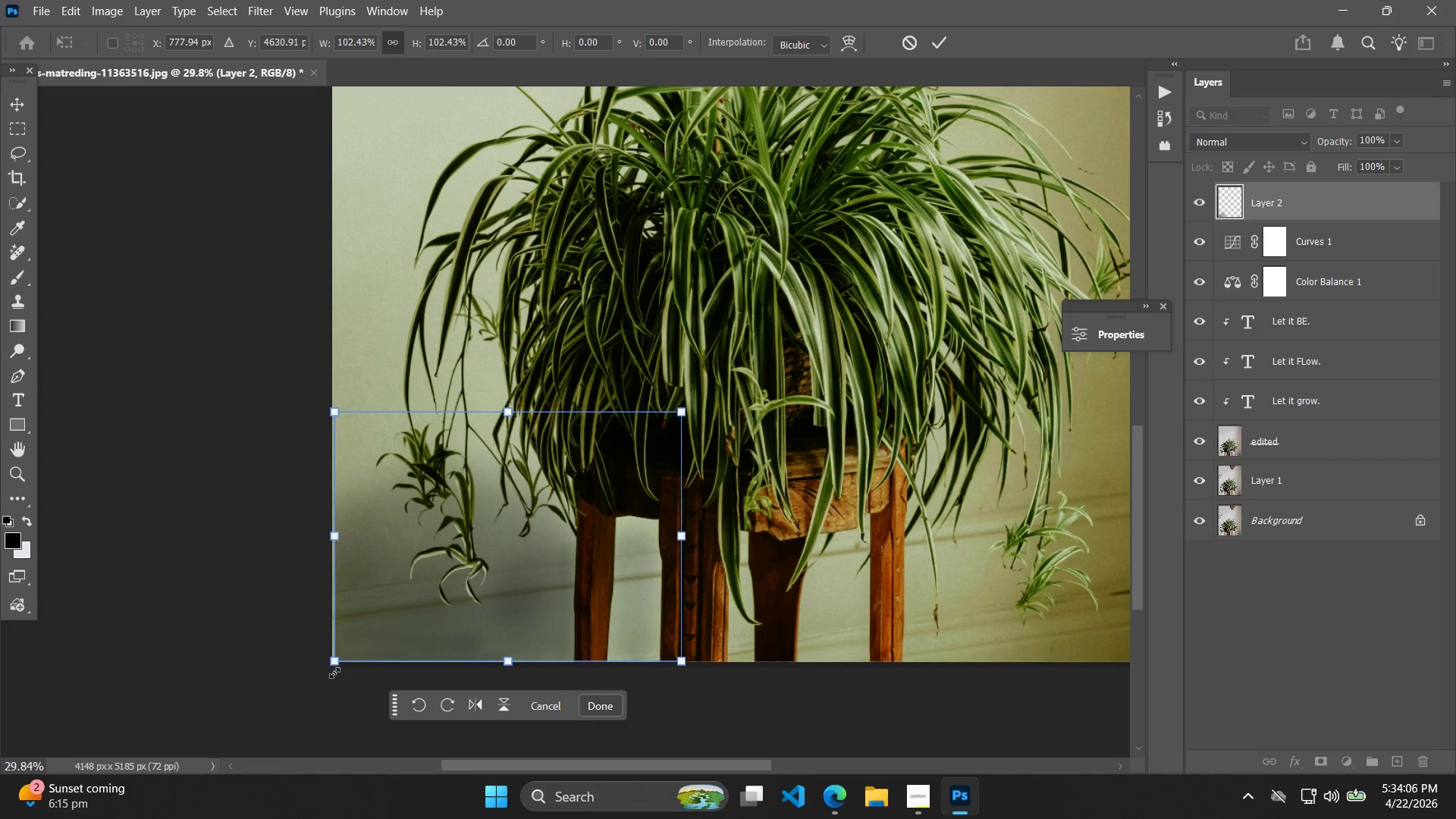 
key(ArrowUp)
 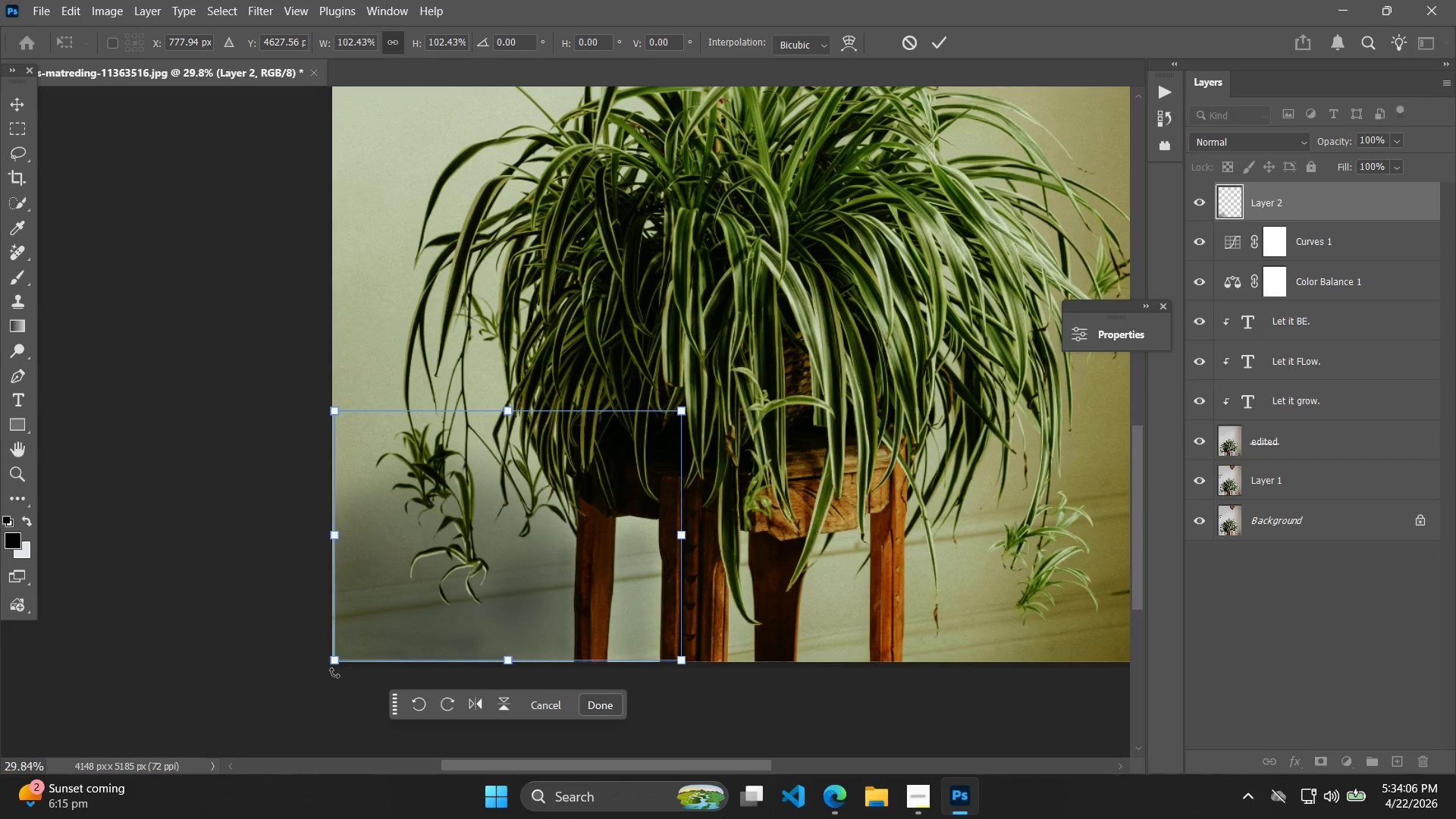 
key(ArrowUp)
 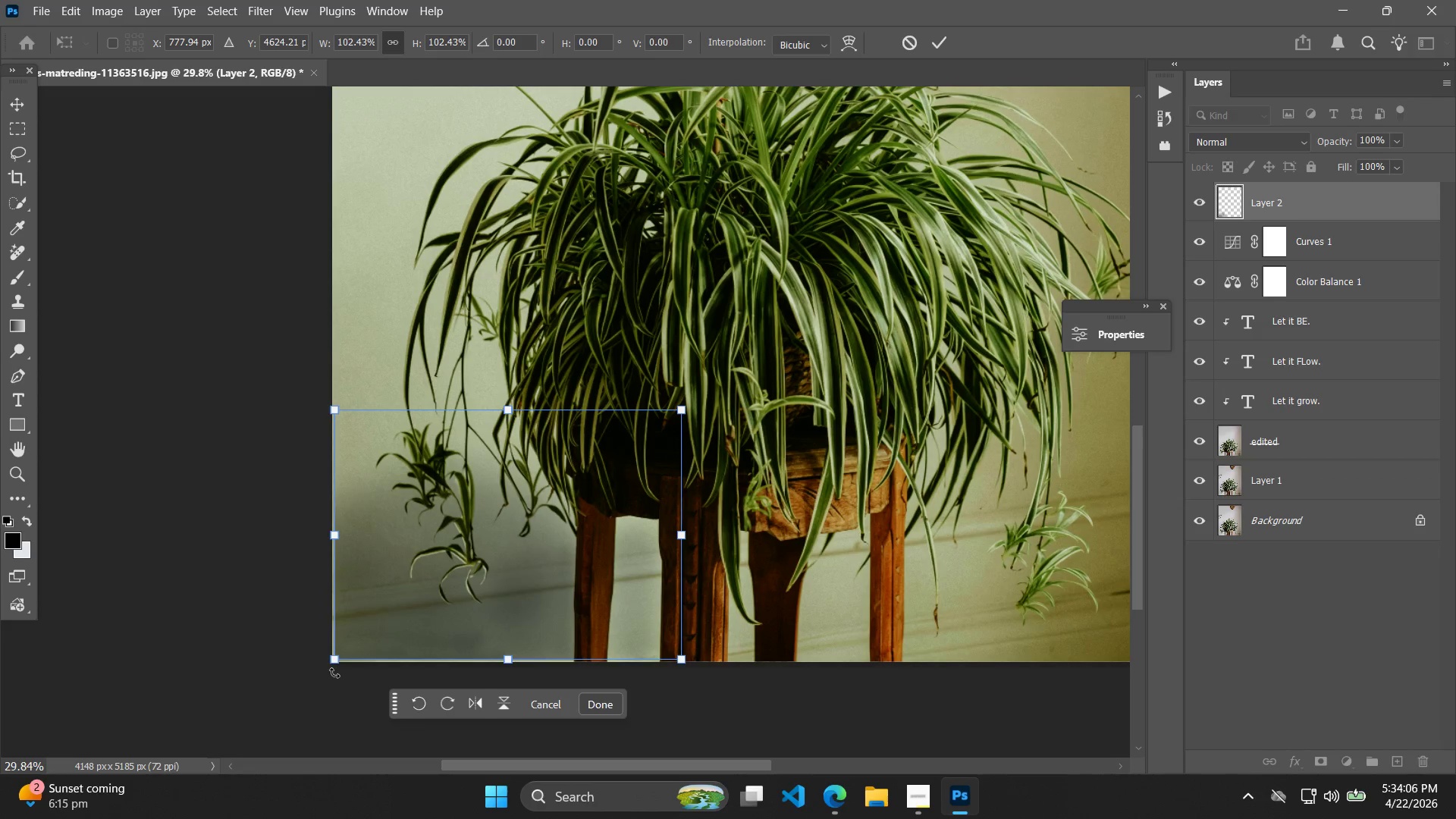 
key(ArrowUp)
 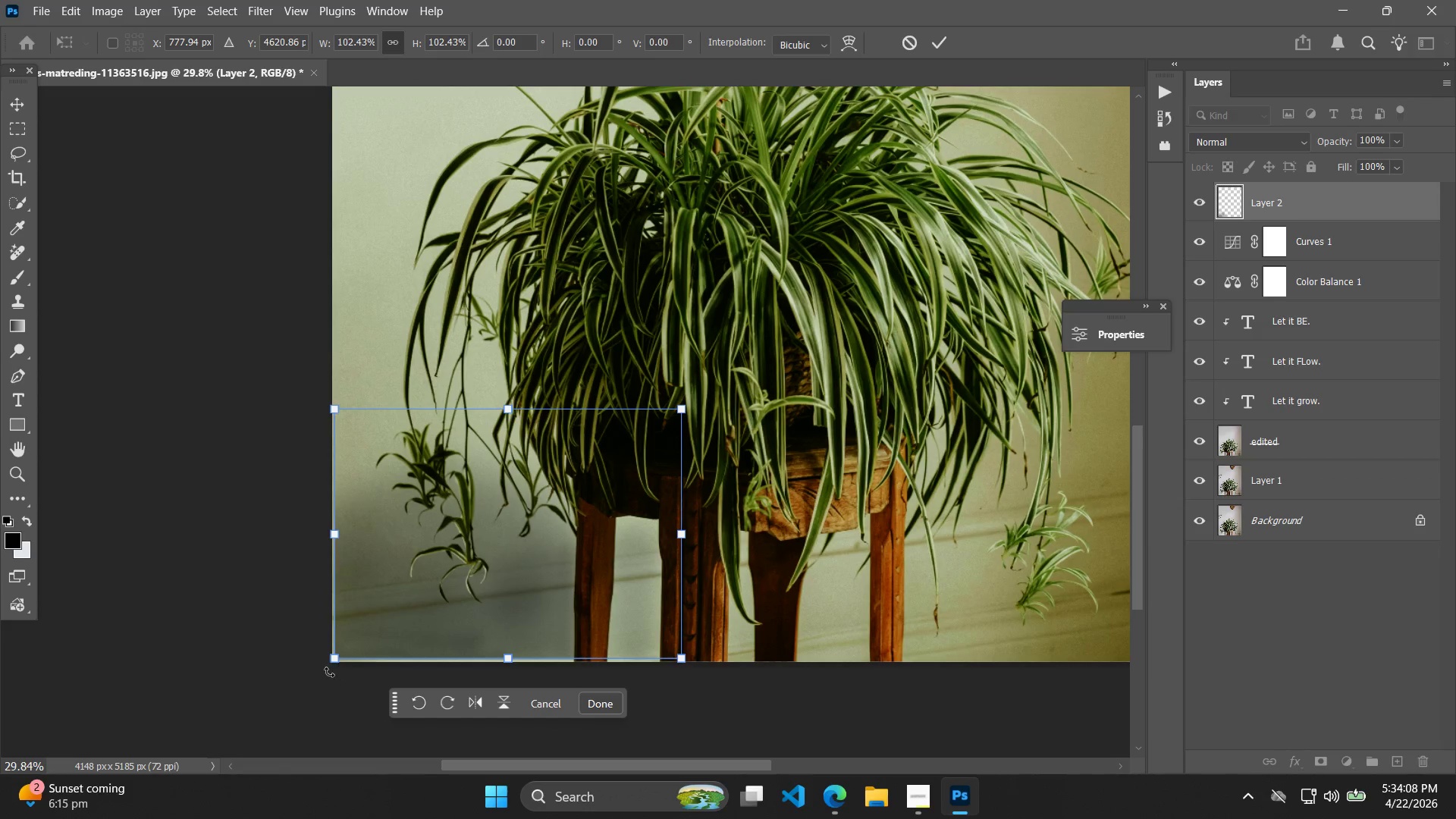 
left_click_drag(start_coordinate=[331, 665], to_coordinate=[320, 696])
 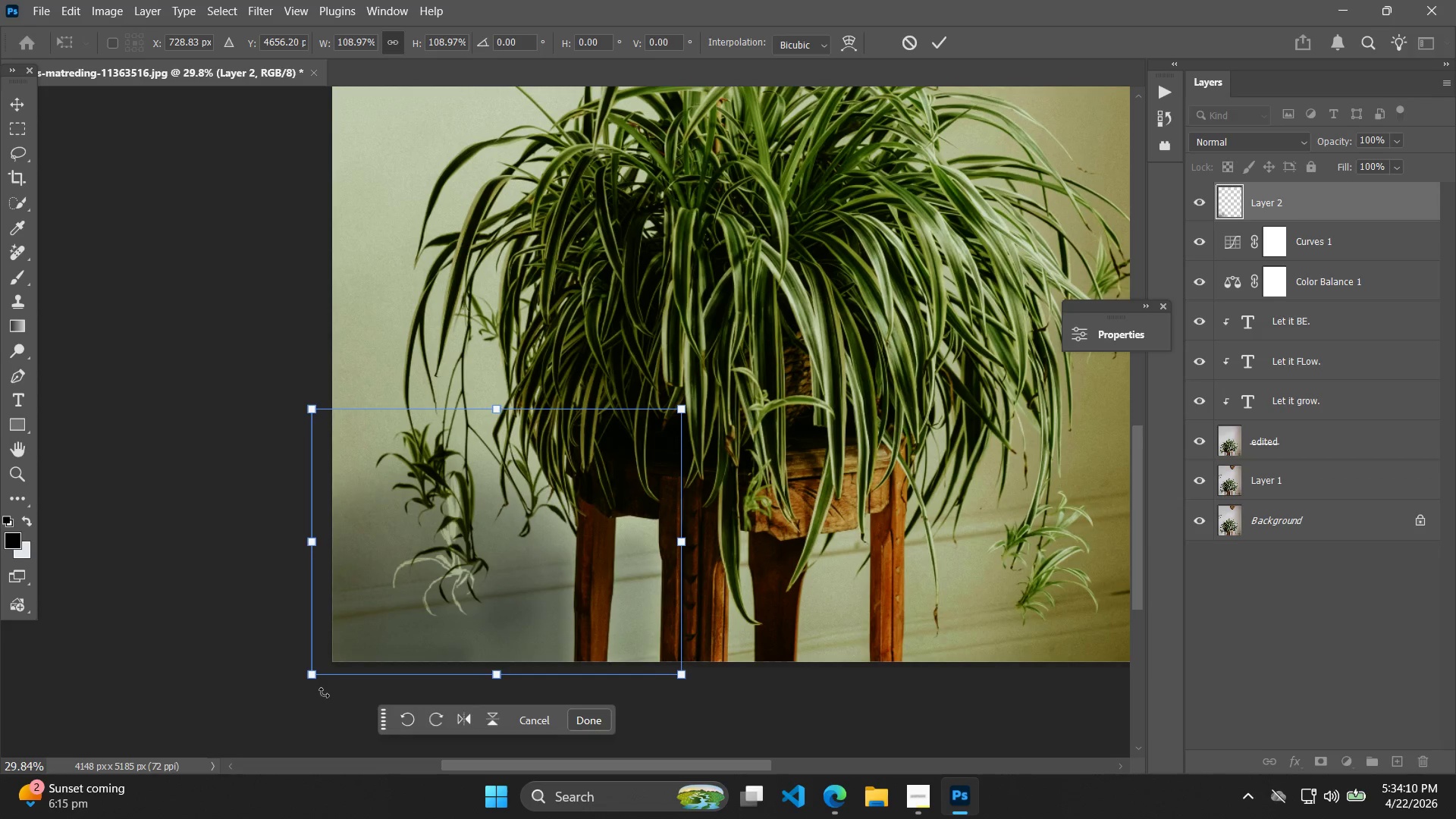 
hold_key(key=ArrowRight, duration=1.3)
 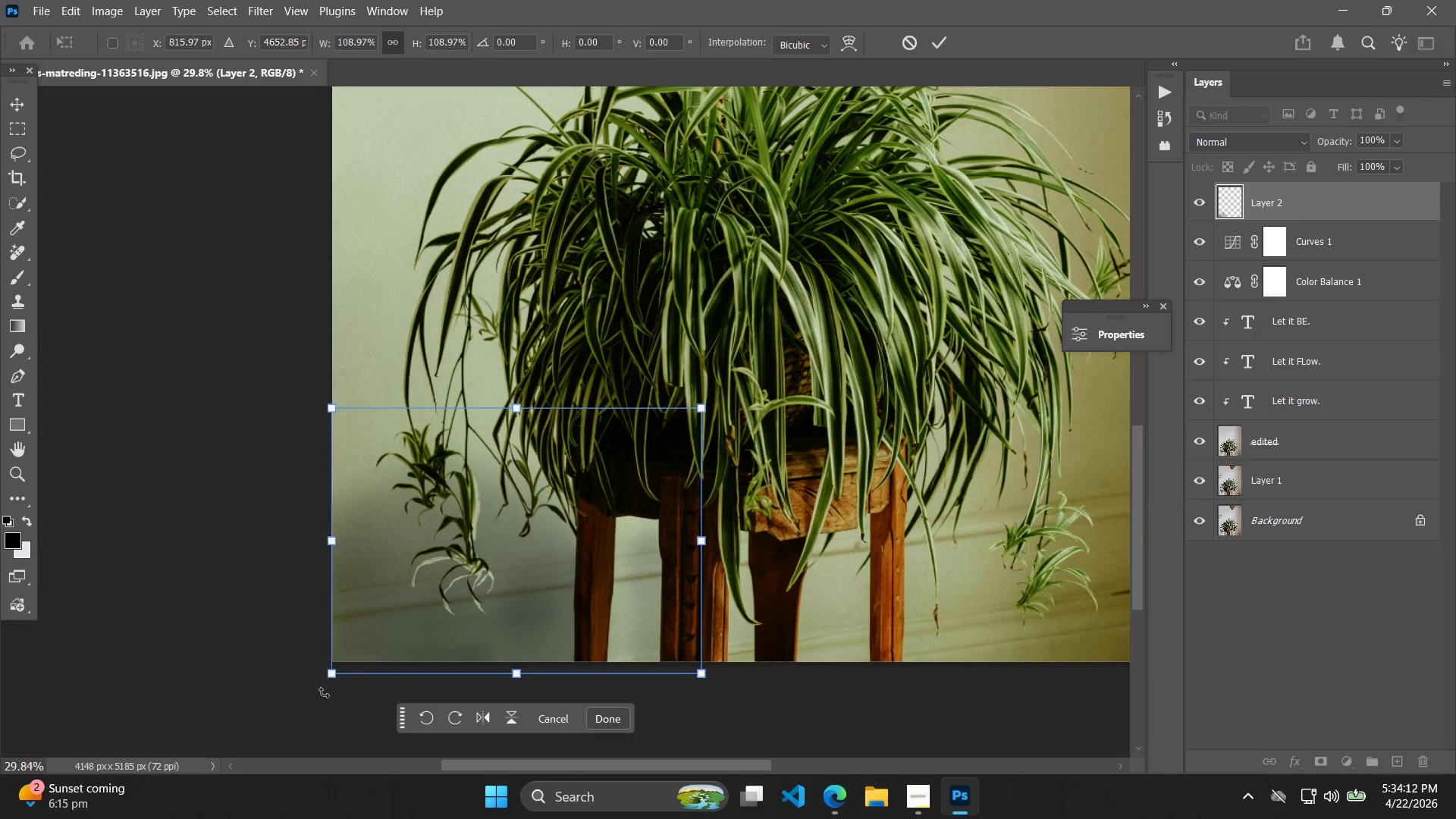 
key(ArrowUp)
 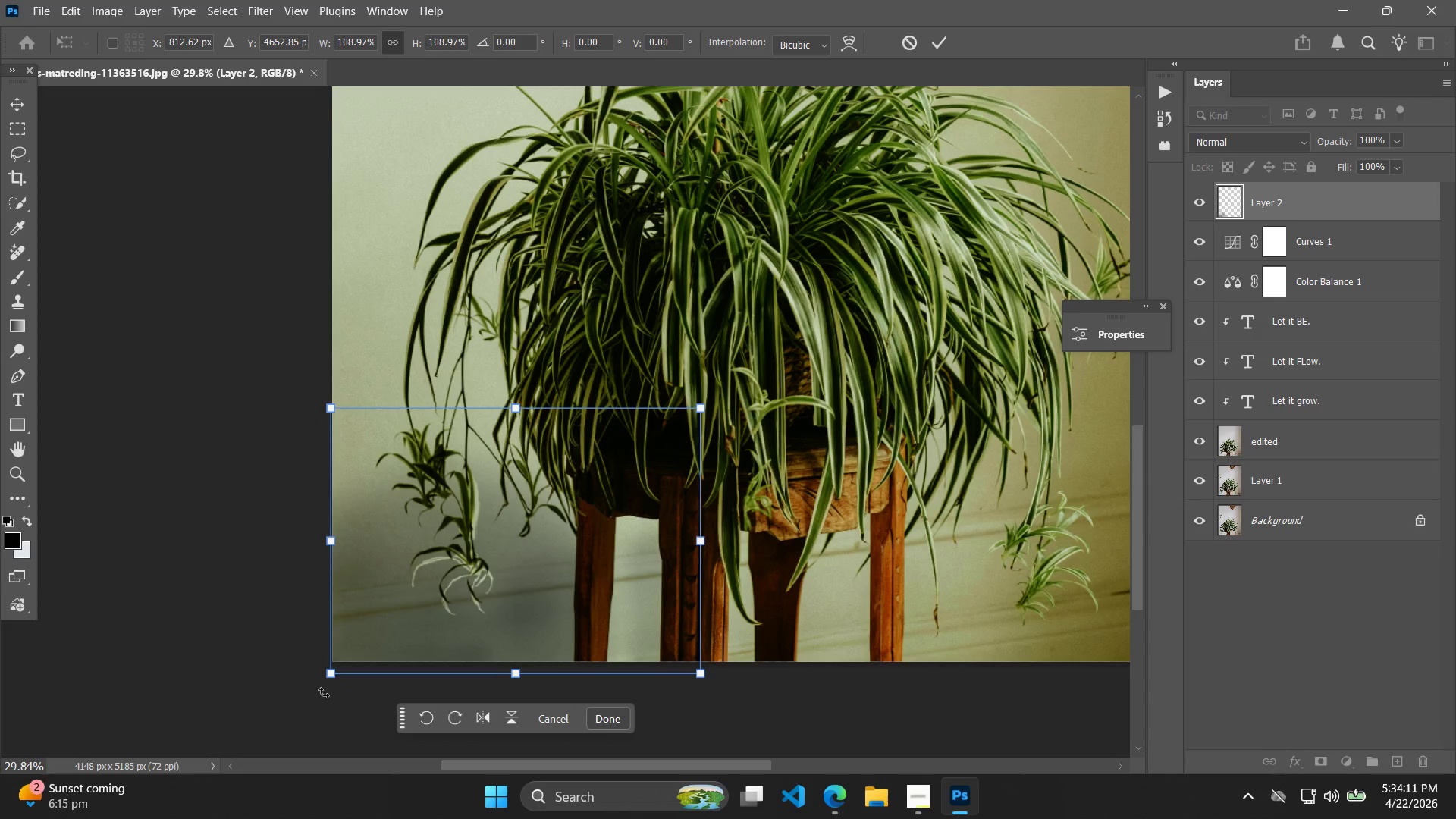 
key(ArrowRight)
 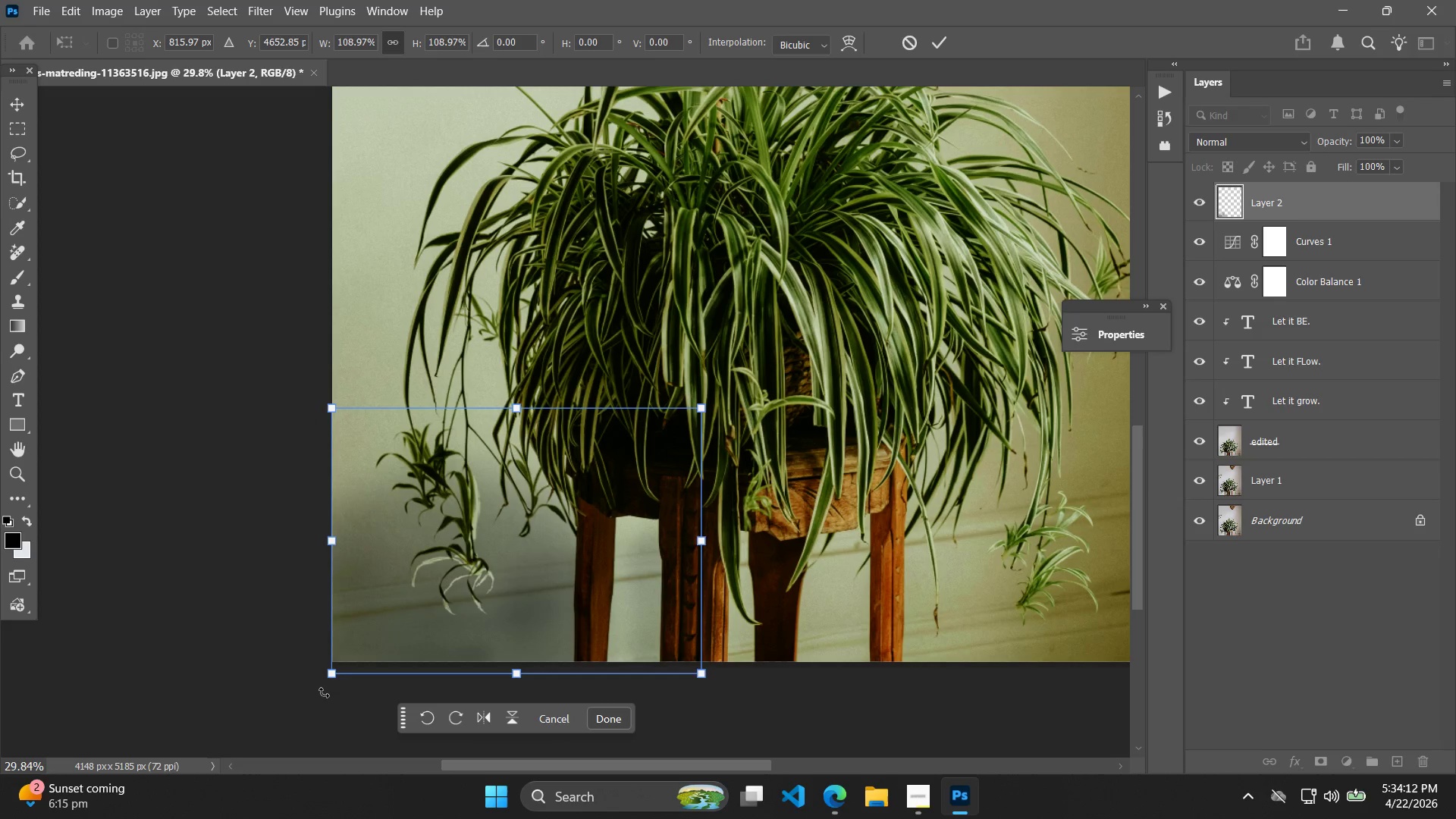 
hold_key(key=ArrowUp, duration=0.59)
 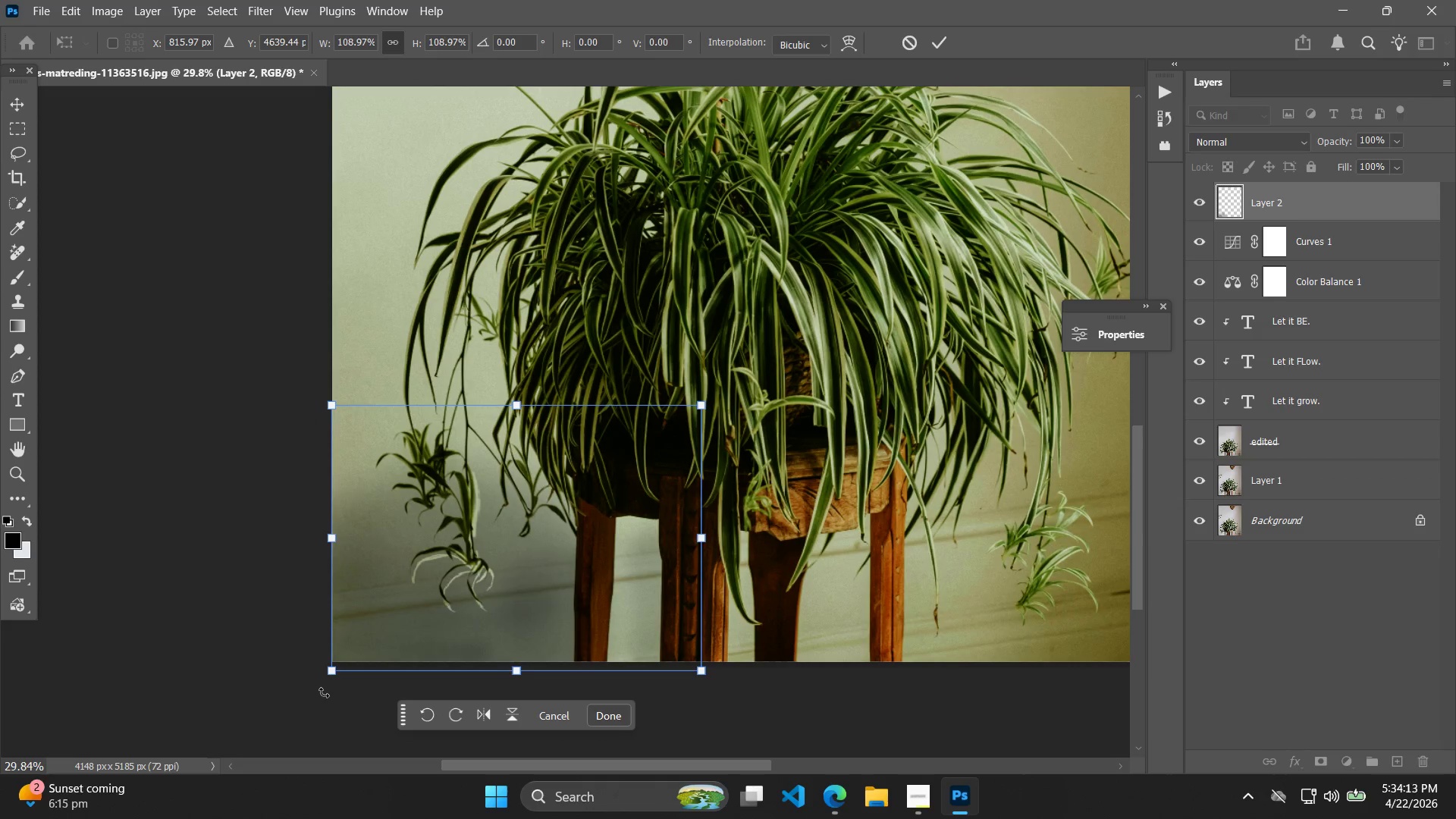 
hold_key(key=ArrowUp, duration=0.66)
 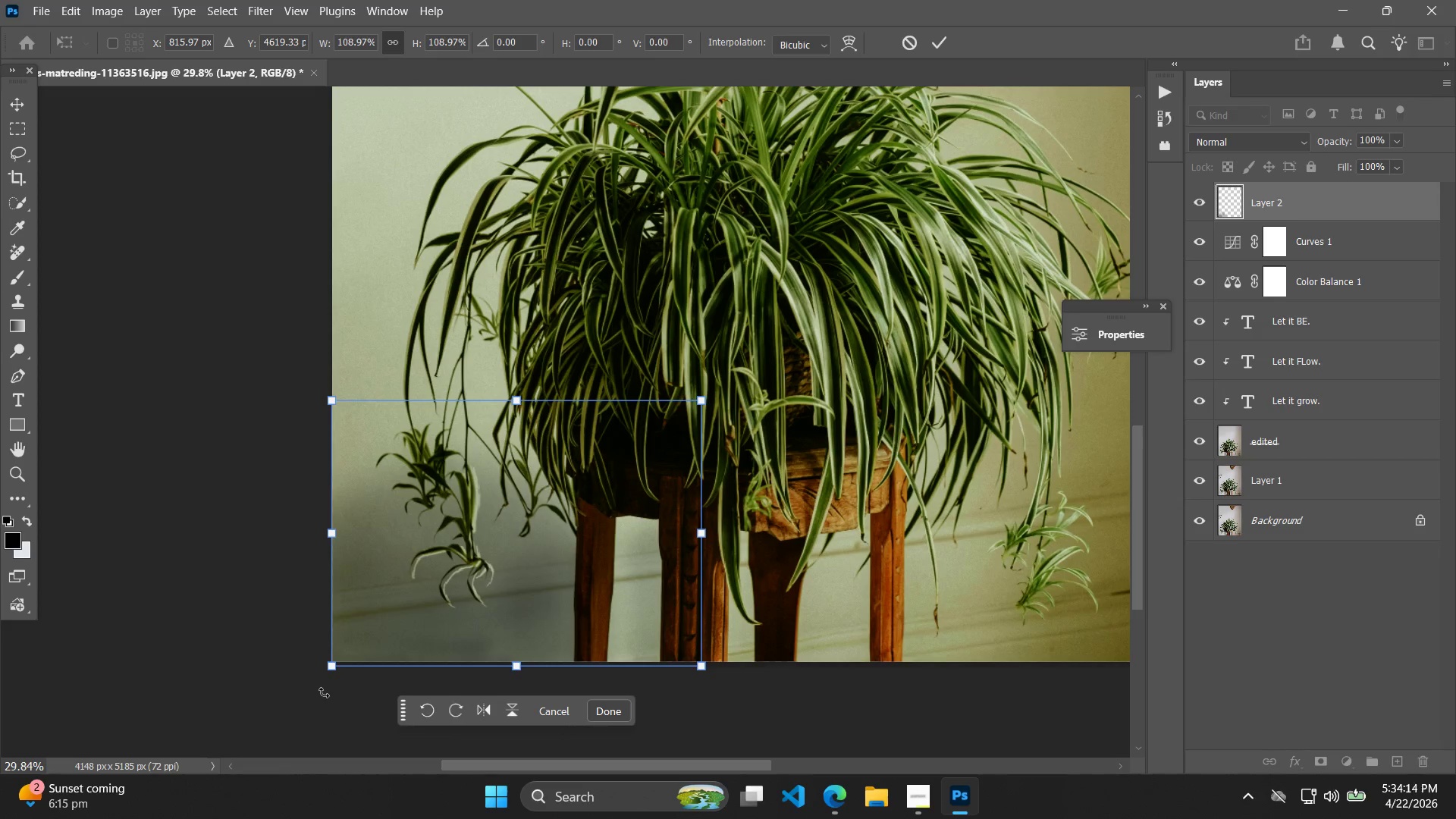 
key(ArrowUp)
 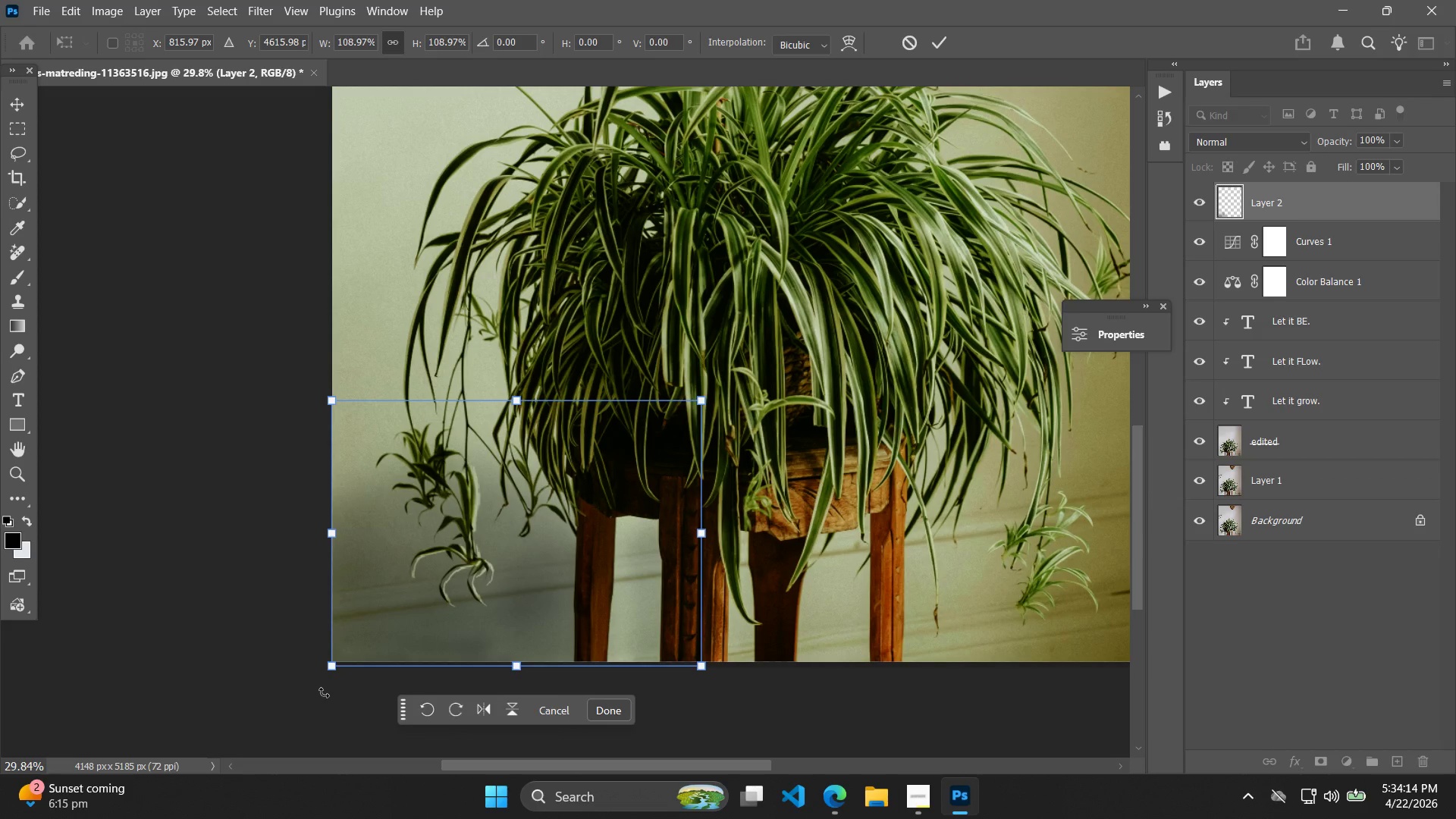 
key(ArrowLeft)
 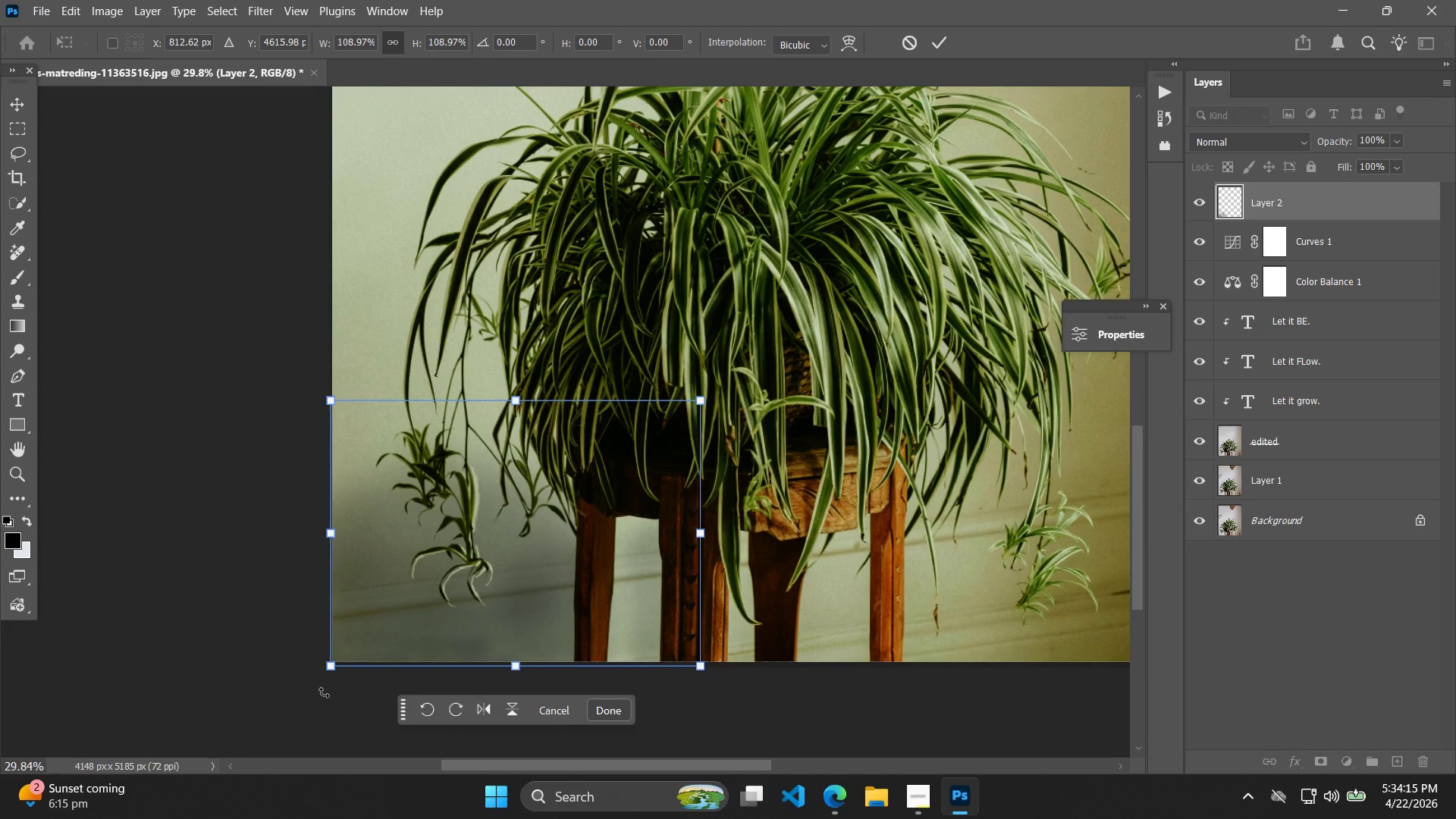 
key(ArrowLeft)
 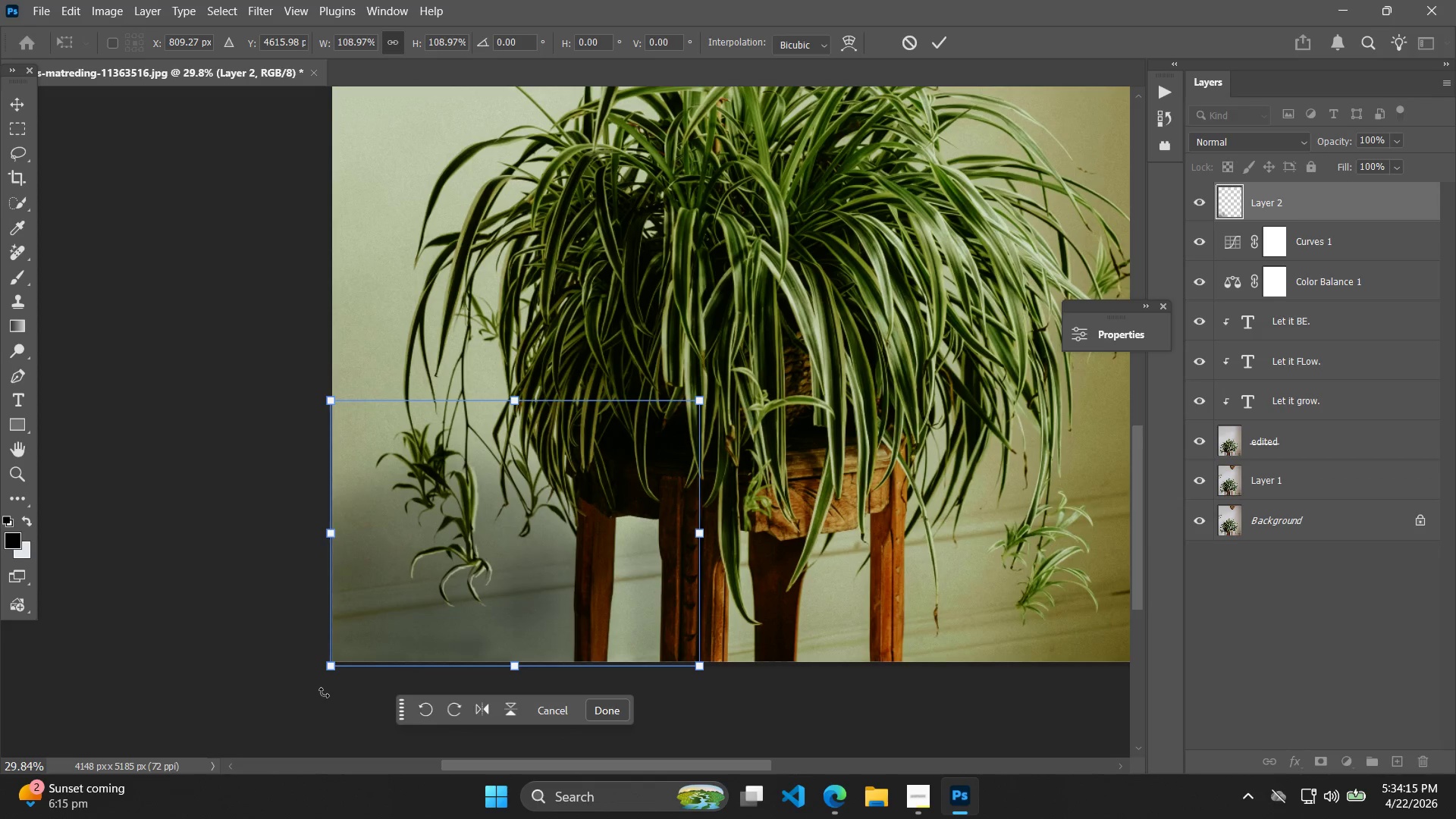 
key(ArrowUp)
 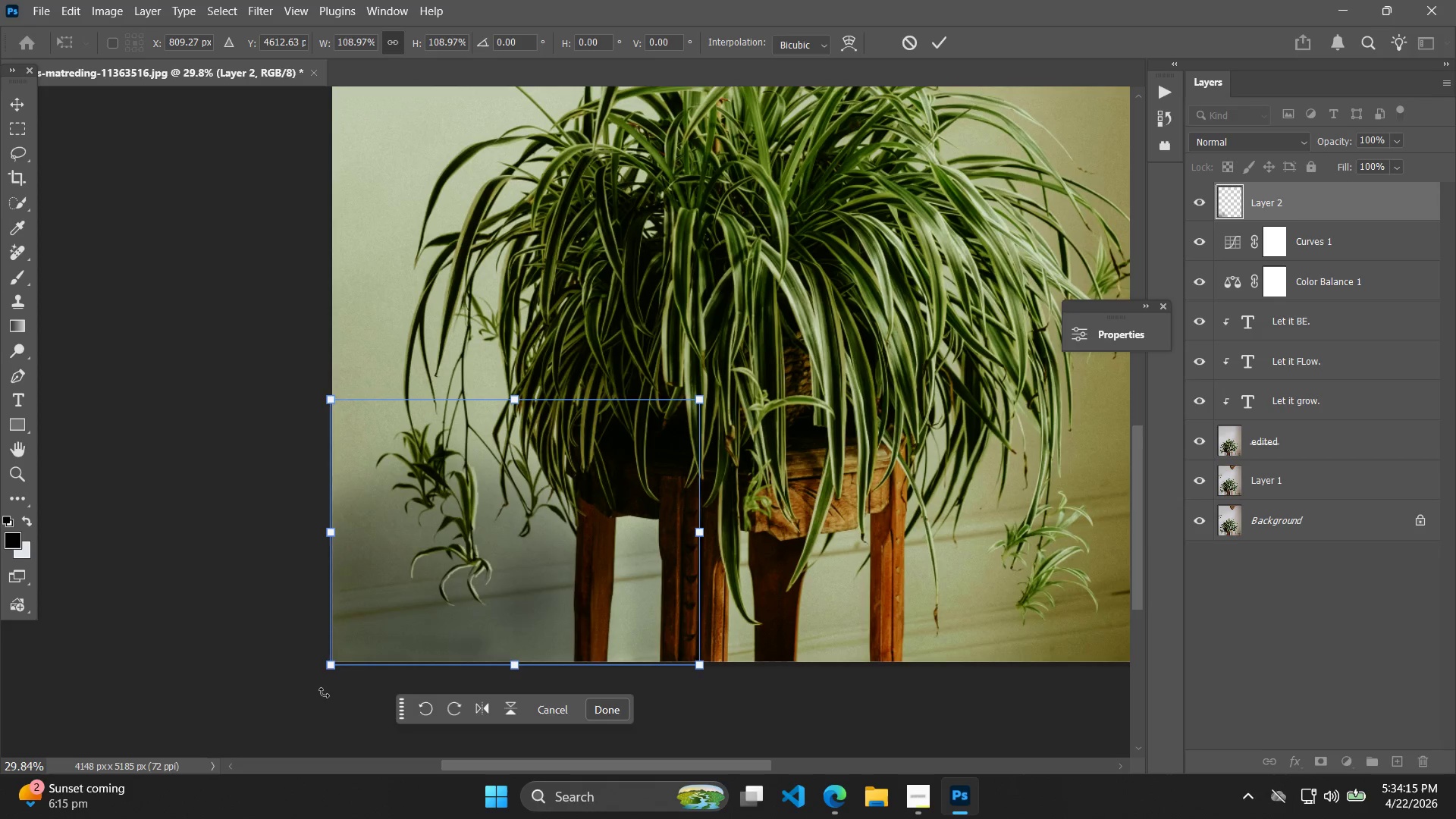 
key(ArrowLeft)
 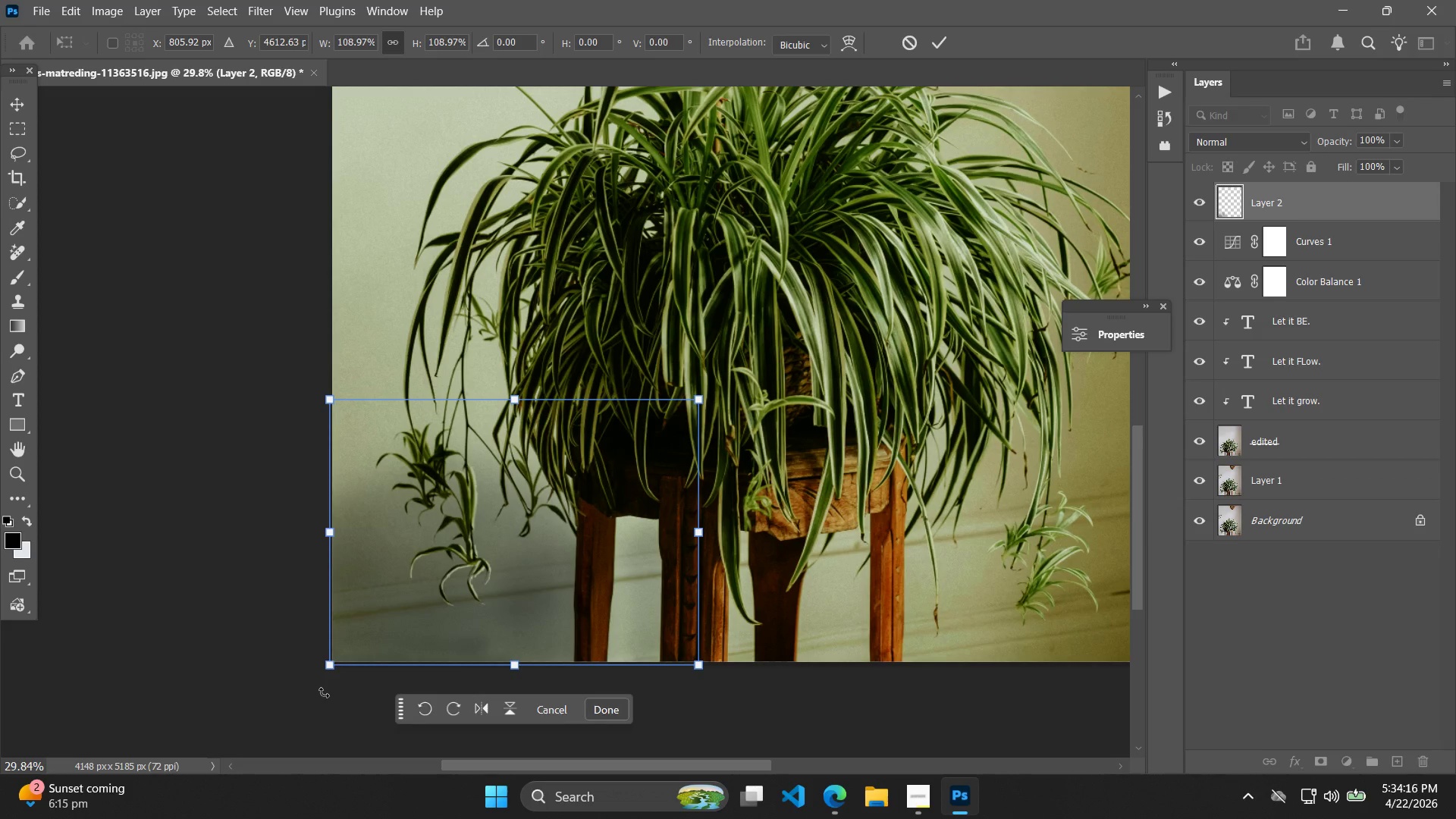 
key(ArrowUp)
 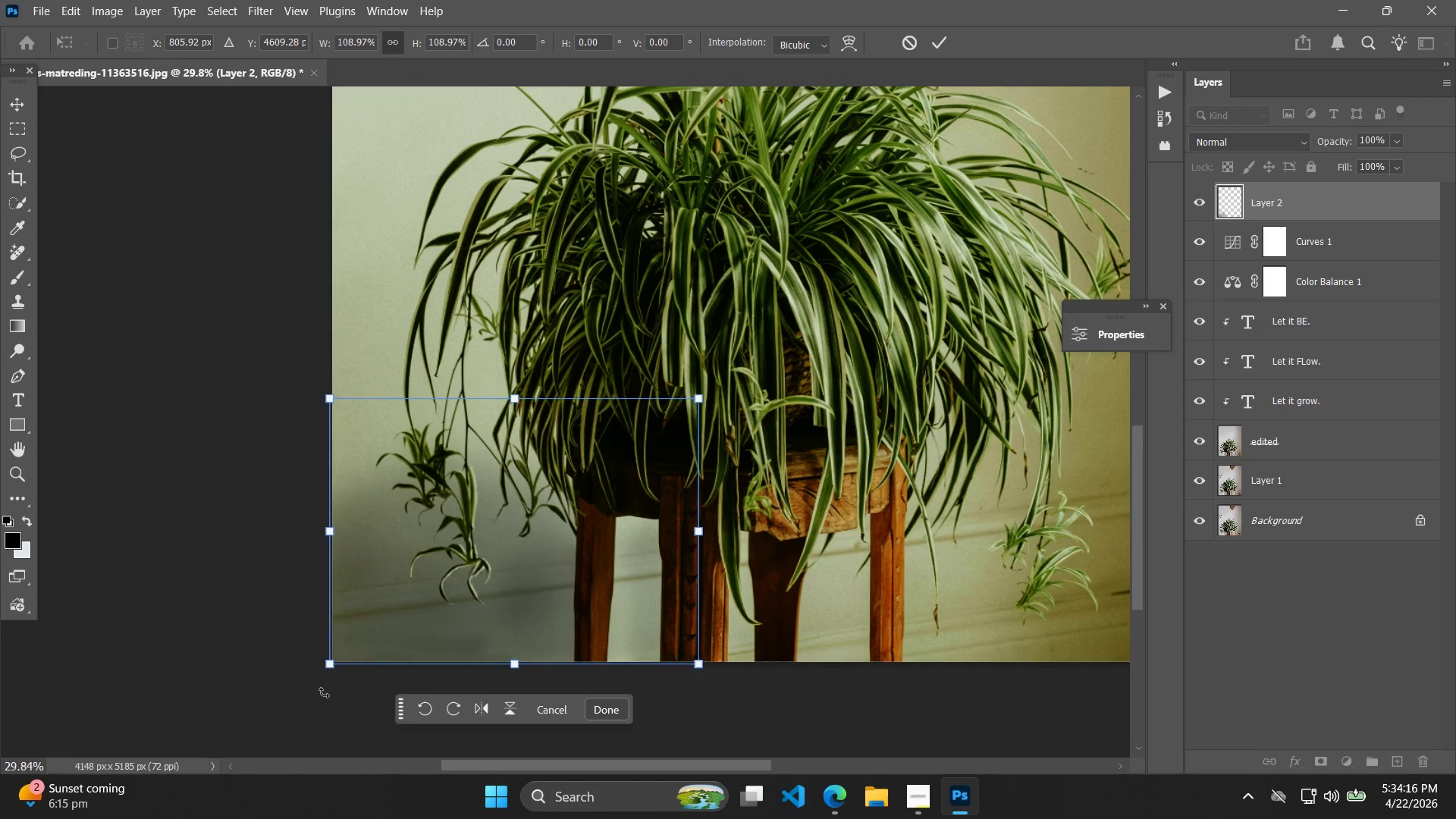 
key(ArrowLeft)
 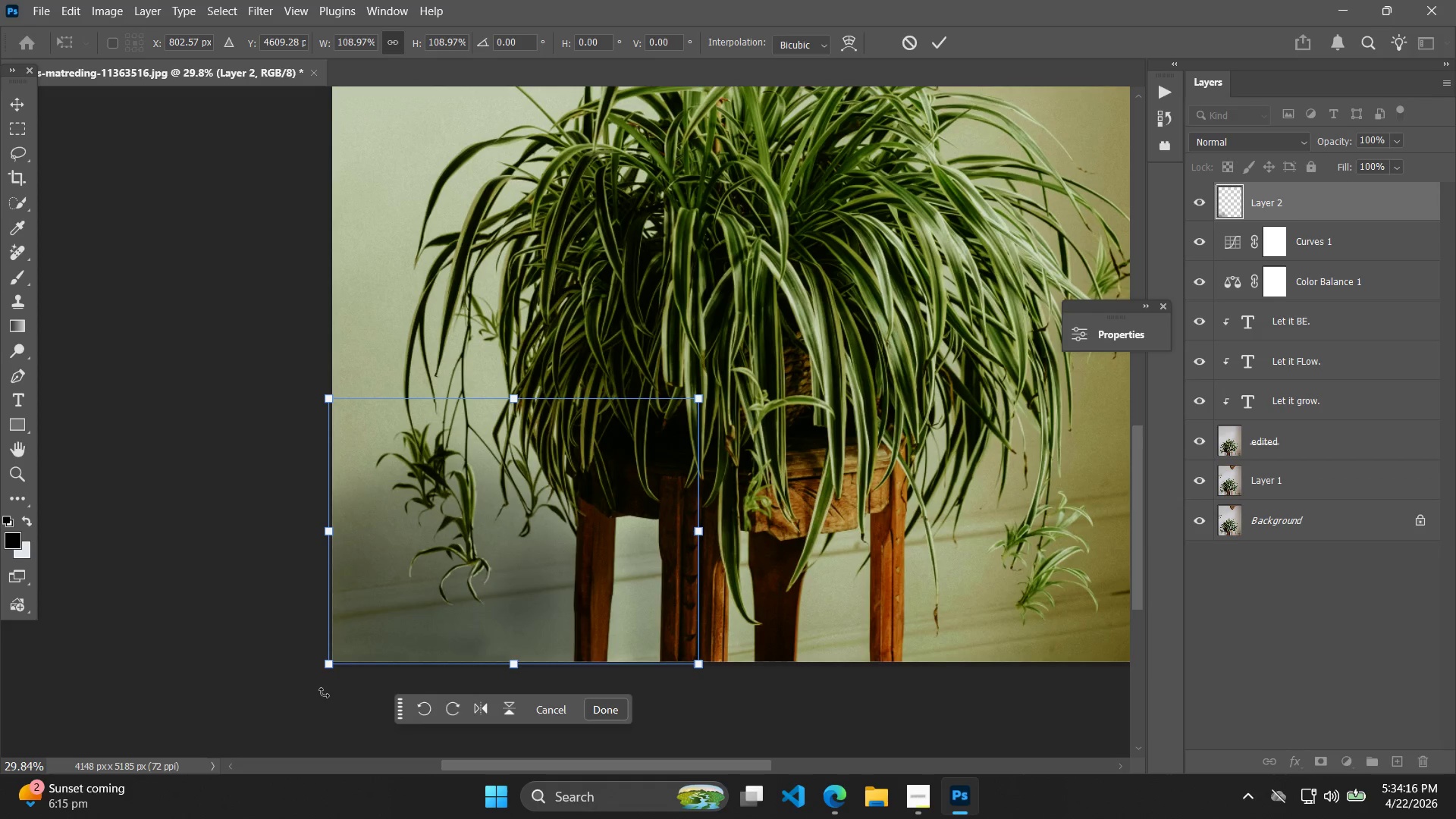 
key(ArrowLeft)
 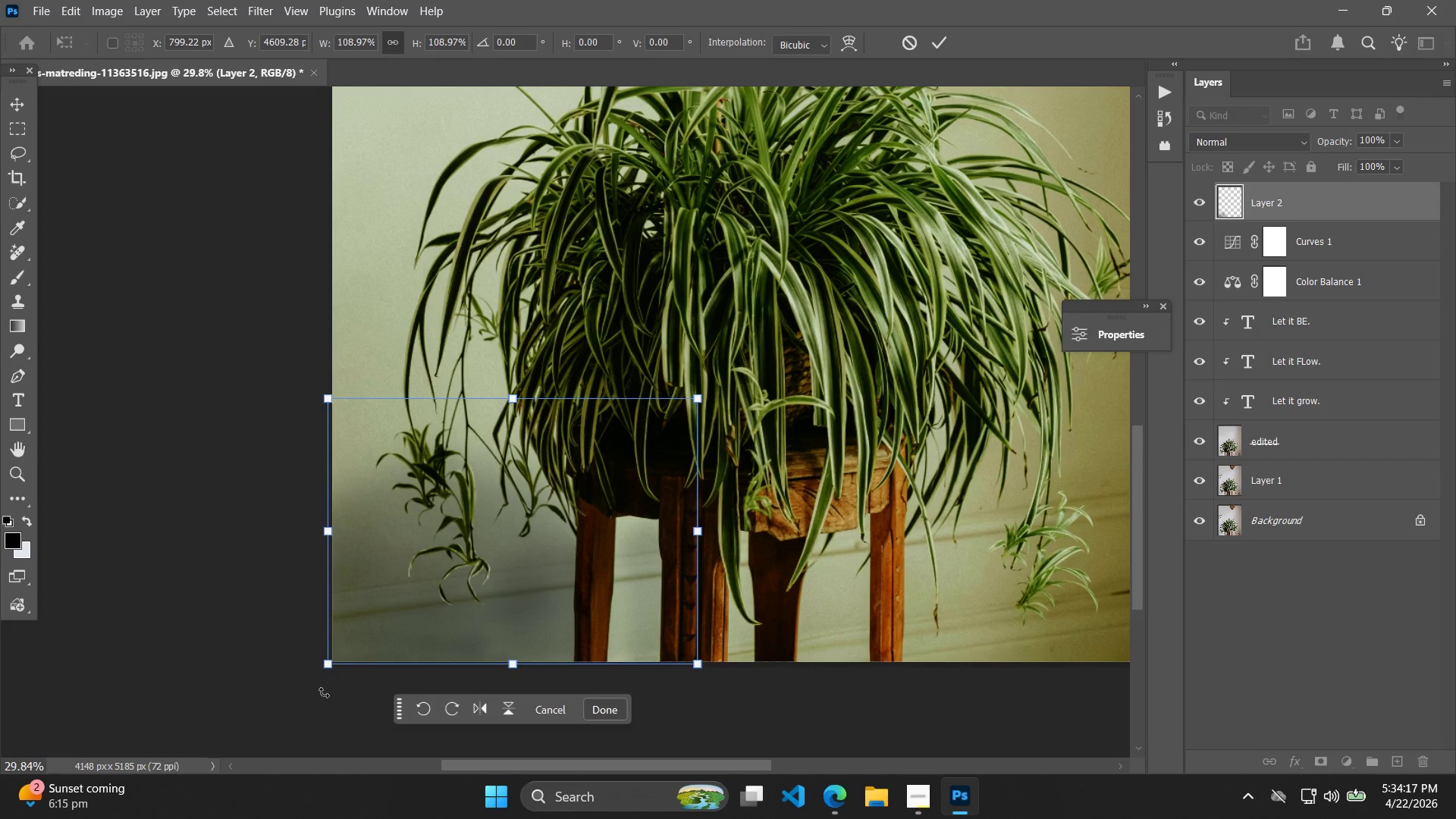 
key(ArrowUp)
 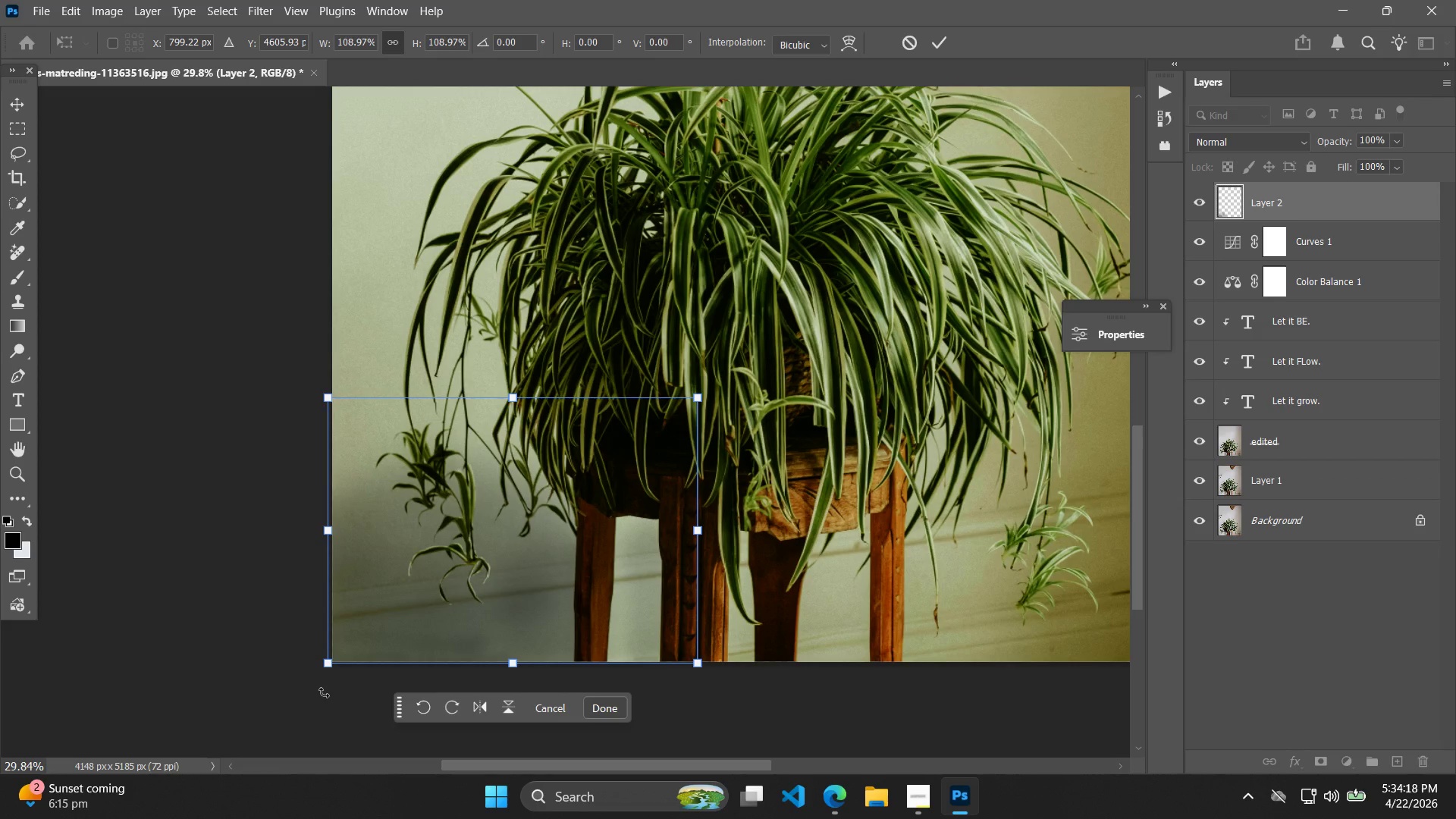 
key(ArrowRight)
 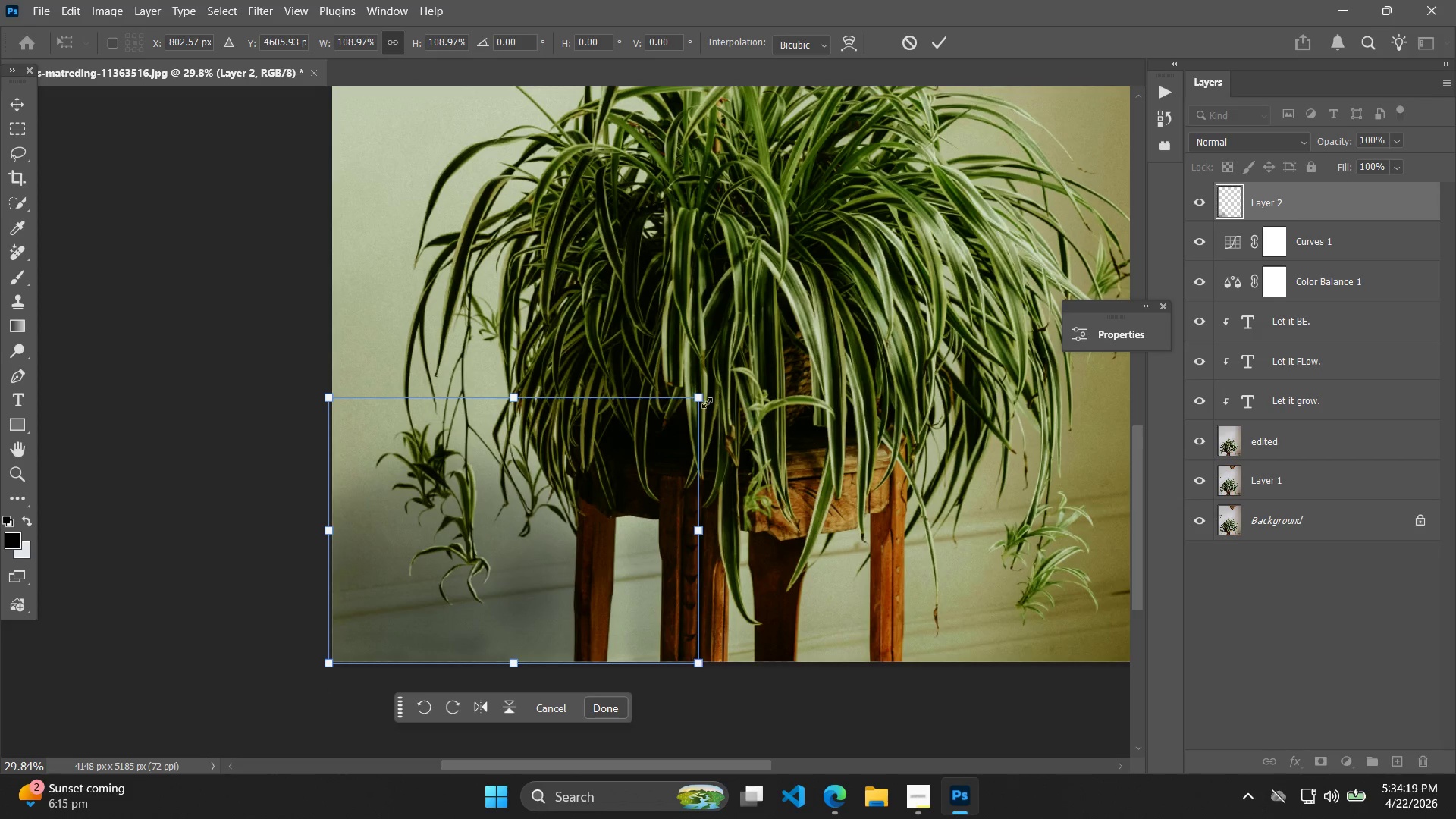 
left_click_drag(start_coordinate=[701, 397], to_coordinate=[690, 402])
 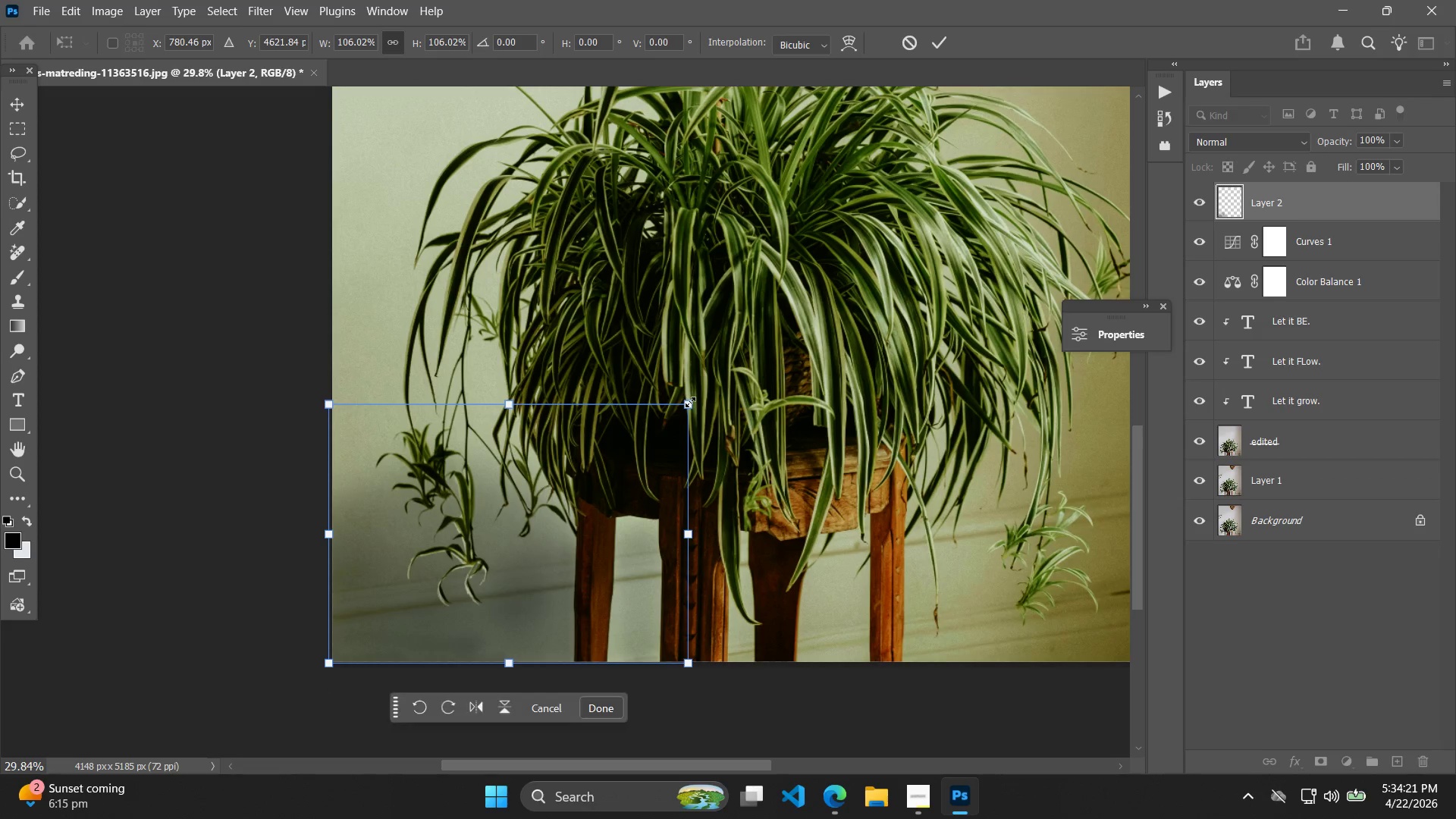 
key(ArrowRight)
 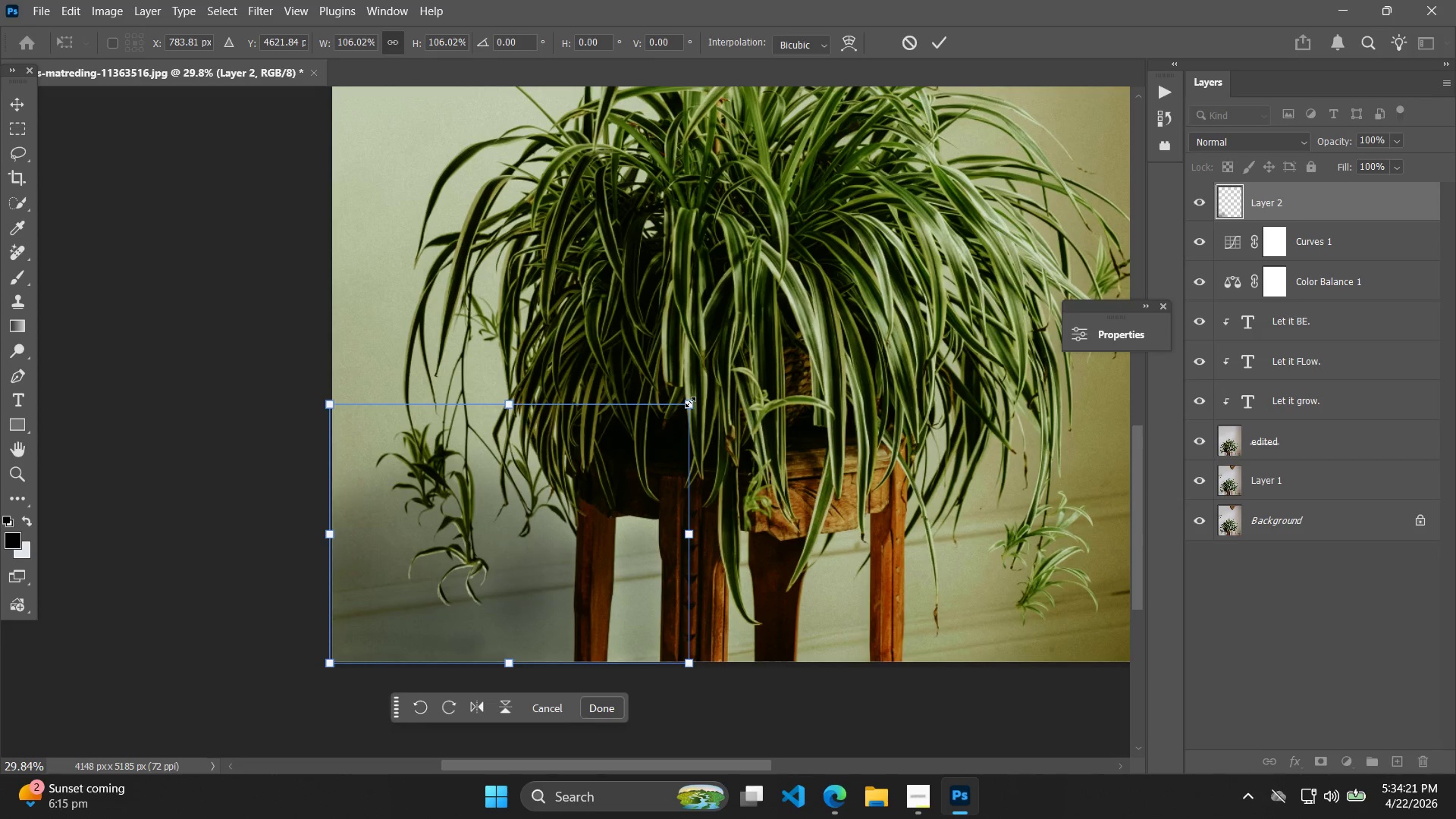 
key(ArrowRight)
 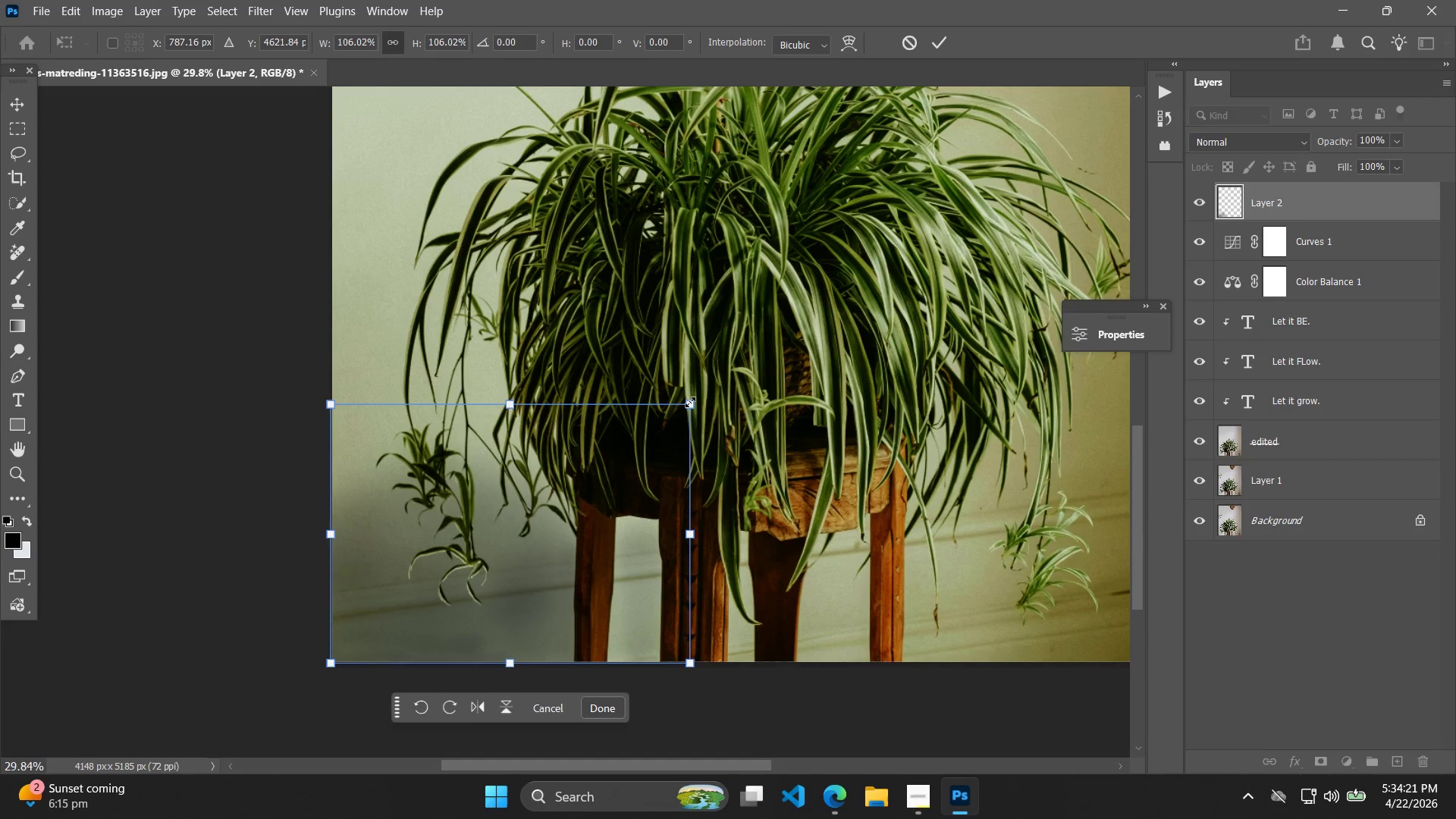 
key(ArrowUp)
 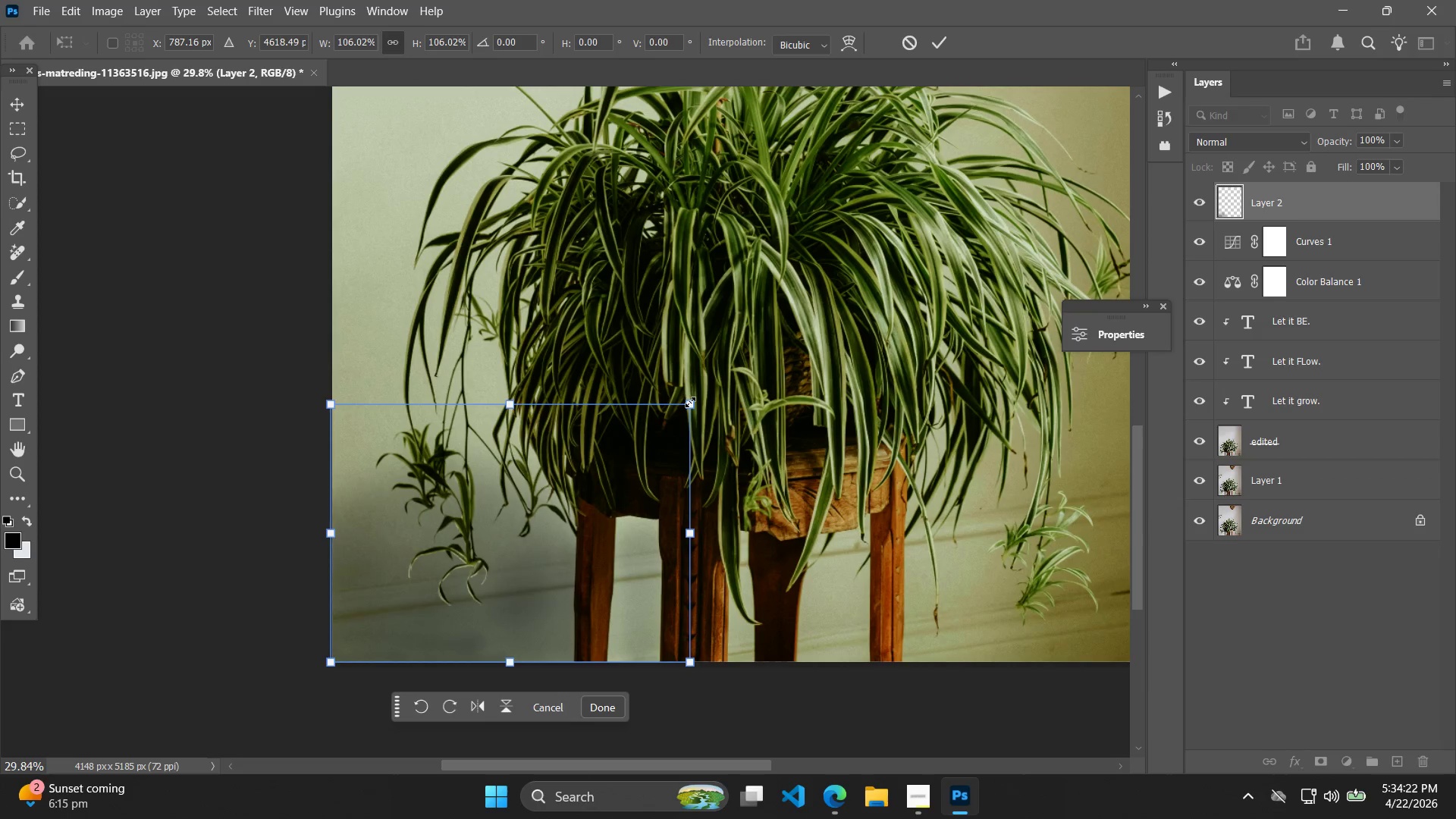 
key(ArrowRight)
 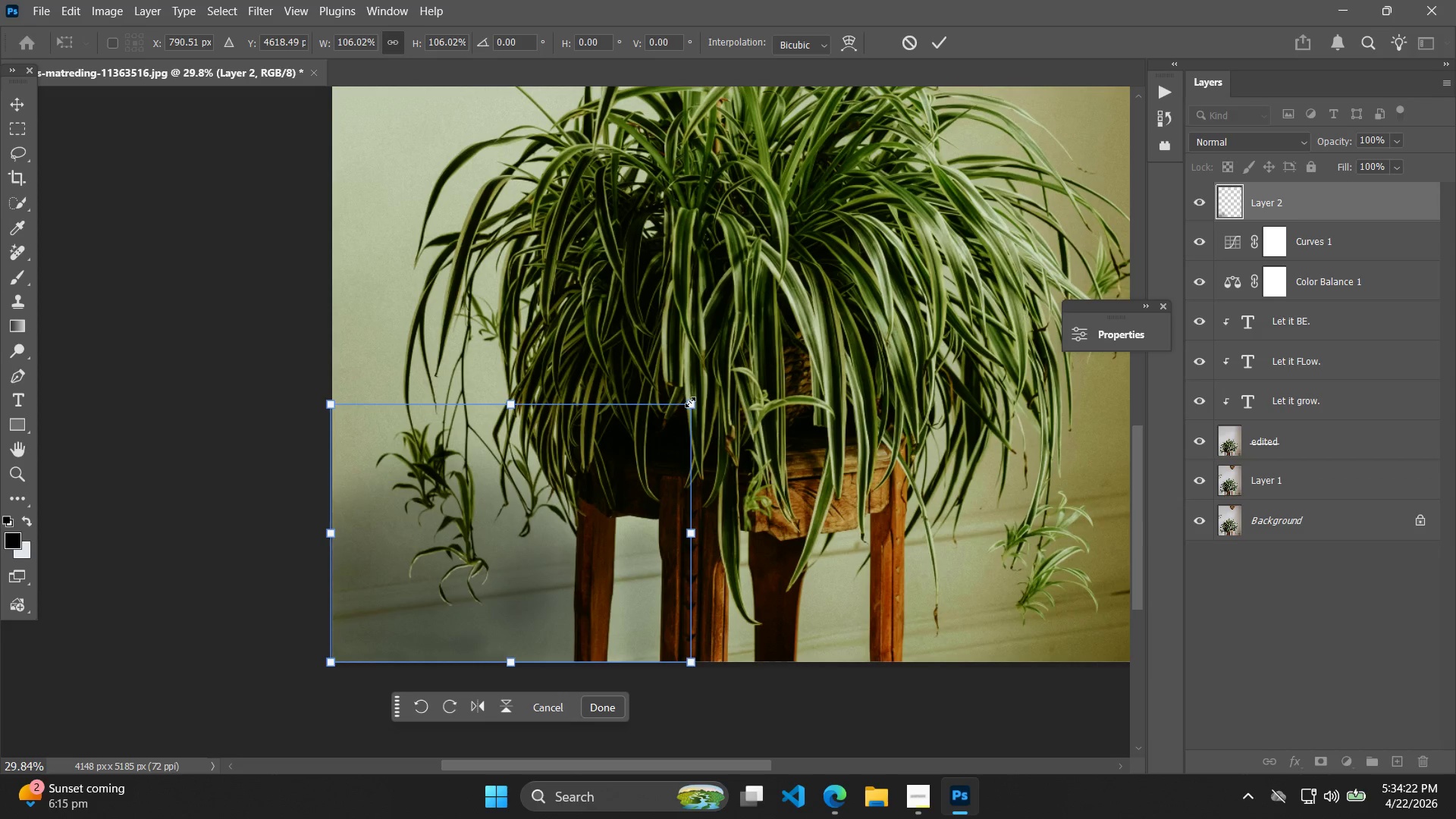 
key(ArrowUp)
 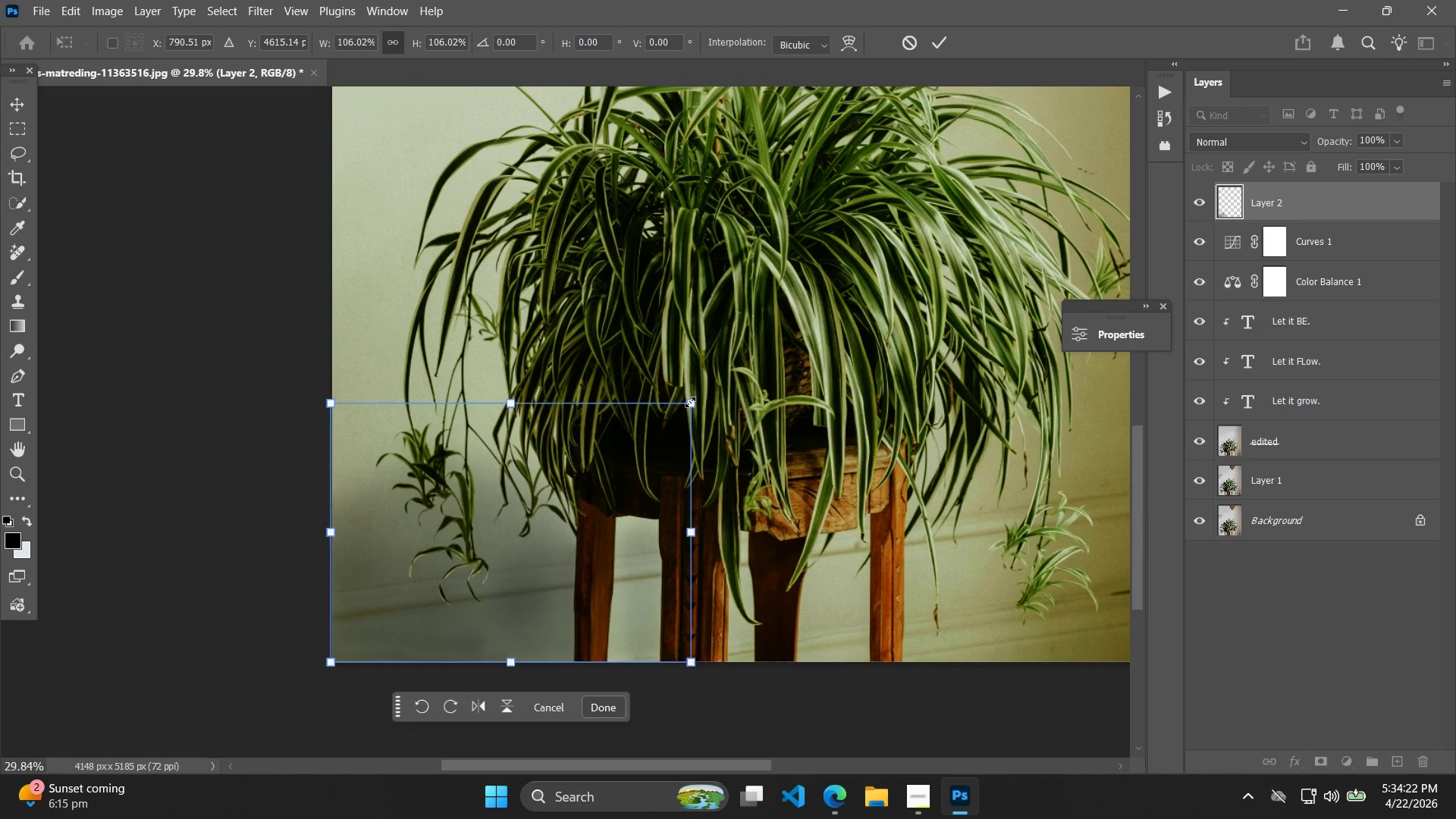 
key(ArrowUp)
 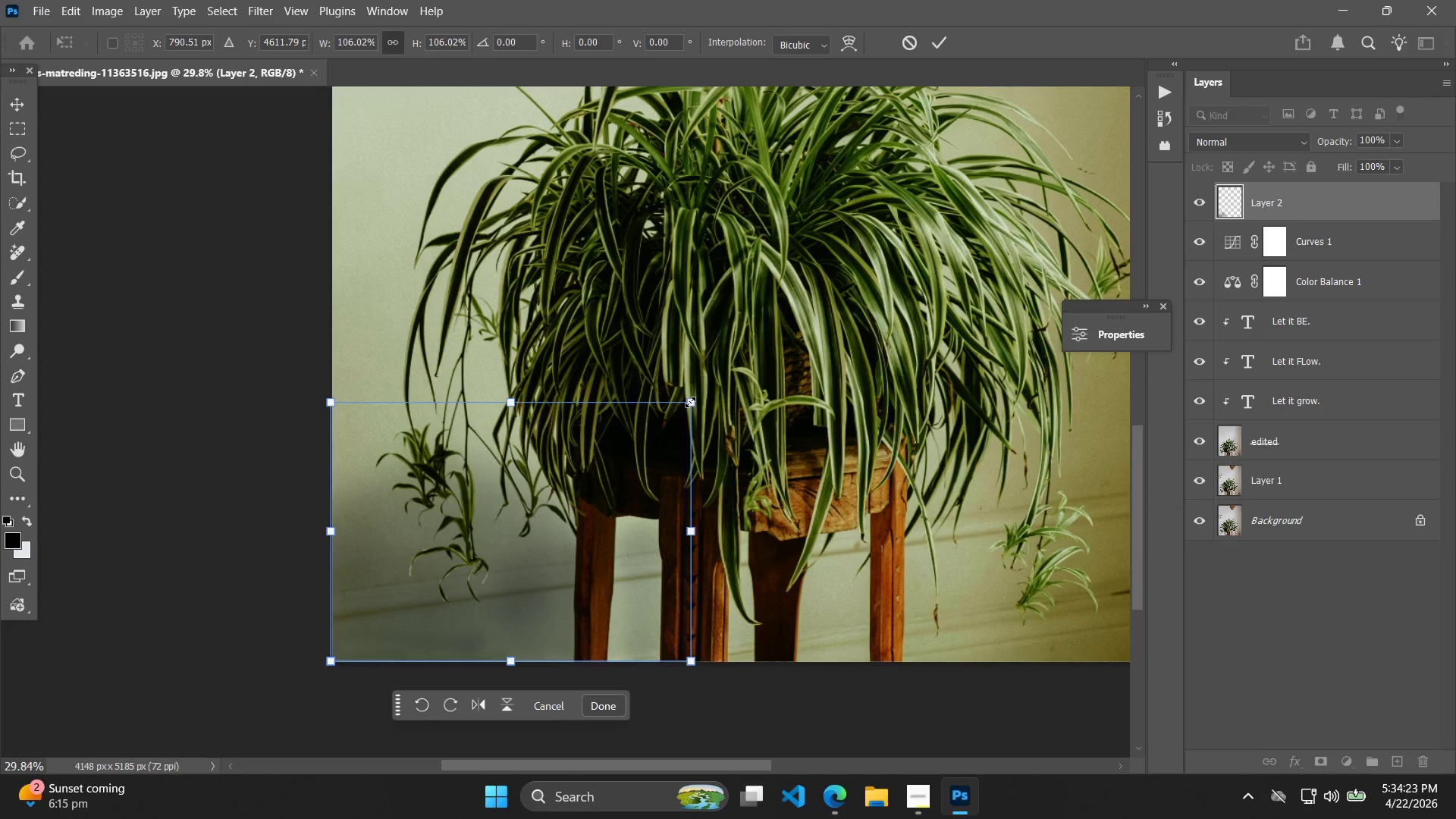 
key(ArrowRight)
 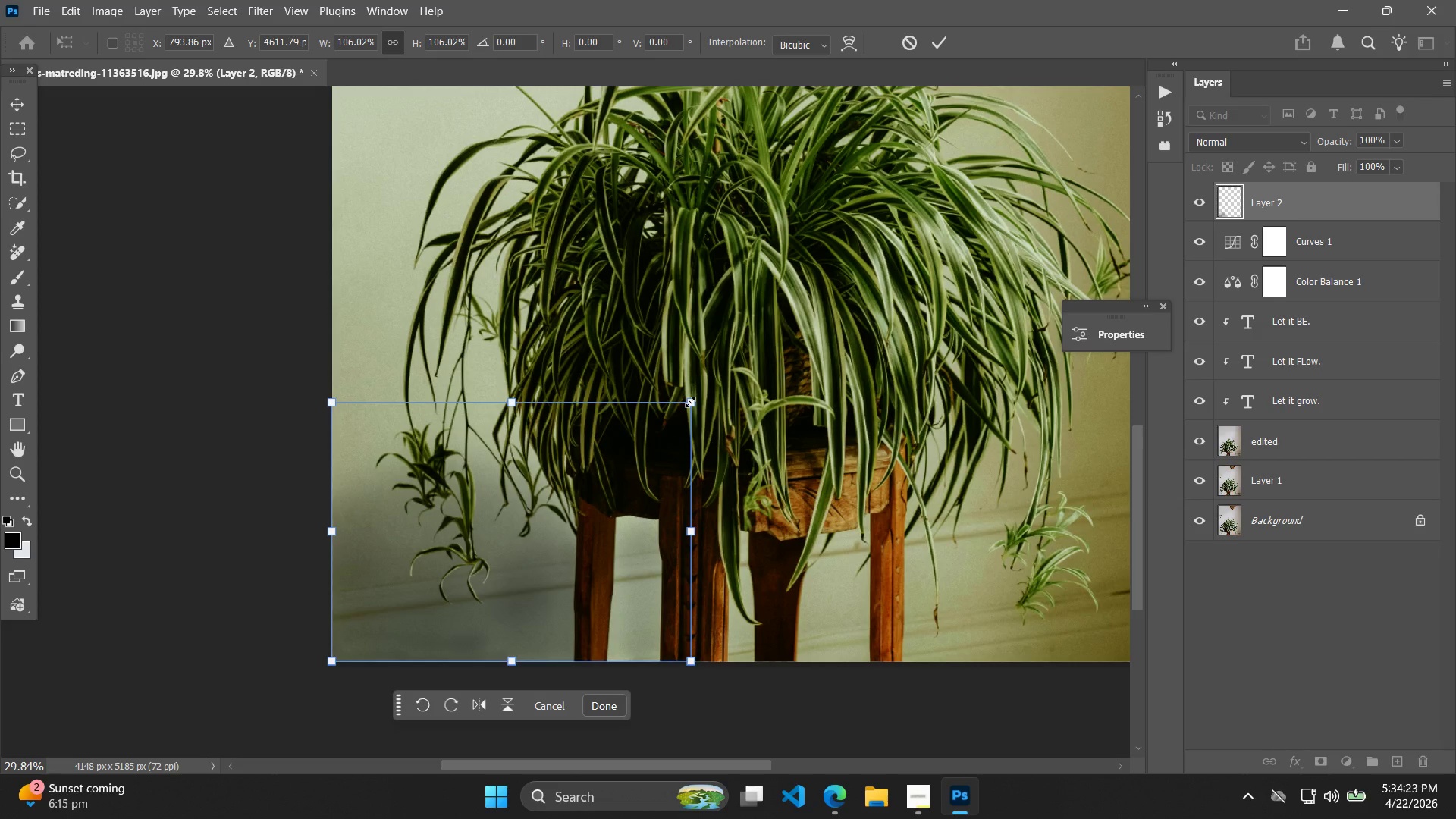 
key(ArrowRight)
 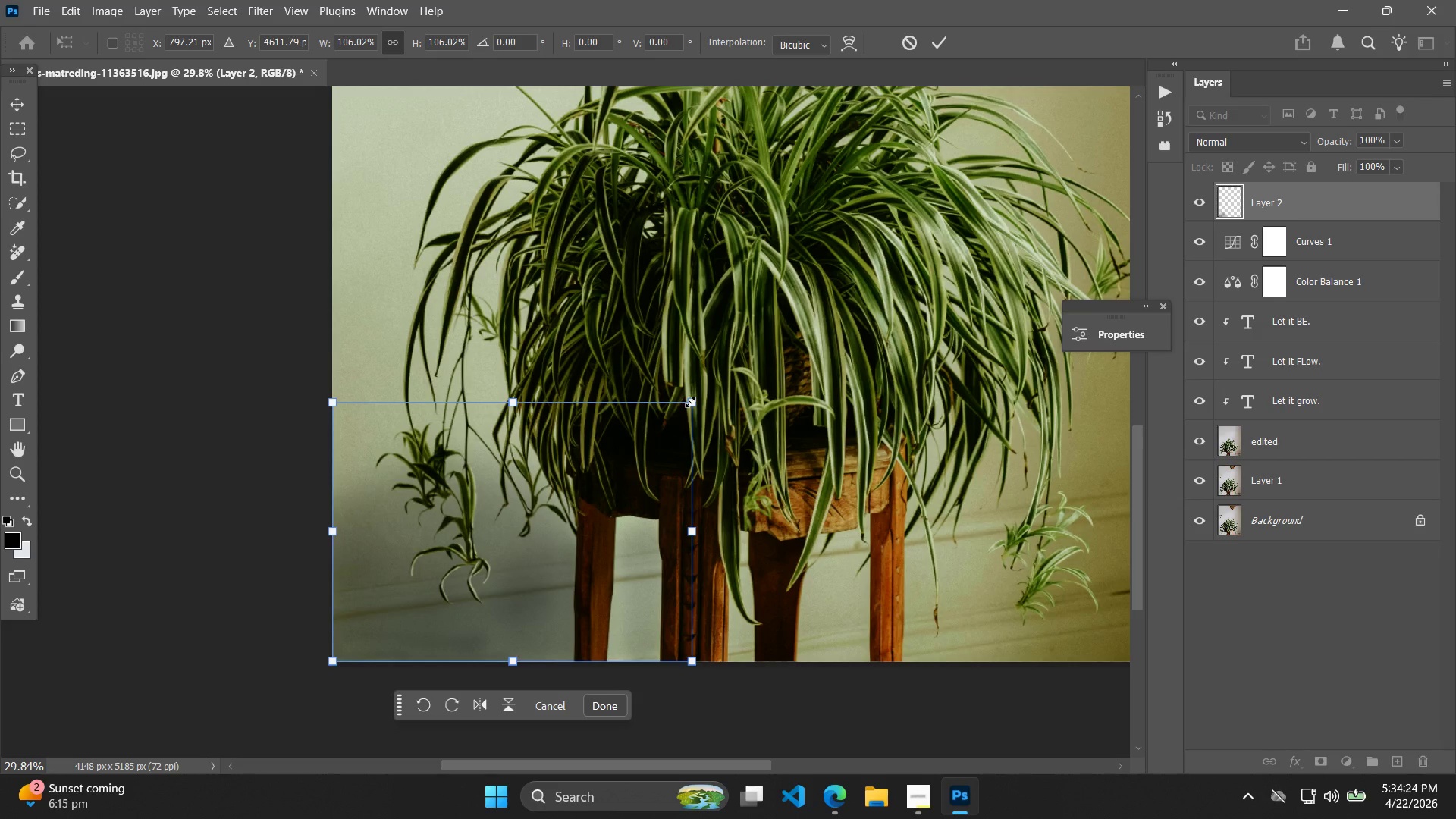 
key(ArrowRight)
 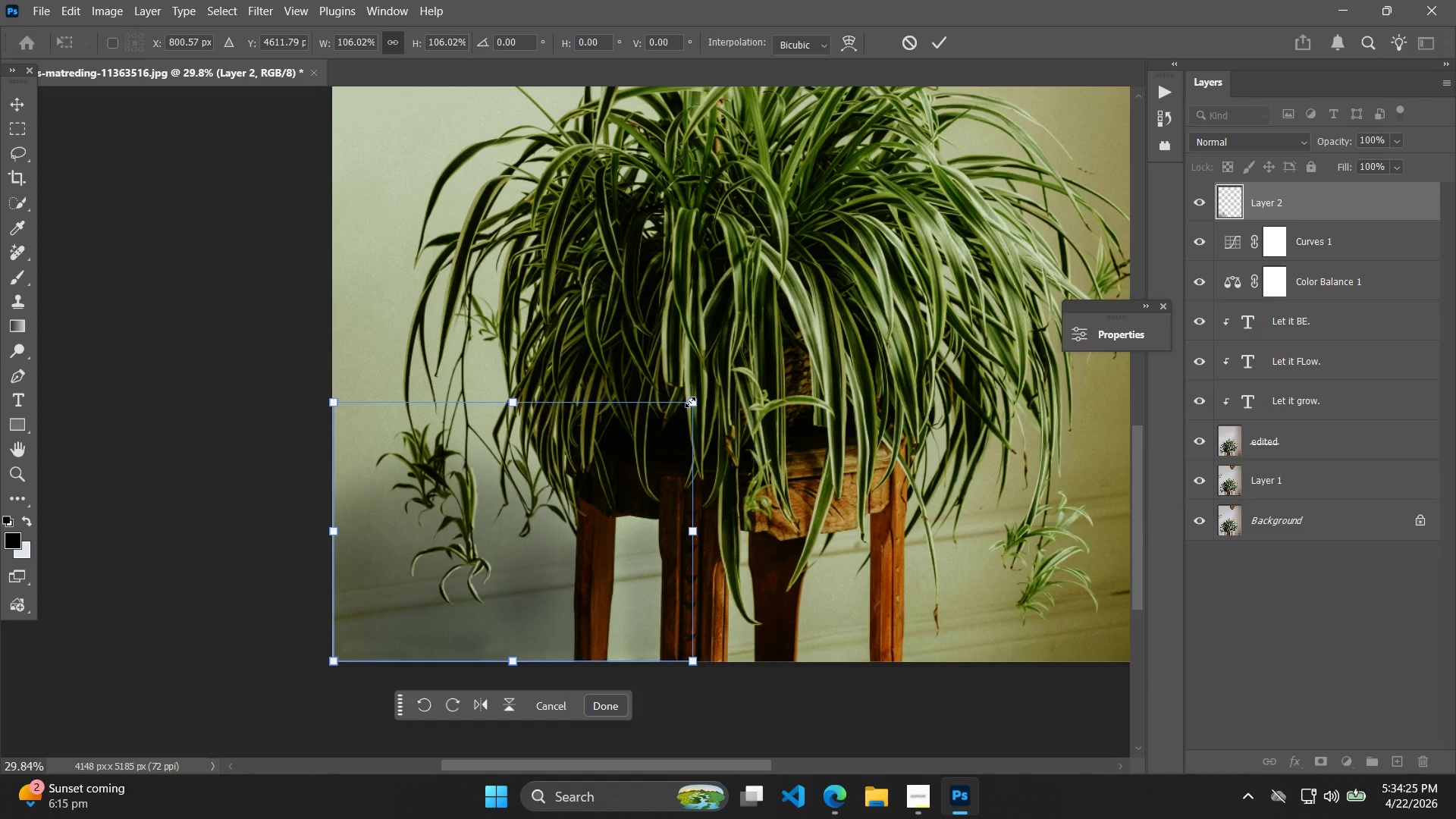 
left_click_drag(start_coordinate=[690, 402], to_coordinate=[690, 406])
 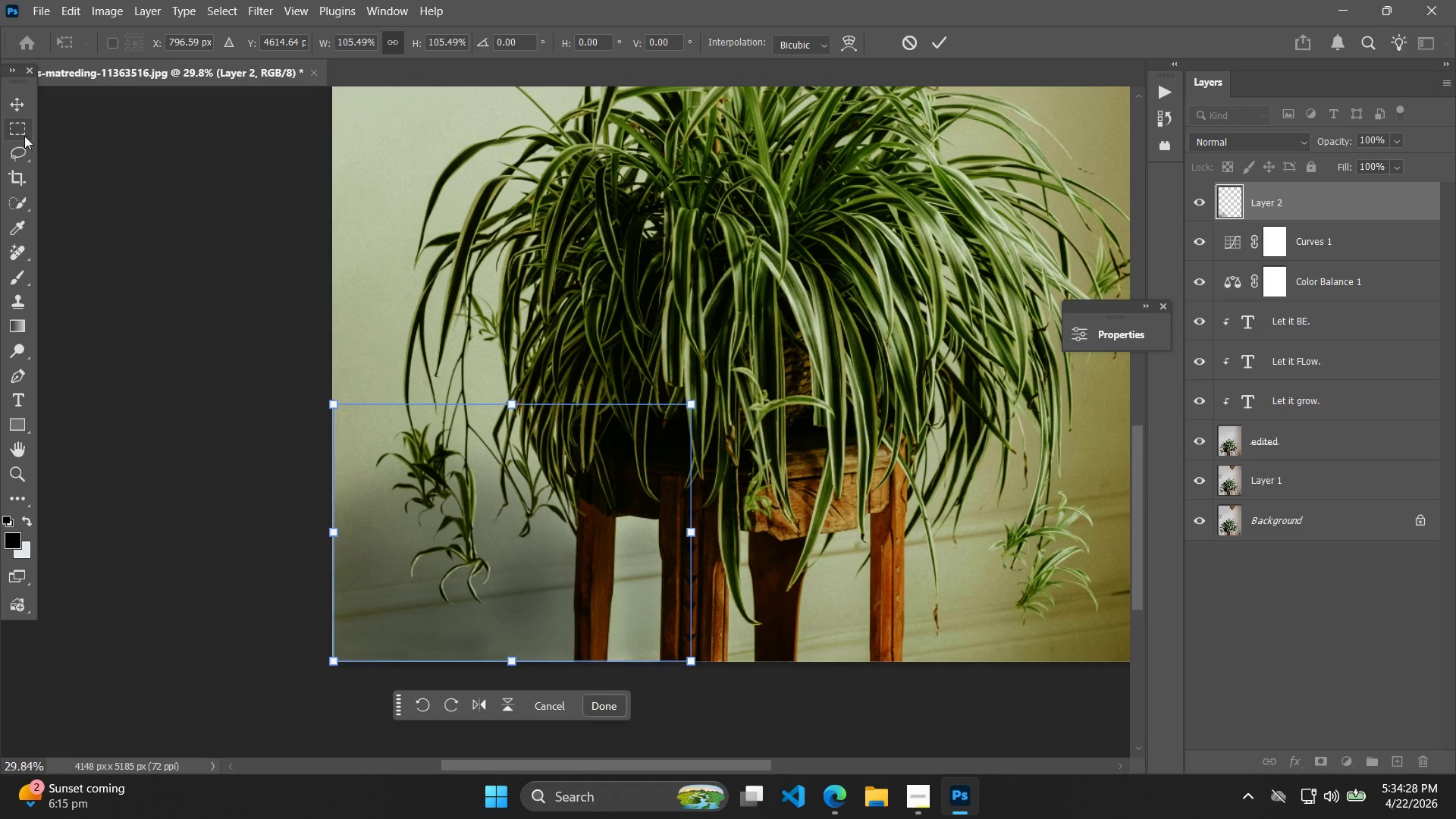 
left_click([19, 110])
 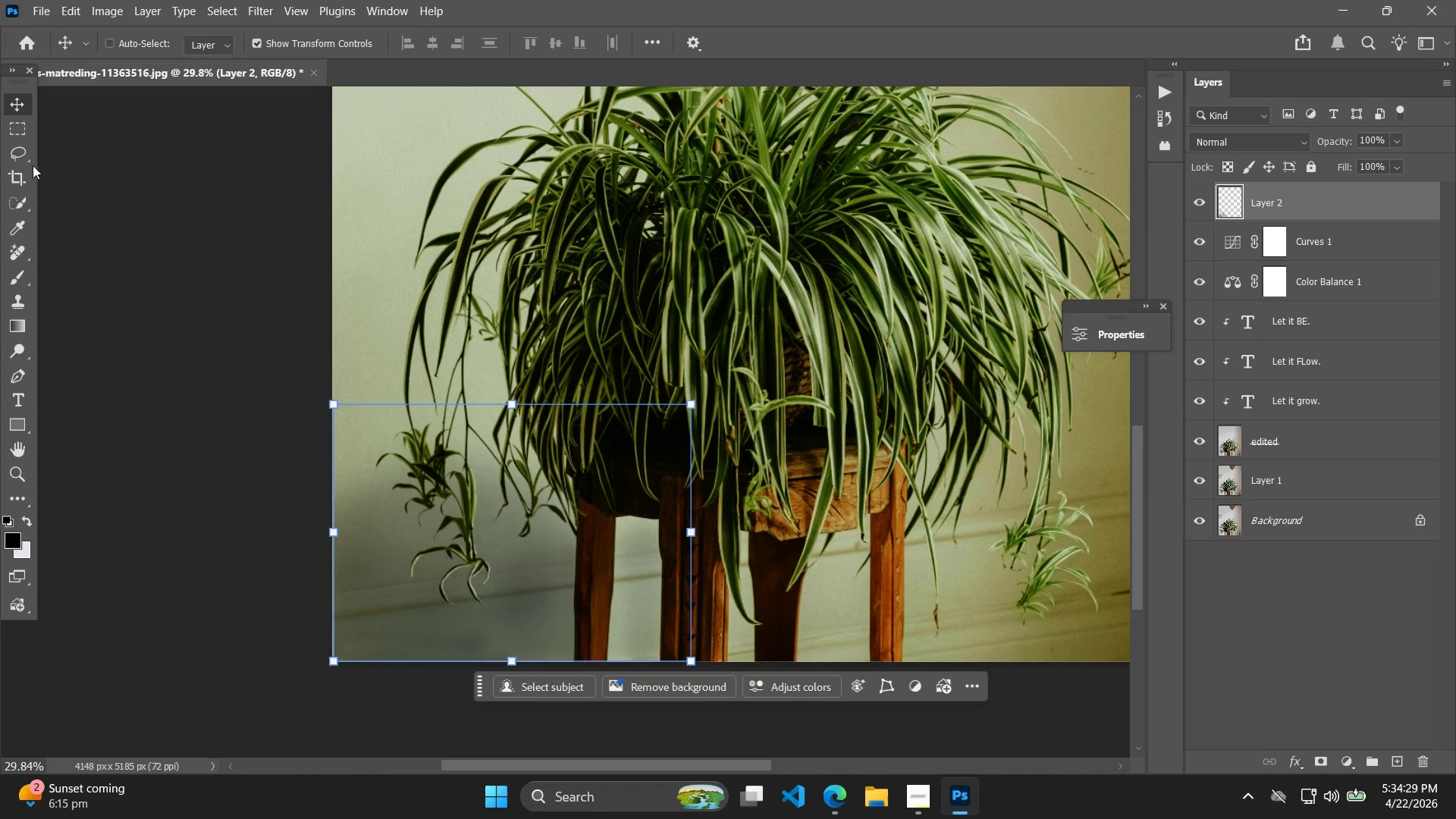 
hold_key(key=AltLeft, duration=1.42)
scroll: coordinate [236, 518], scroll_direction: up, amount: 8.0
 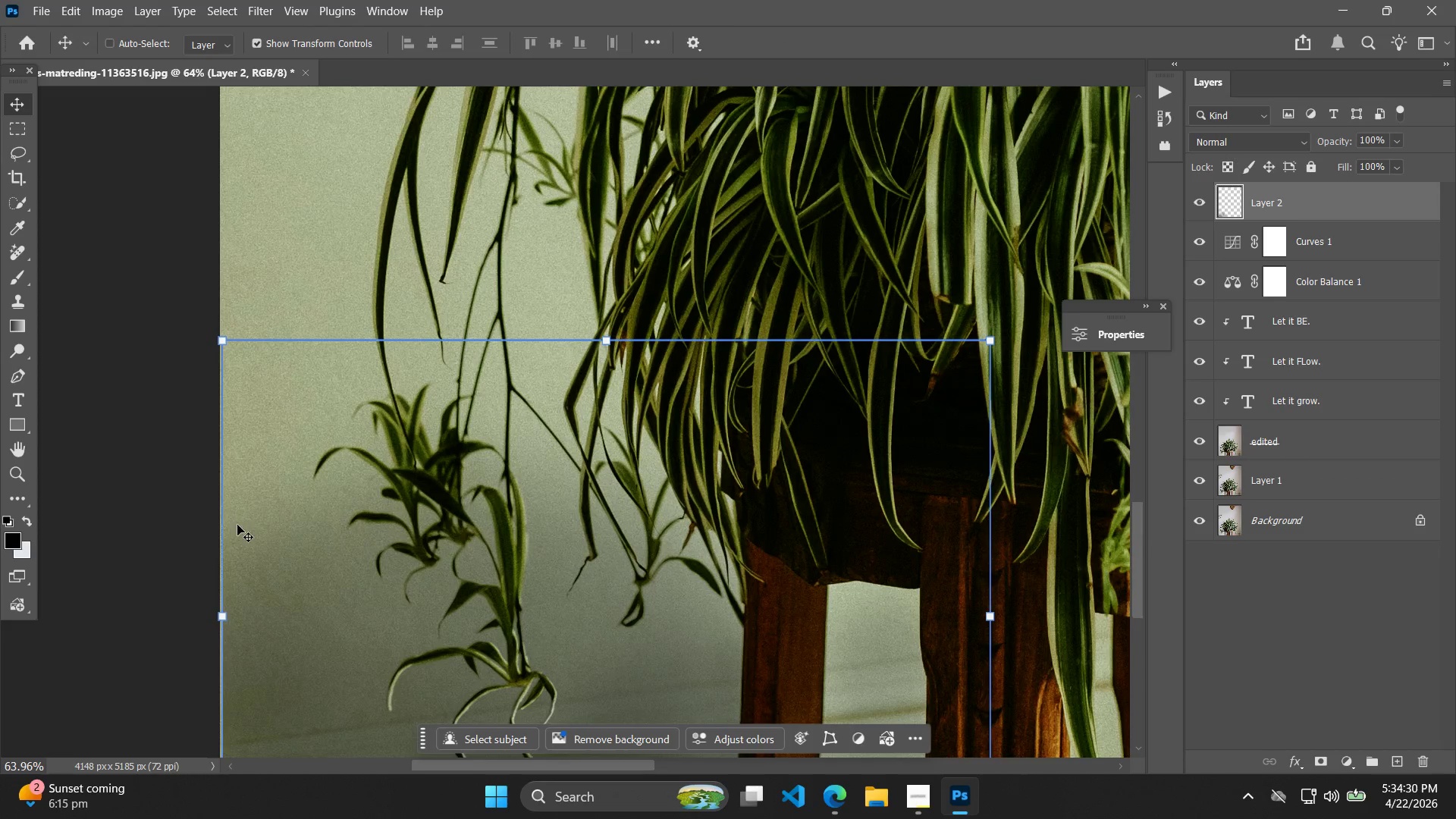 
hold_key(key=Space, duration=0.81)
 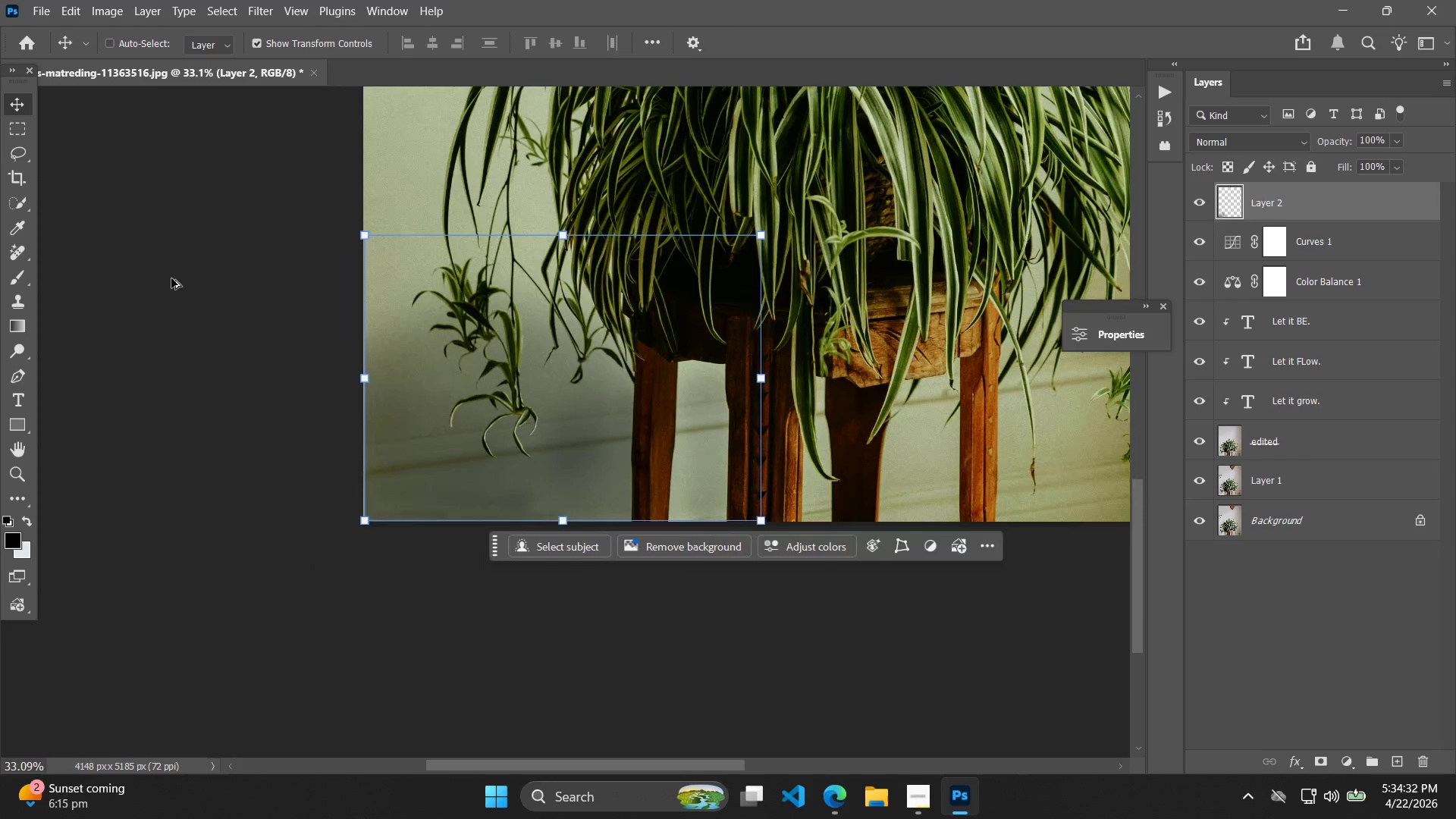 
left_click_drag(start_coordinate=[243, 537], to_coordinate=[197, 258])
 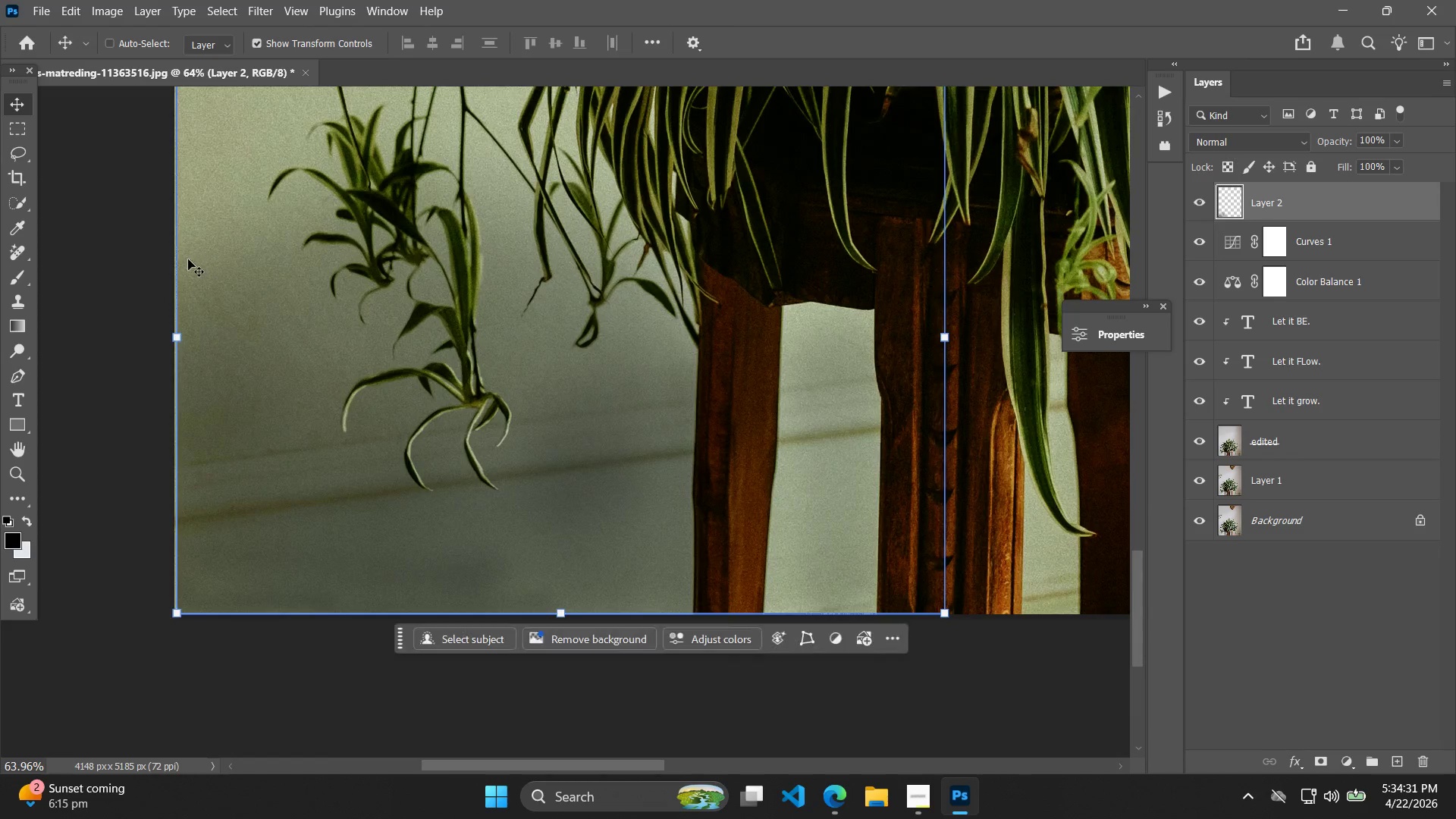 
hold_key(key=Space, duration=15.72)
 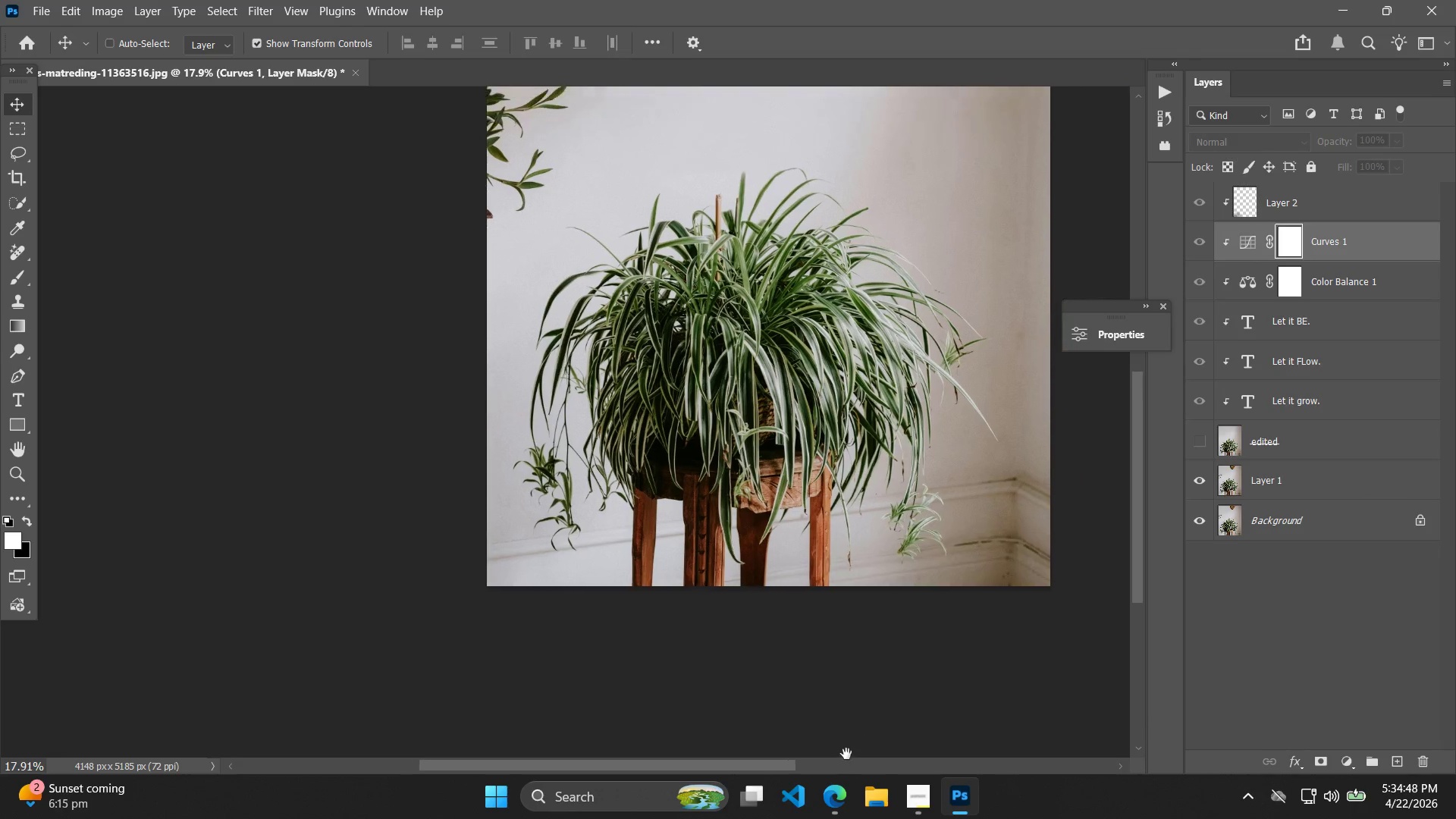 
hold_key(key=AltLeft, duration=0.53)
scroll: coordinate [171, 275], scroll_direction: down, amount: 7.0
 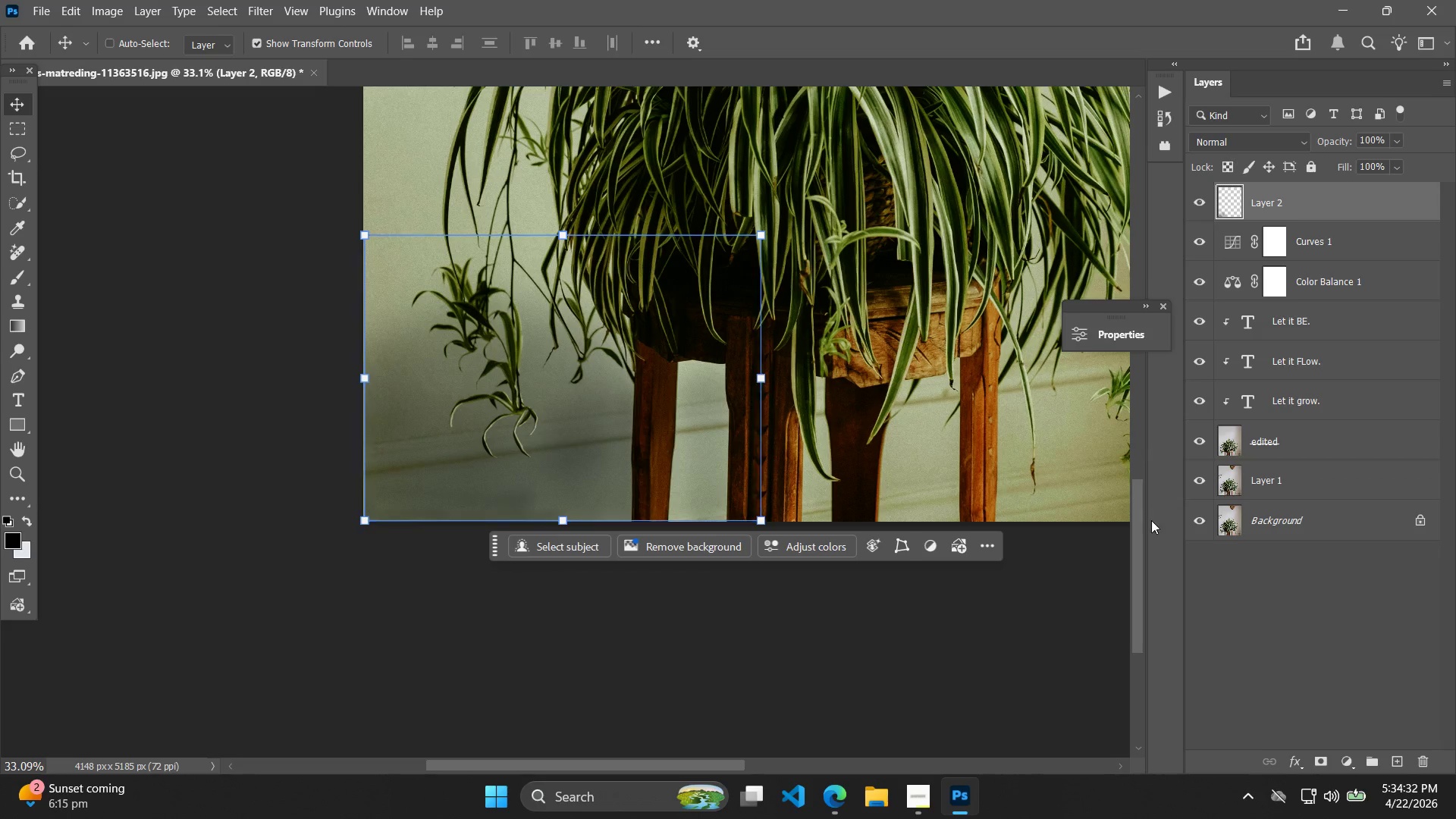 
left_click_drag(start_coordinate=[1065, 683], to_coordinate=[1065, 679])
 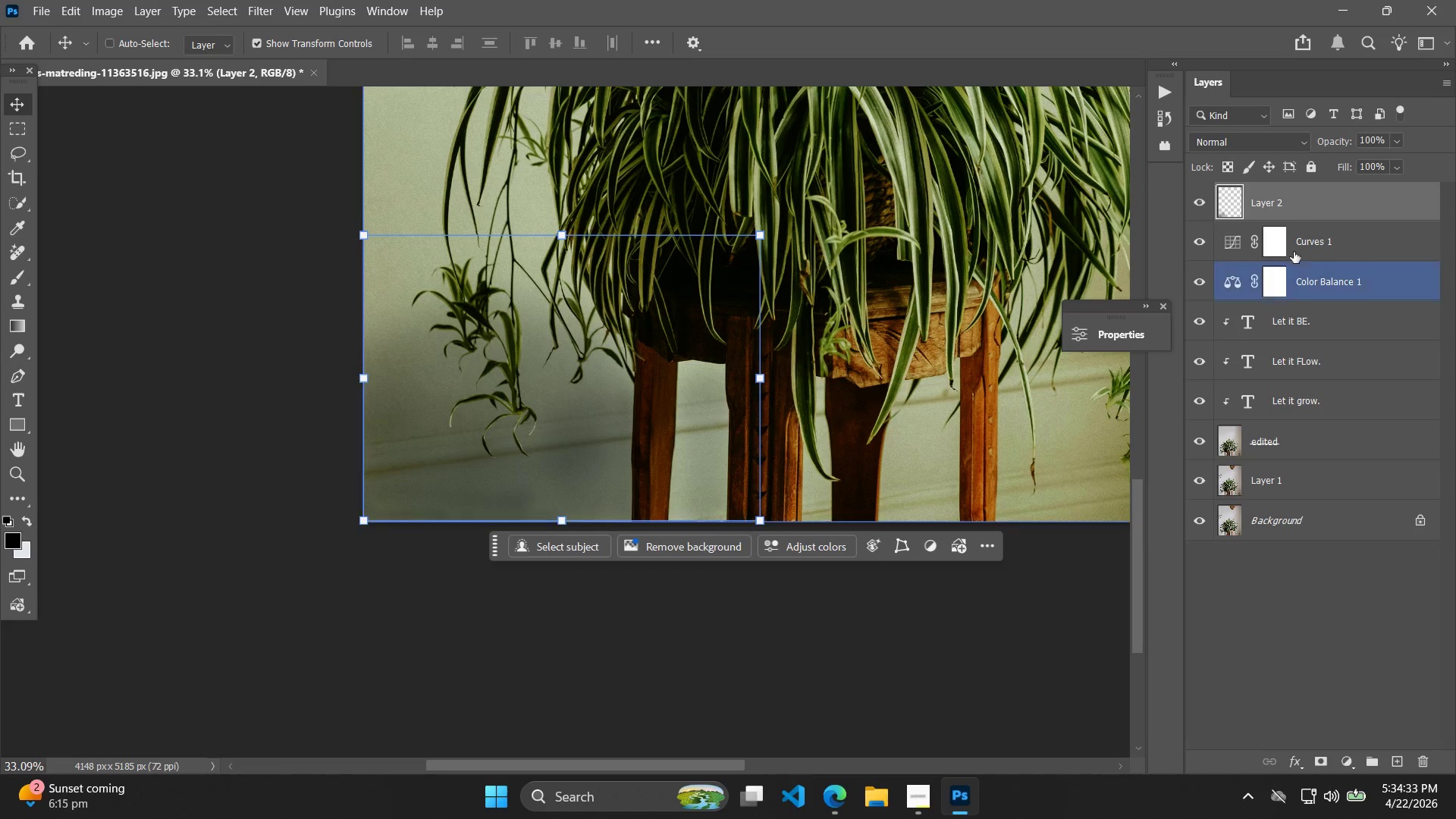 
right_click([1308, 204])
 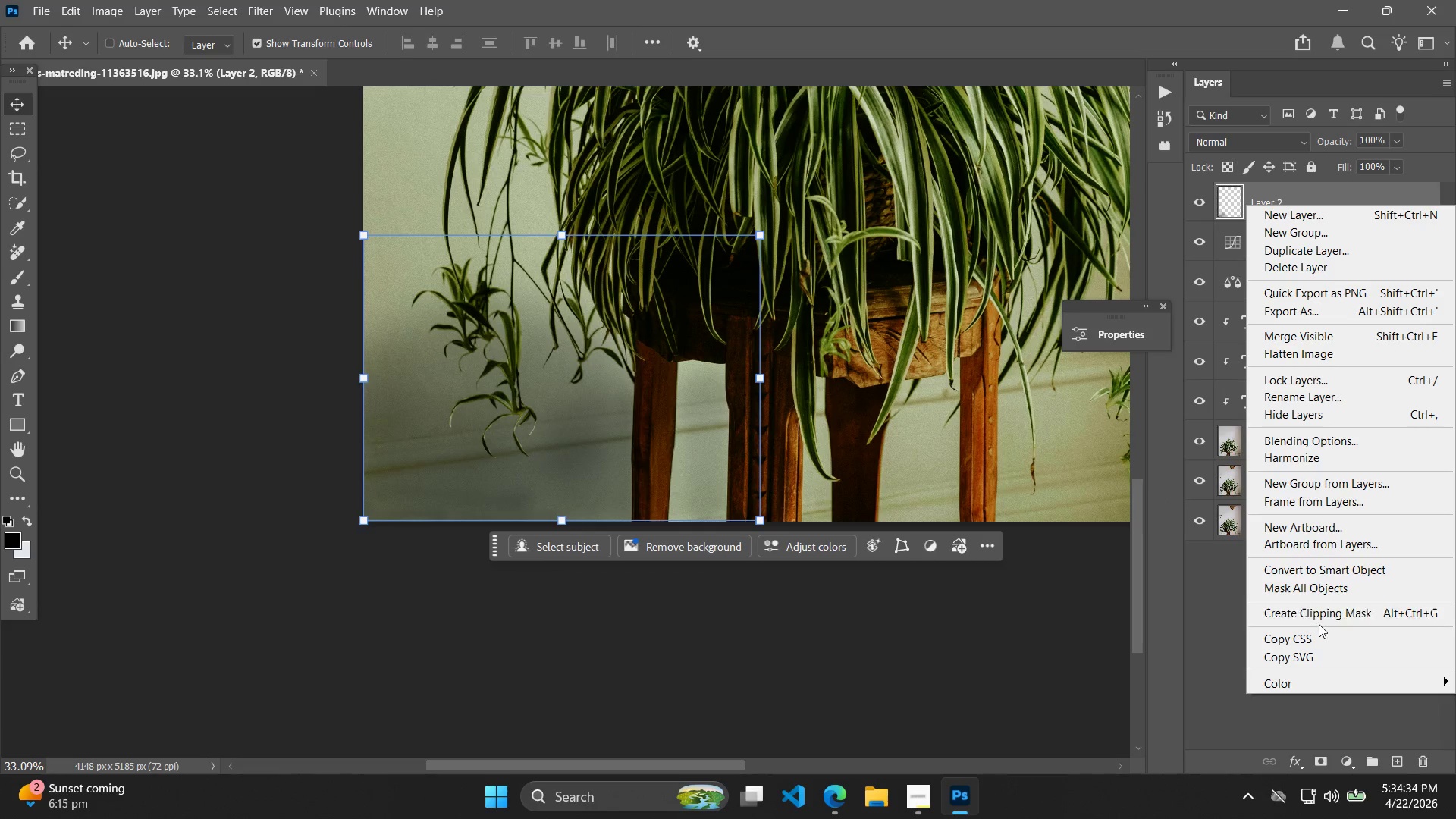 
left_click([1320, 610])
 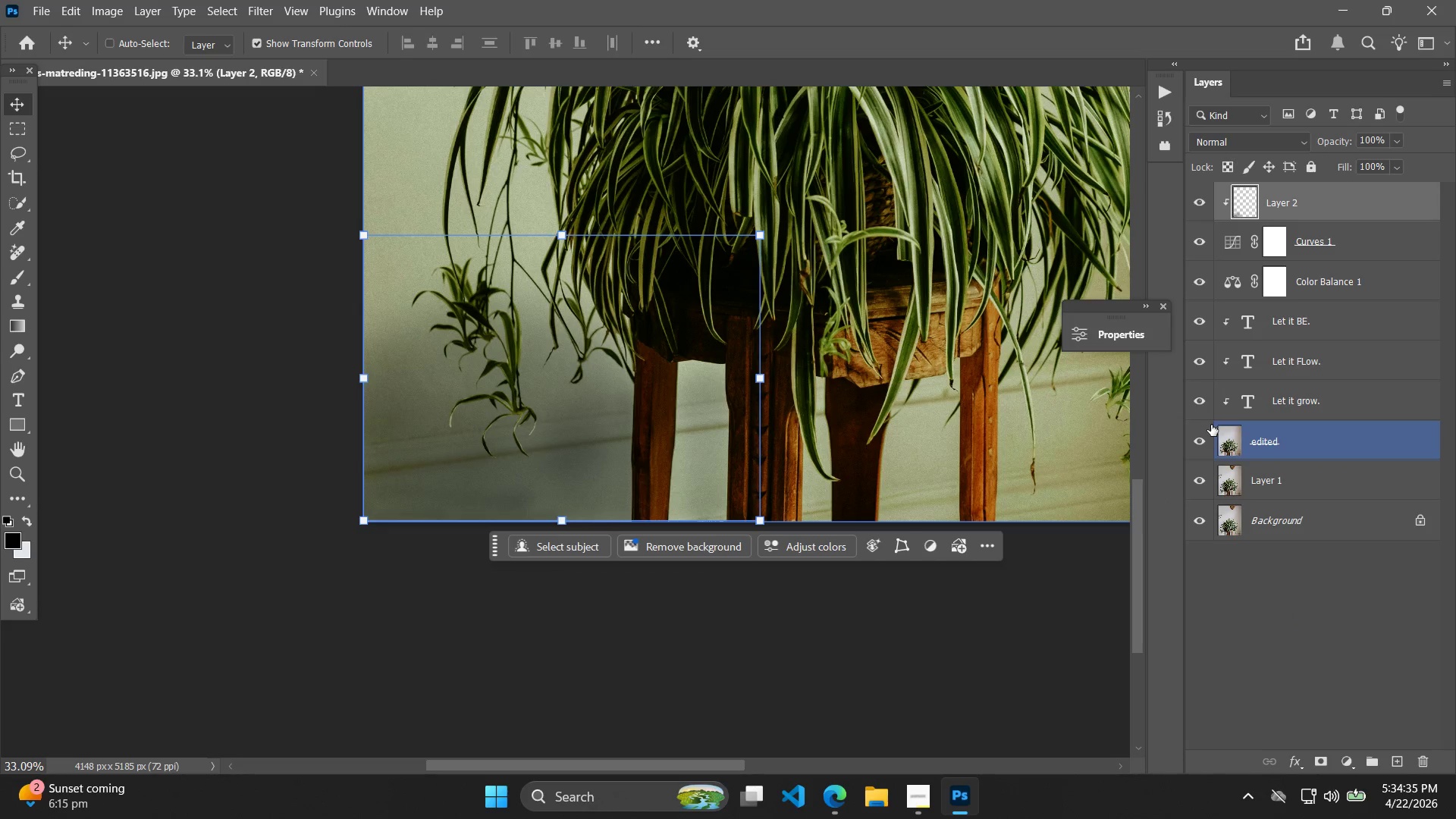 
left_click([1206, 448])
 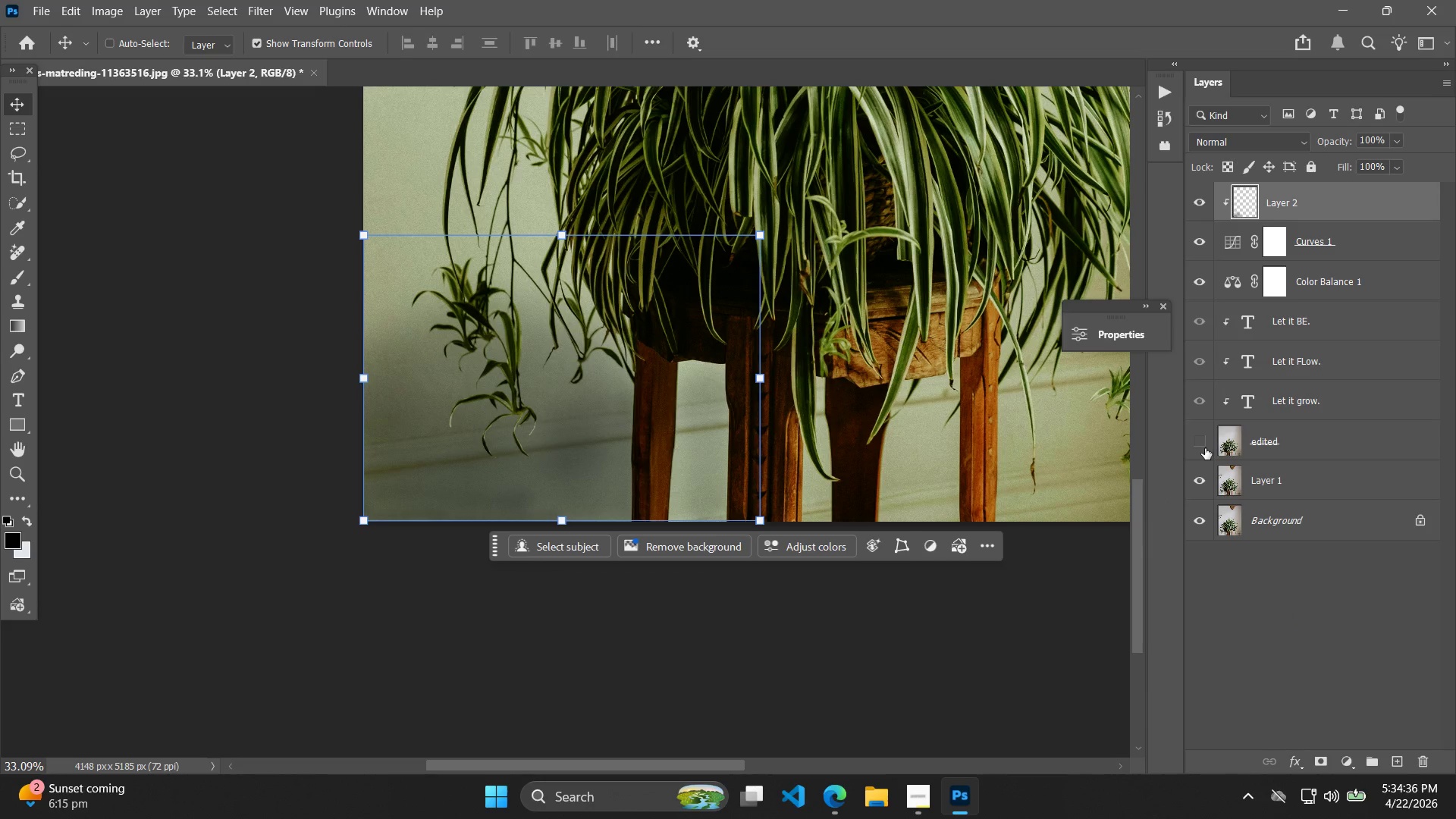 
left_click([1205, 448])
 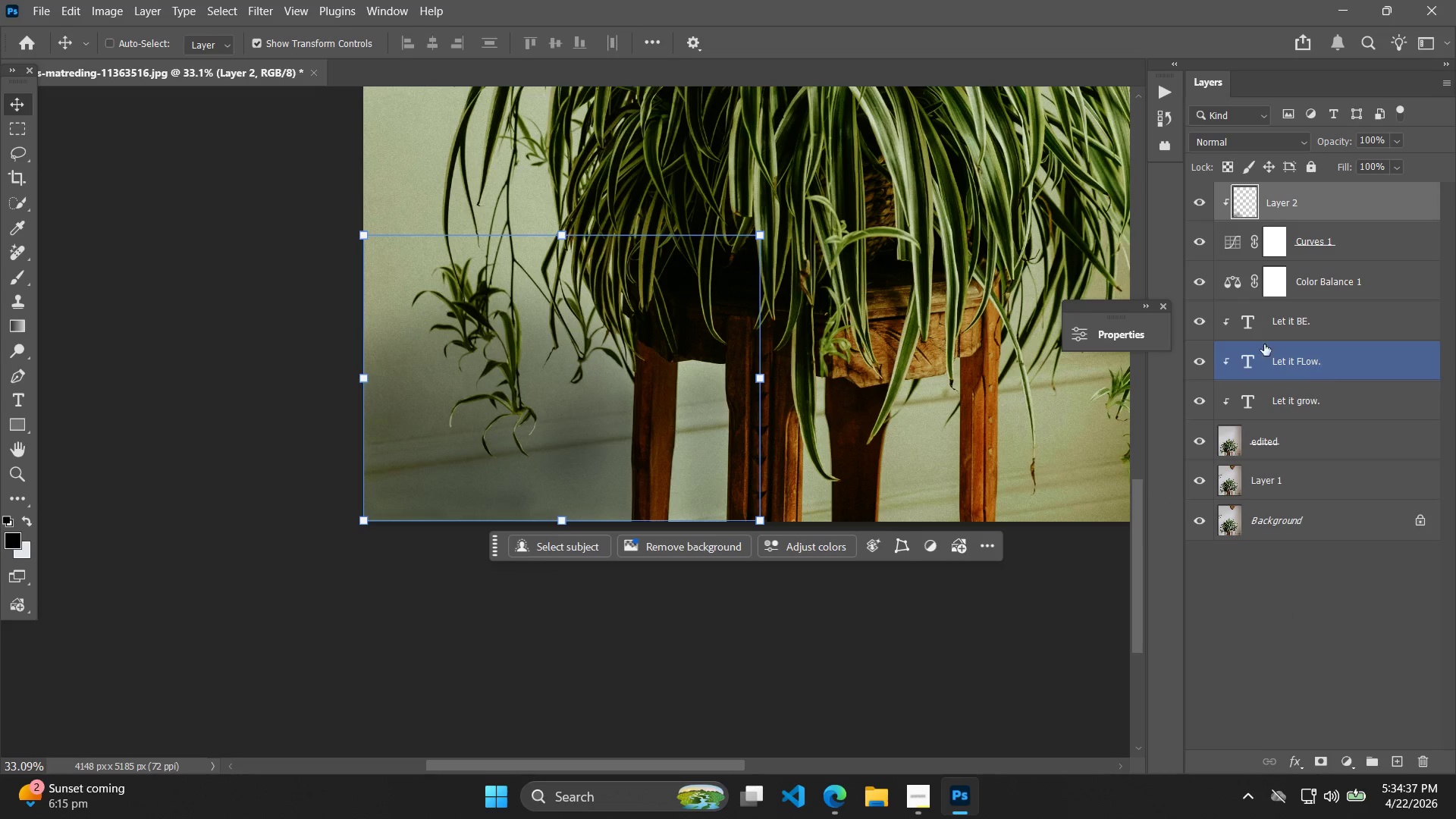 
right_click([1341, 282])
 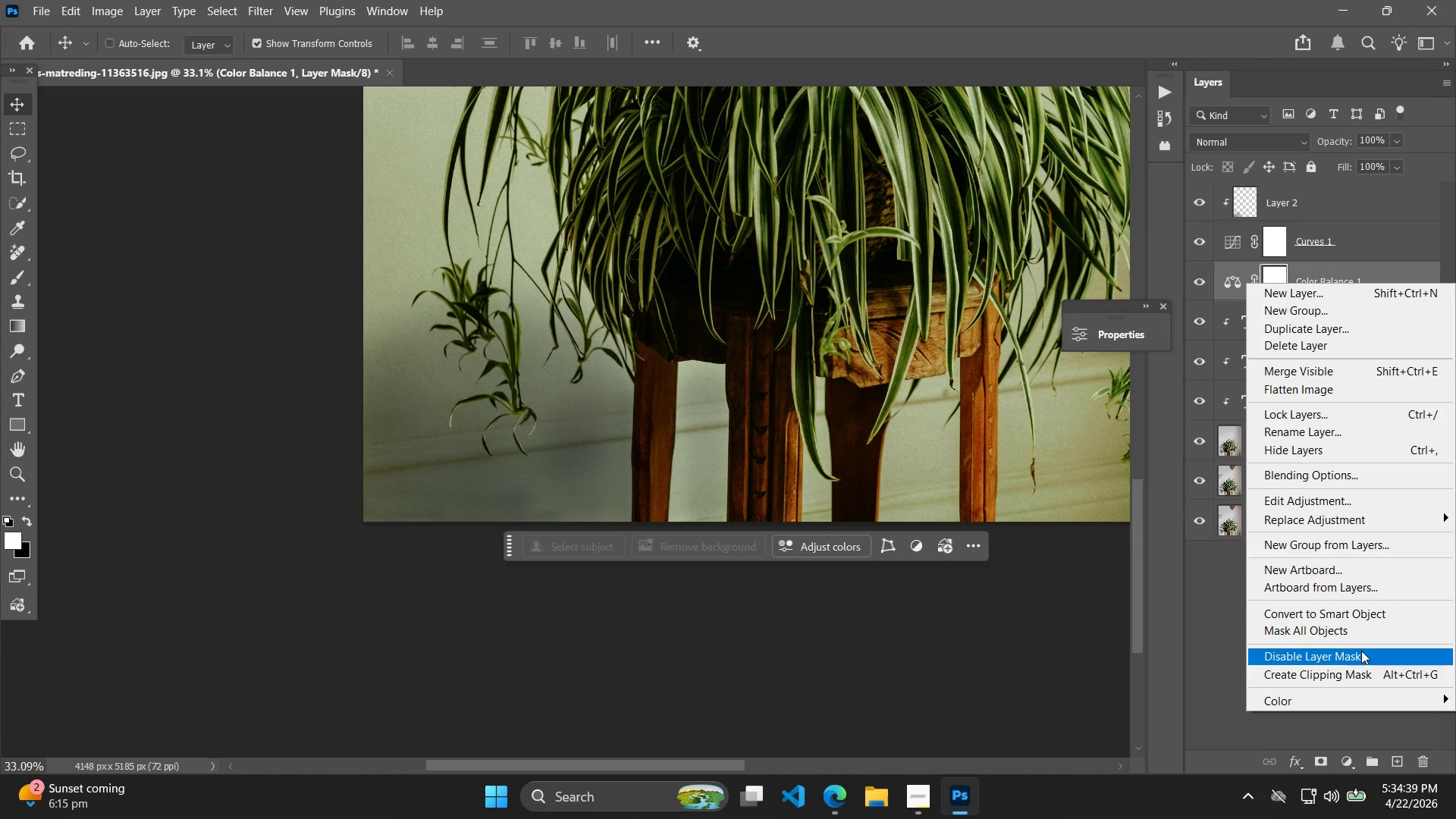 
left_click([1345, 673])
 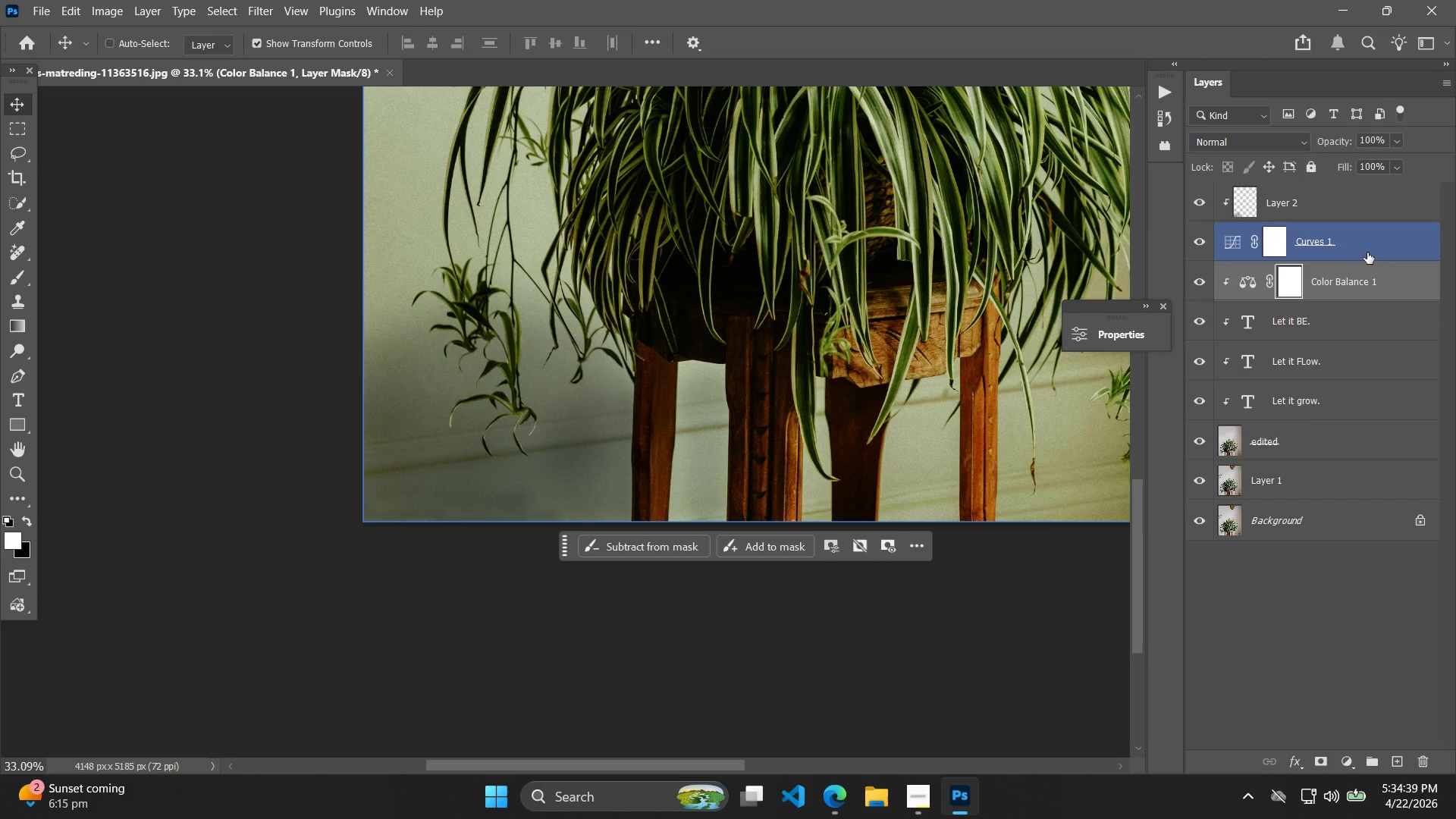 
left_click([1367, 249])
 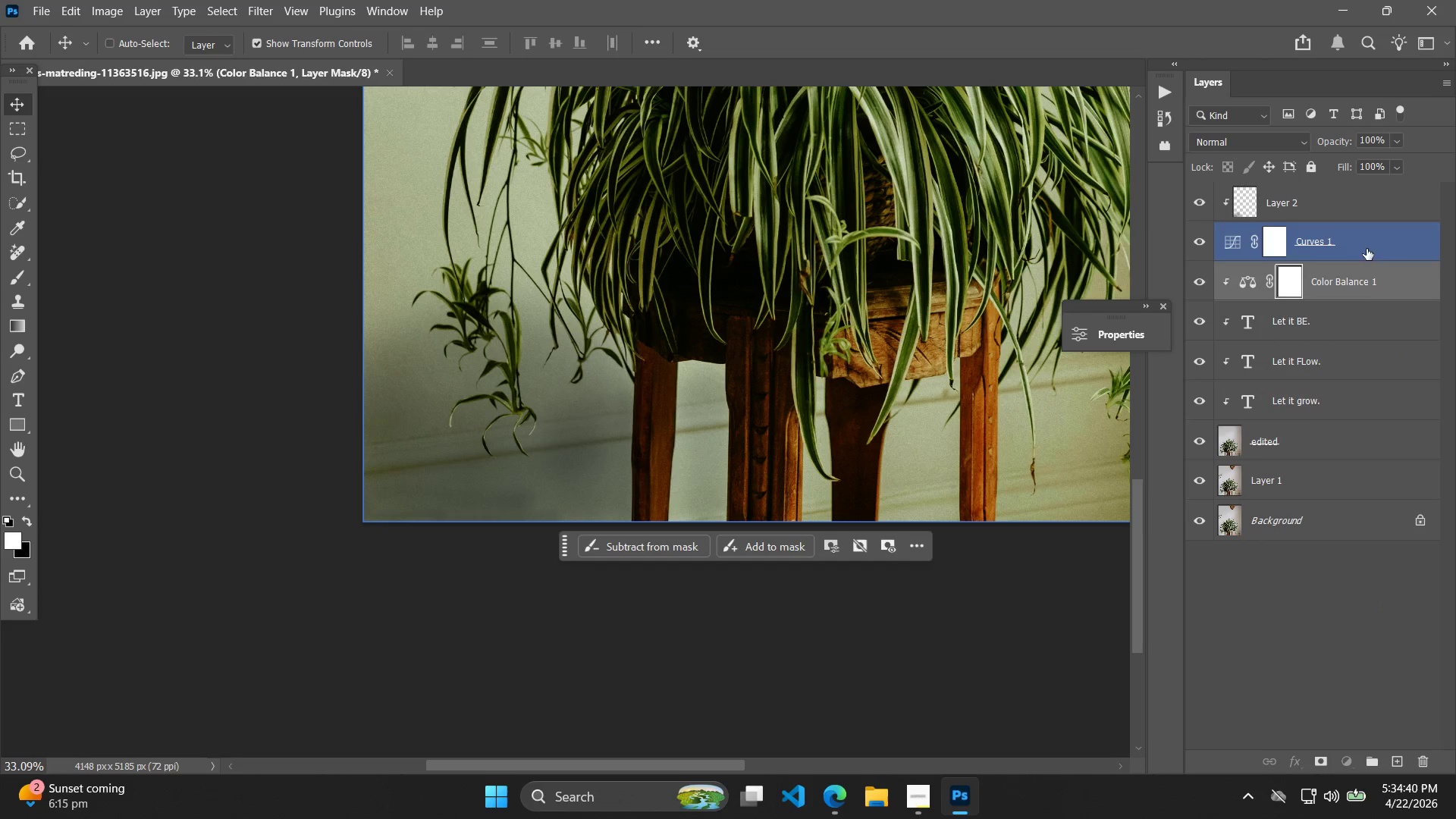 
right_click([1367, 249])
 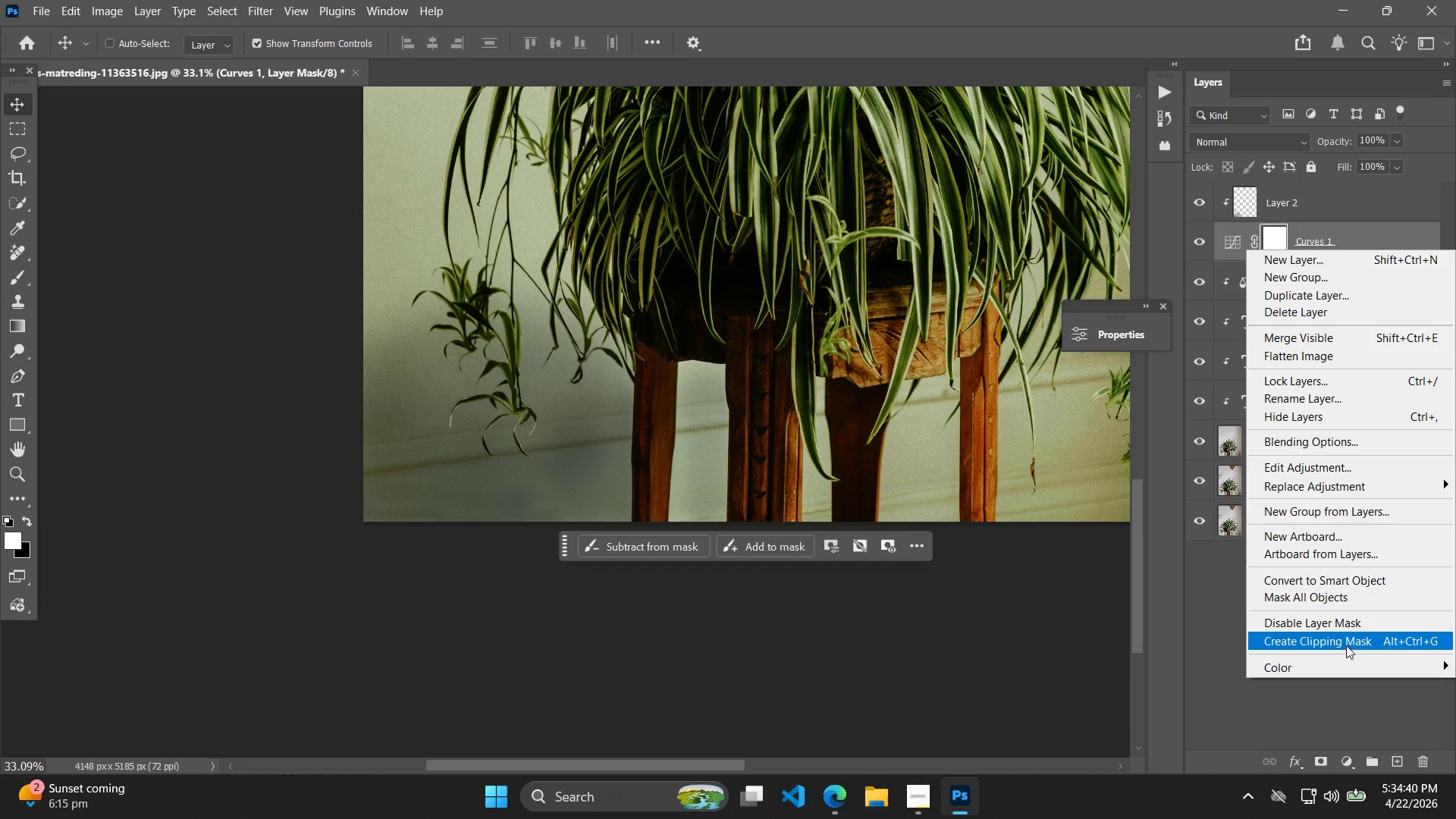 
left_click([1351, 629])
 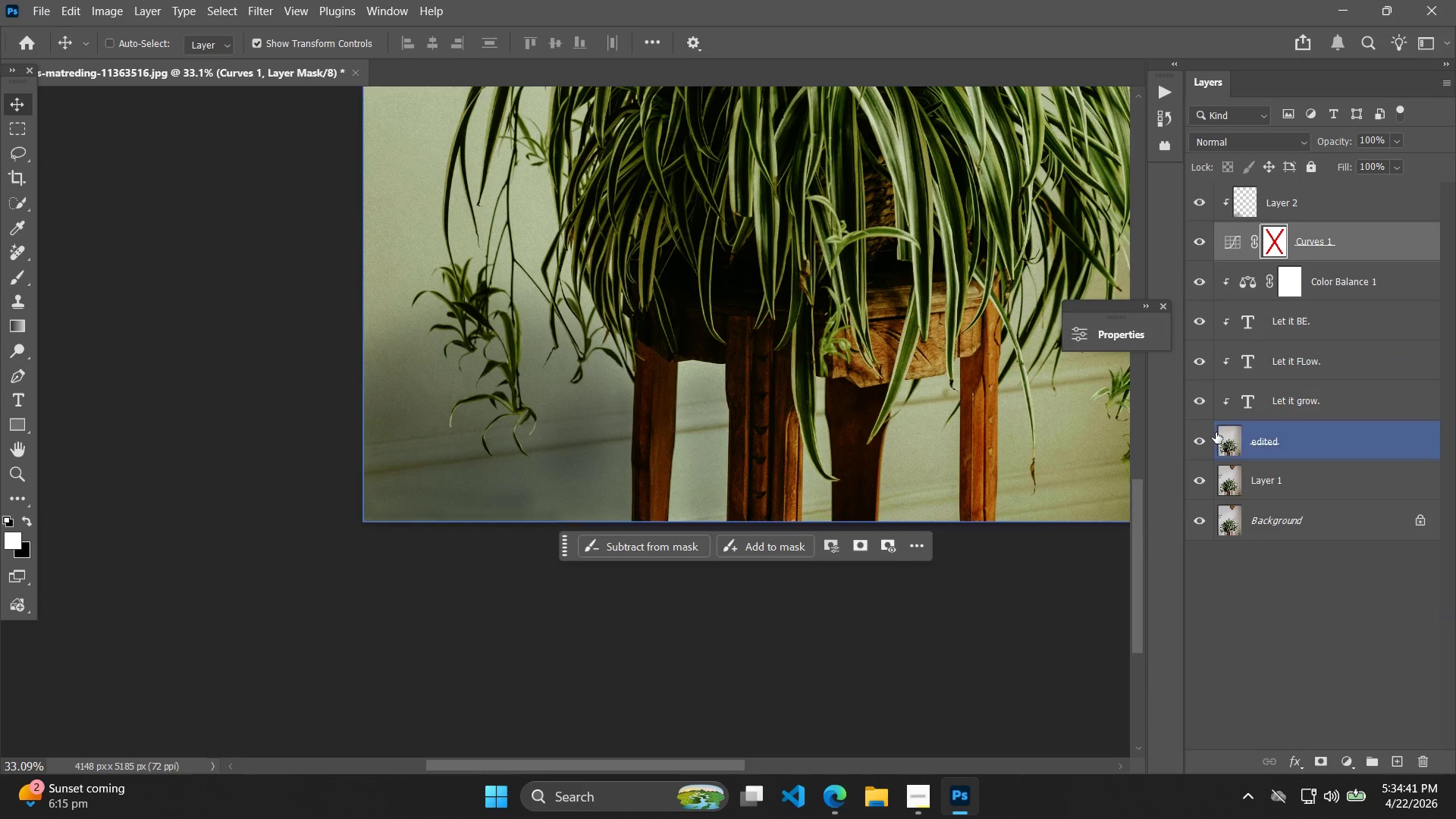 
left_click([1208, 451])
 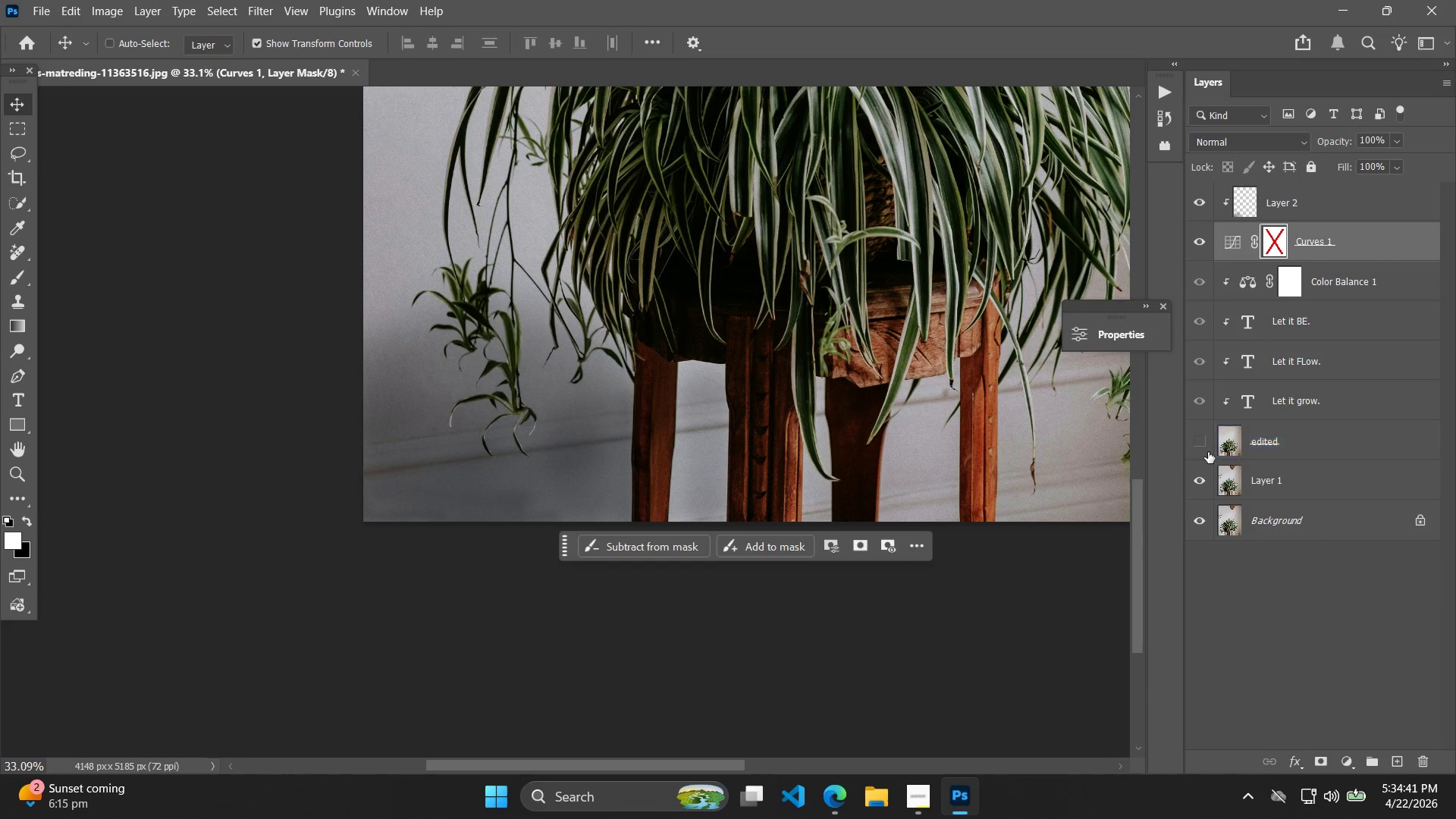 
left_click([1208, 452])
 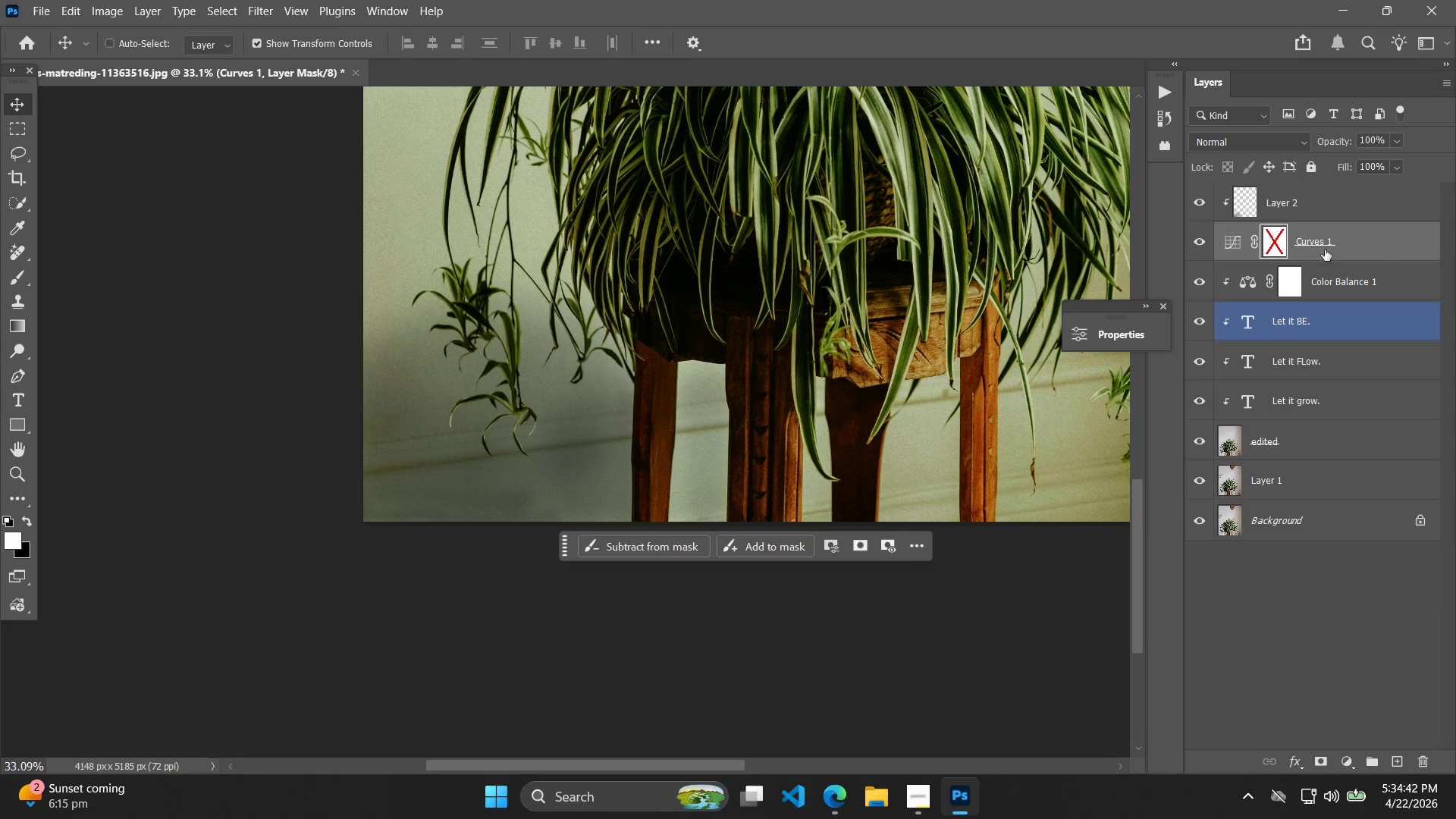 
right_click([1325, 241])
 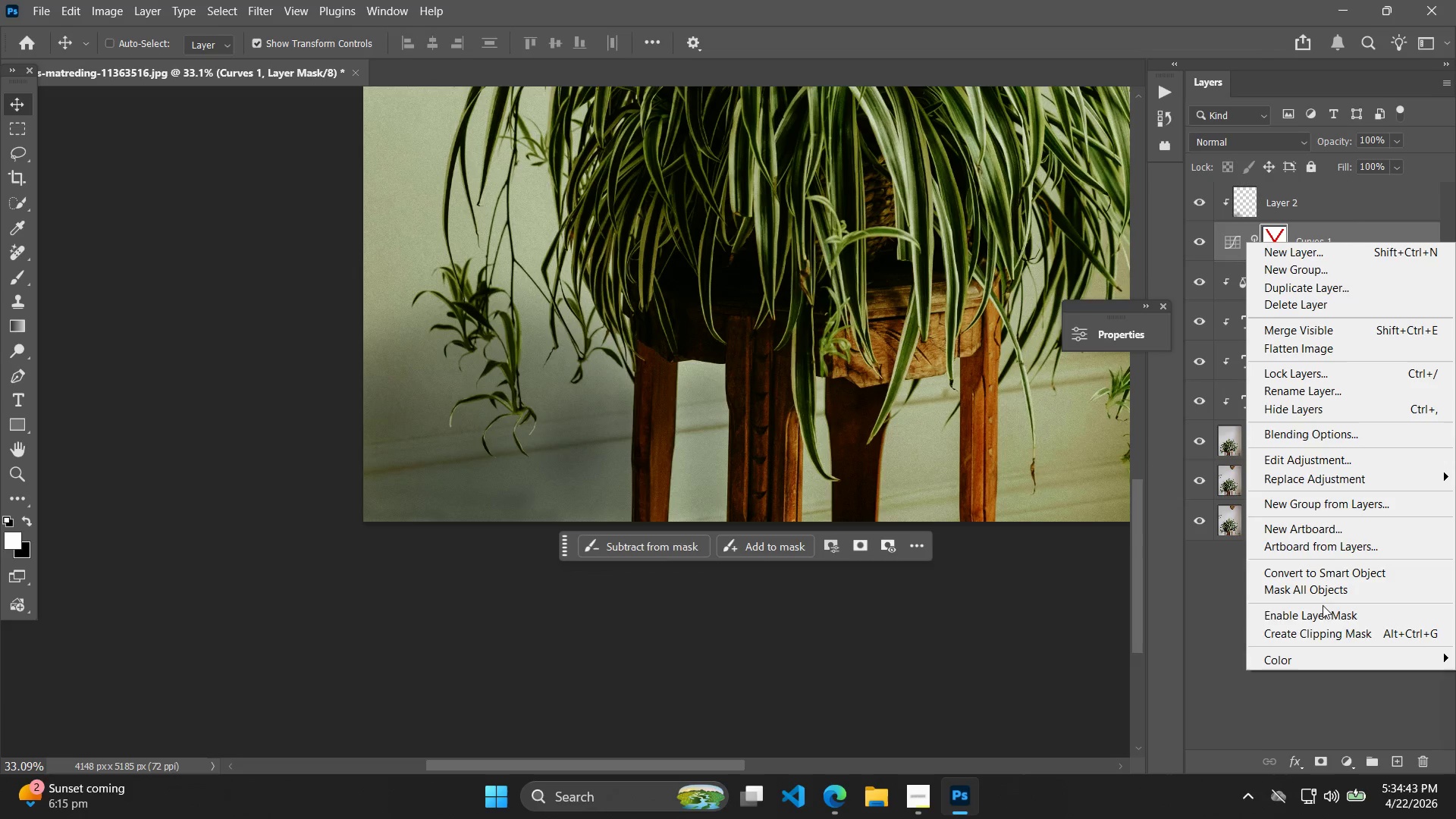 
left_click([1319, 635])
 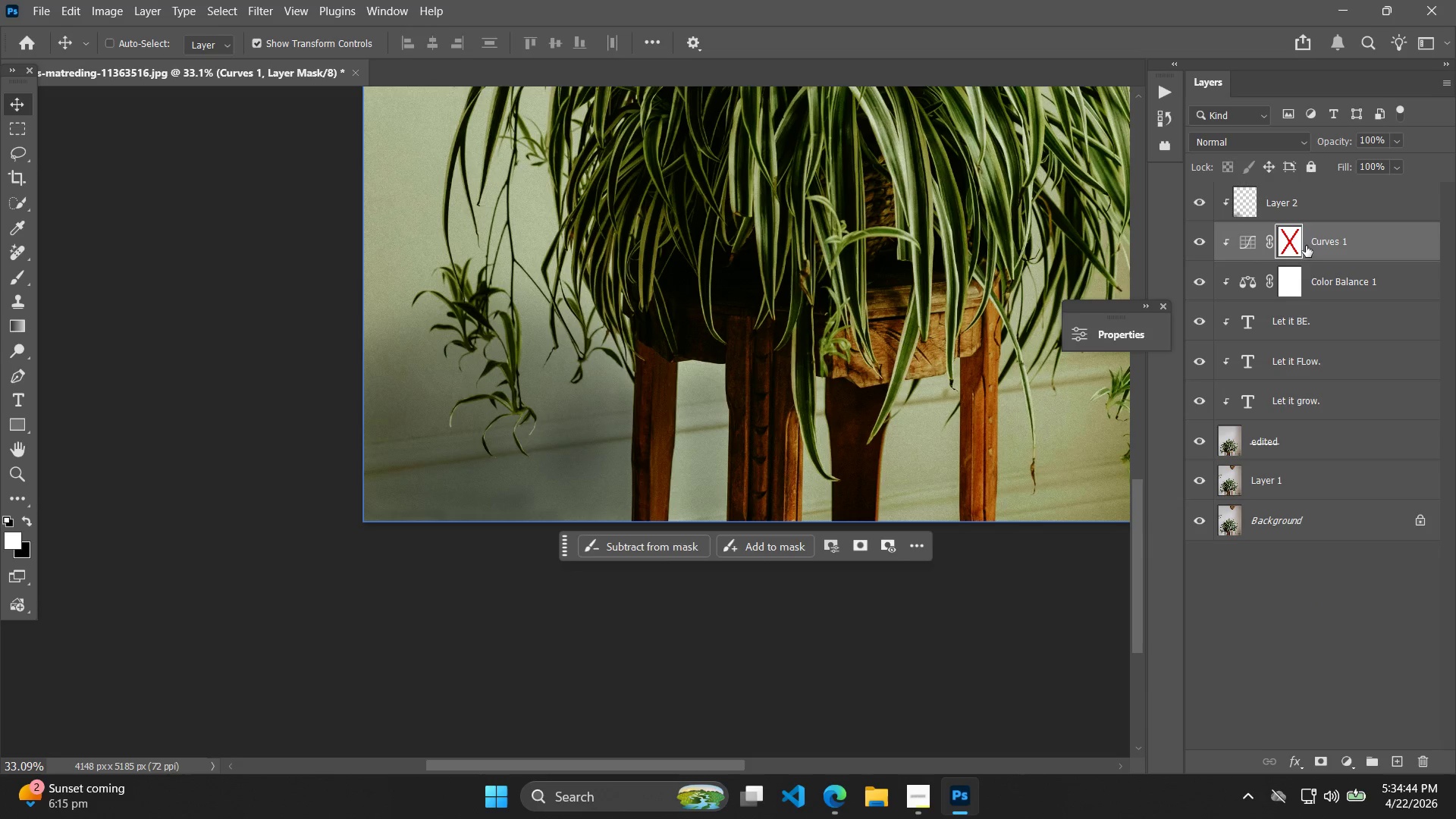 
left_click([1288, 248])
 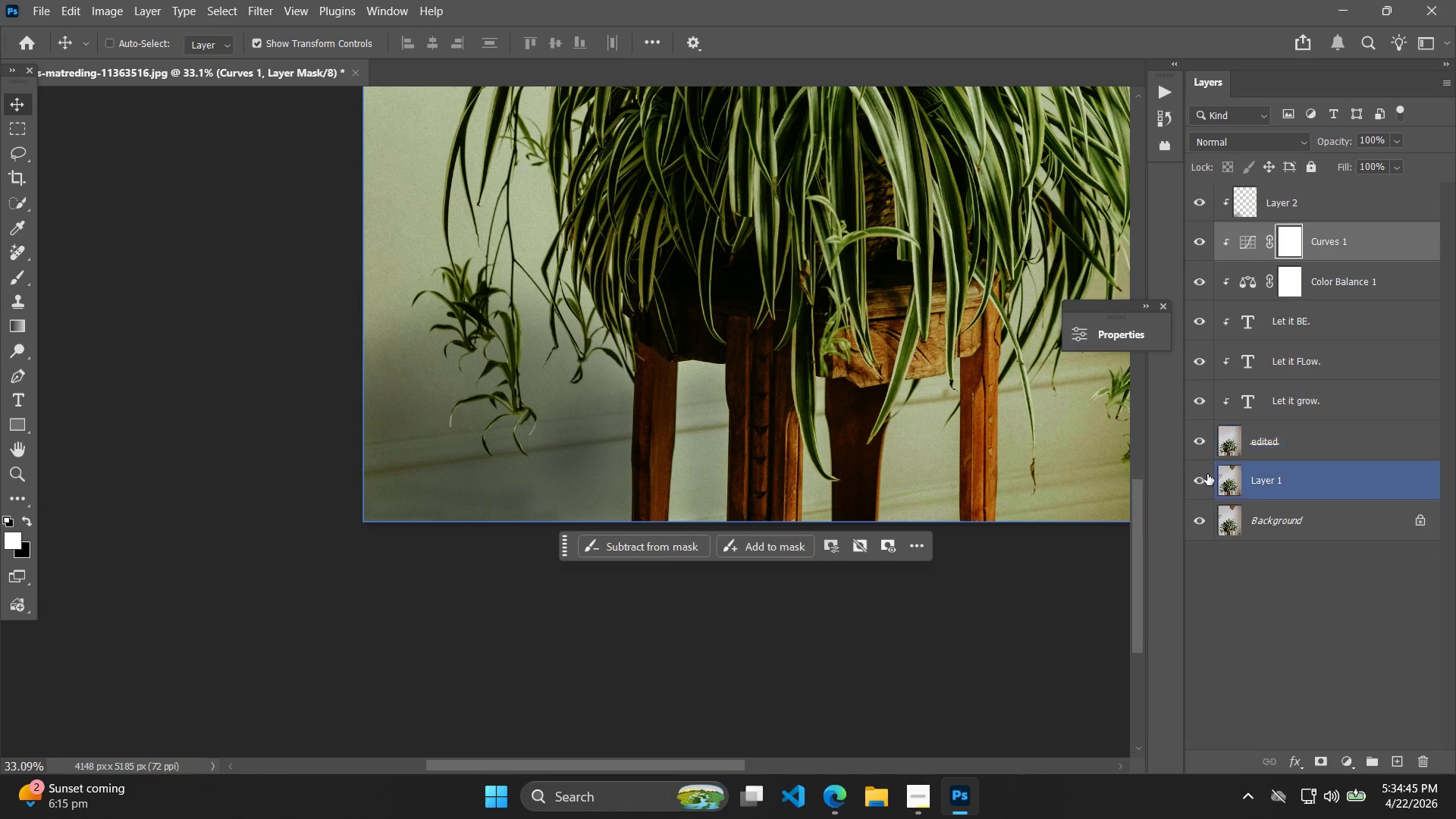 
left_click([1203, 436])
 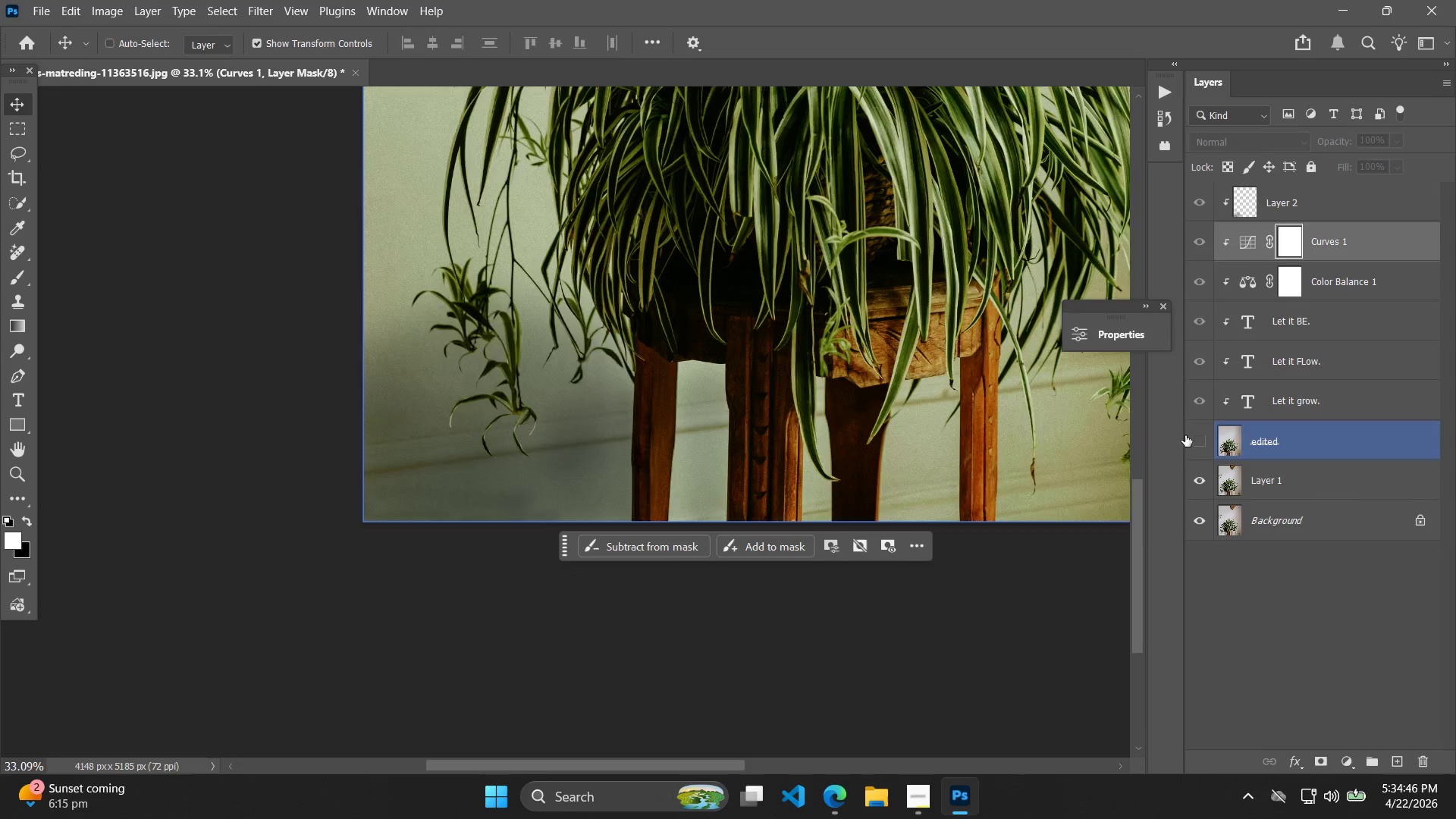 
hold_key(key=AltLeft, duration=0.56)
scroll: coordinate [1043, 463], scroll_direction: down, amount: 7.0
 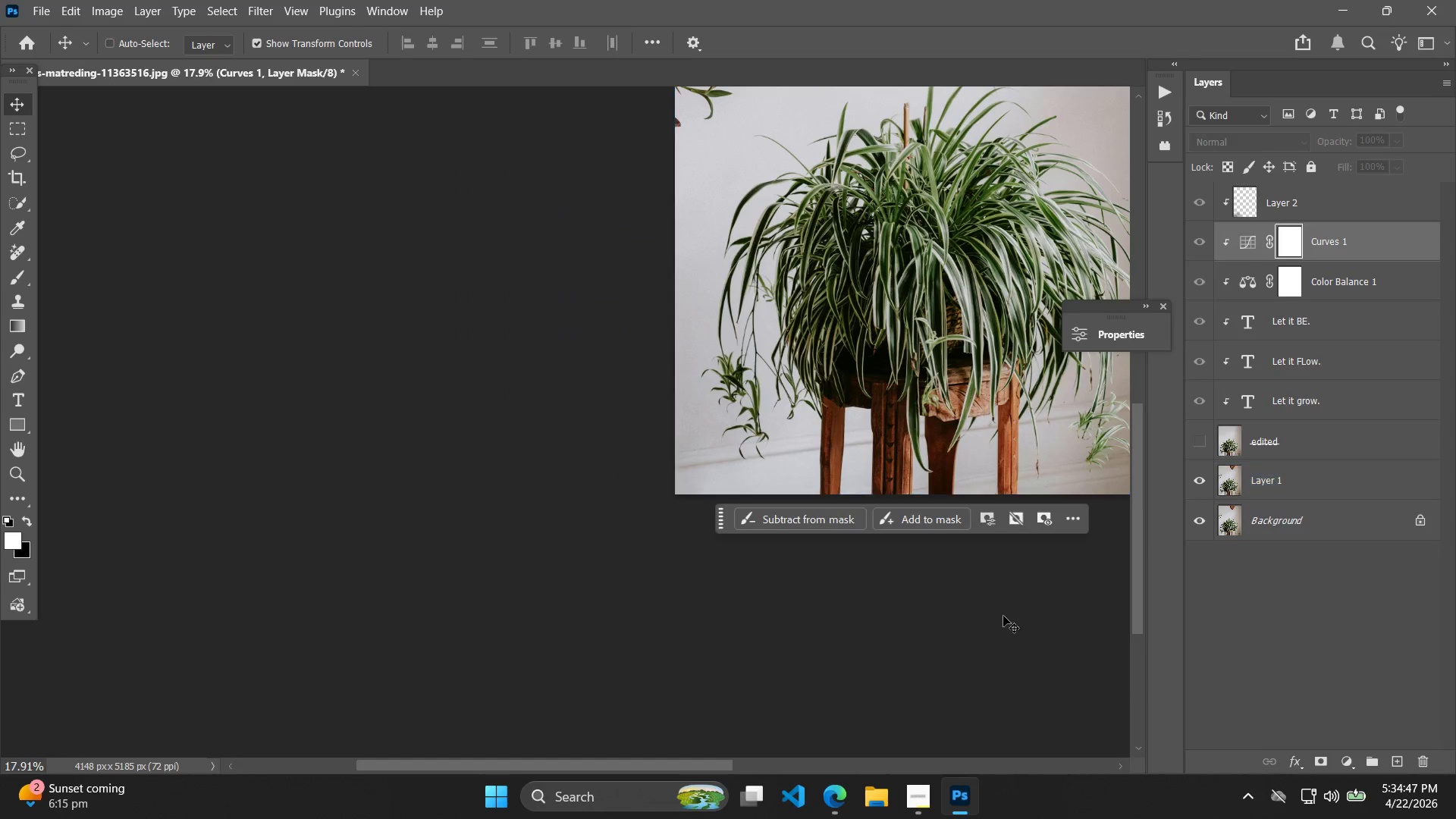 
hold_key(key=Space, duration=0.53)
 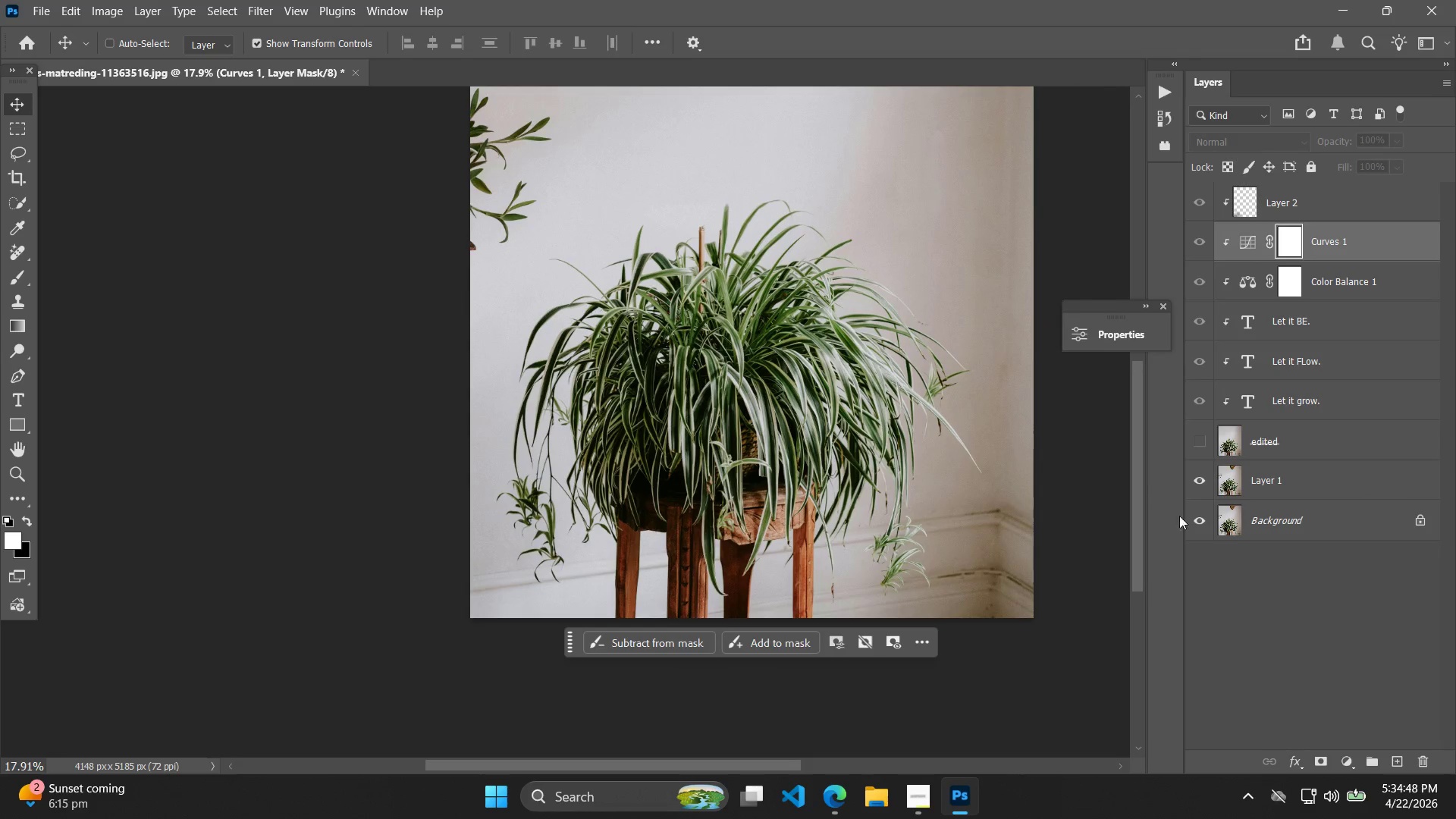 
left_click_drag(start_coordinate=[1034, 663], to_coordinate=[846, 755])
 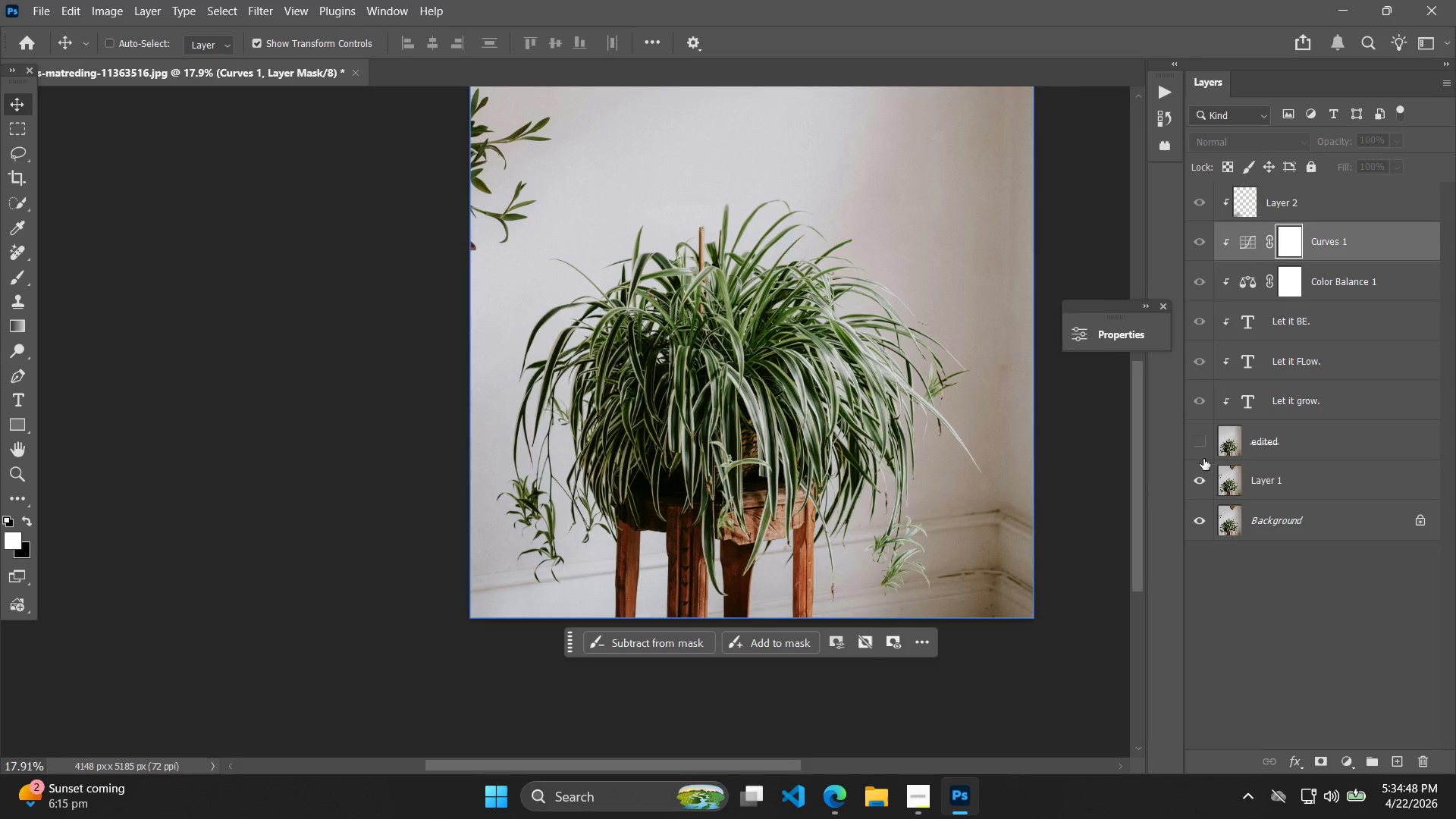 
left_click_drag(start_coordinate=[1221, 438], to_coordinate=[1217, 438])
 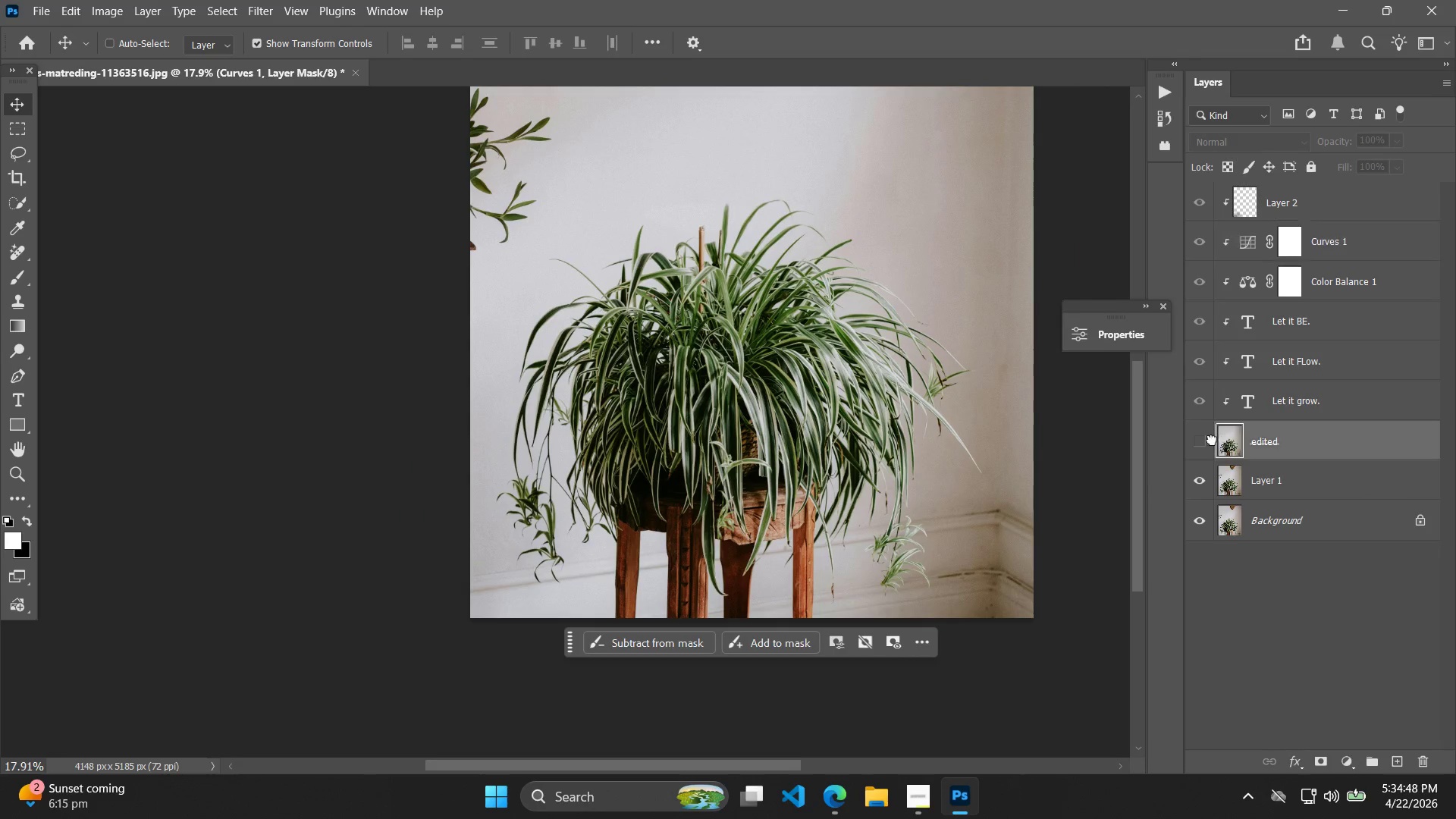 
double_click([1202, 440])
 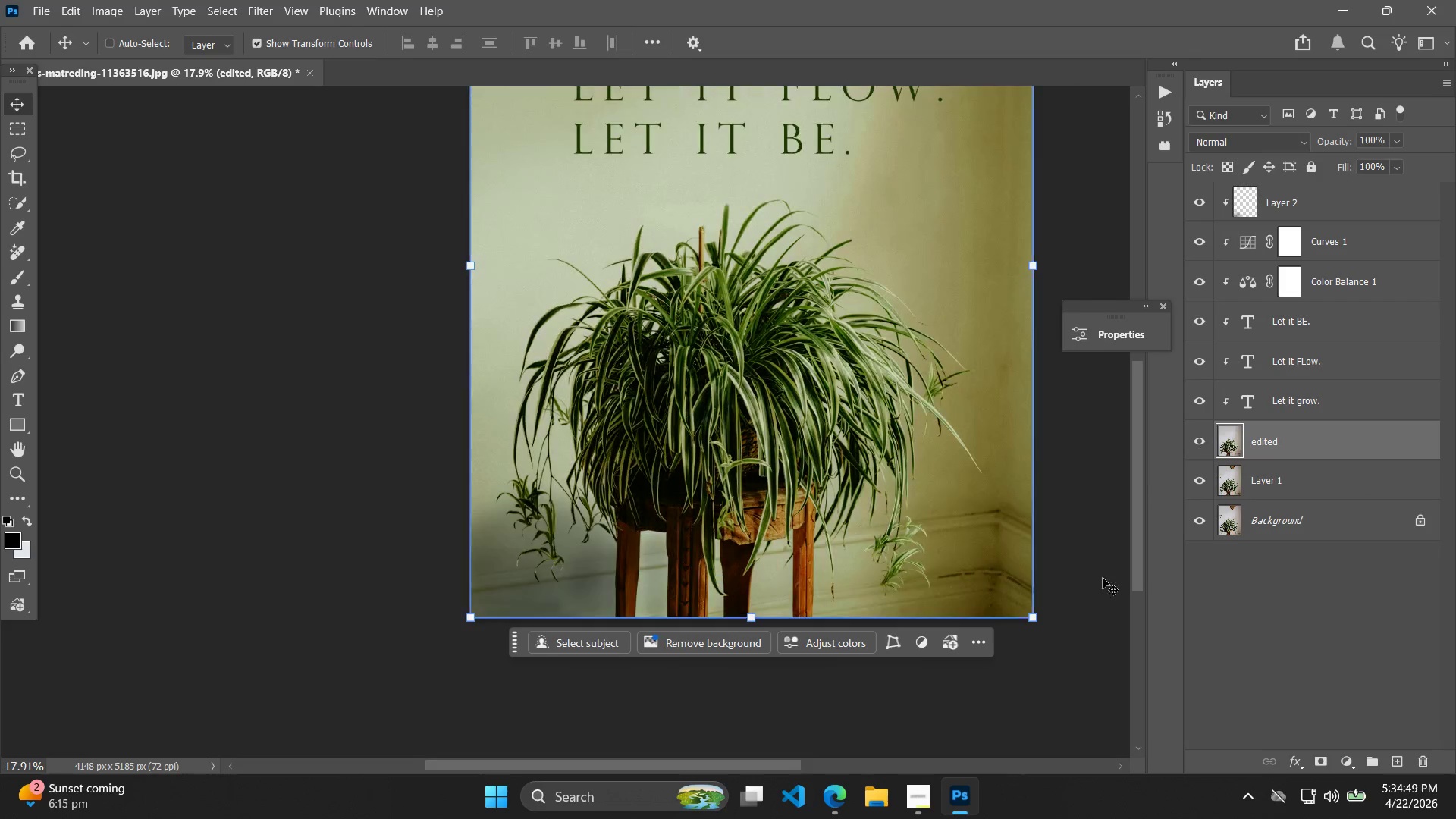 
hold_key(key=AltLeft, duration=0.36)
scroll: coordinate [1018, 701], scroll_direction: down, amount: 3.0
 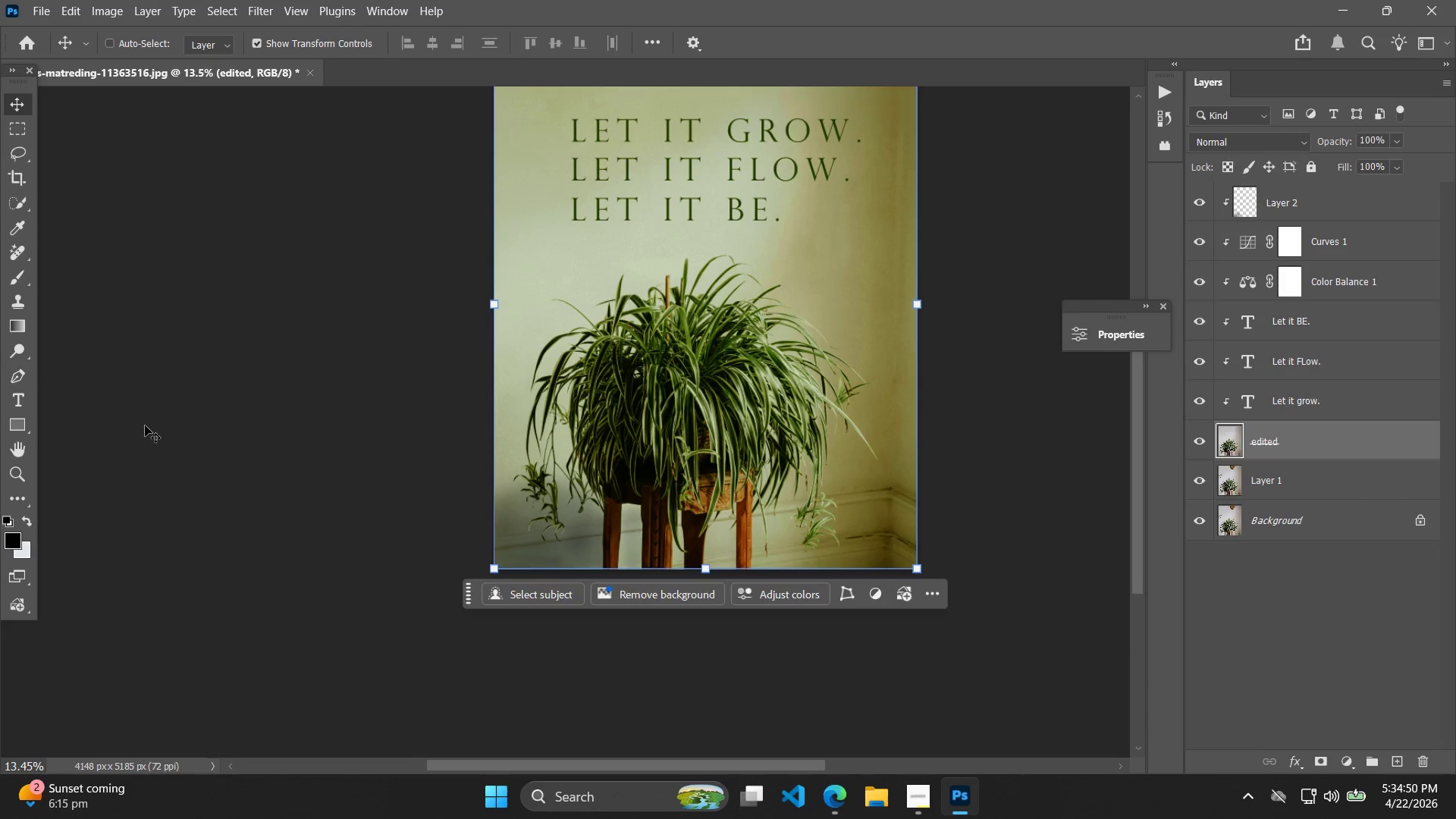 
left_click([24, 453])
 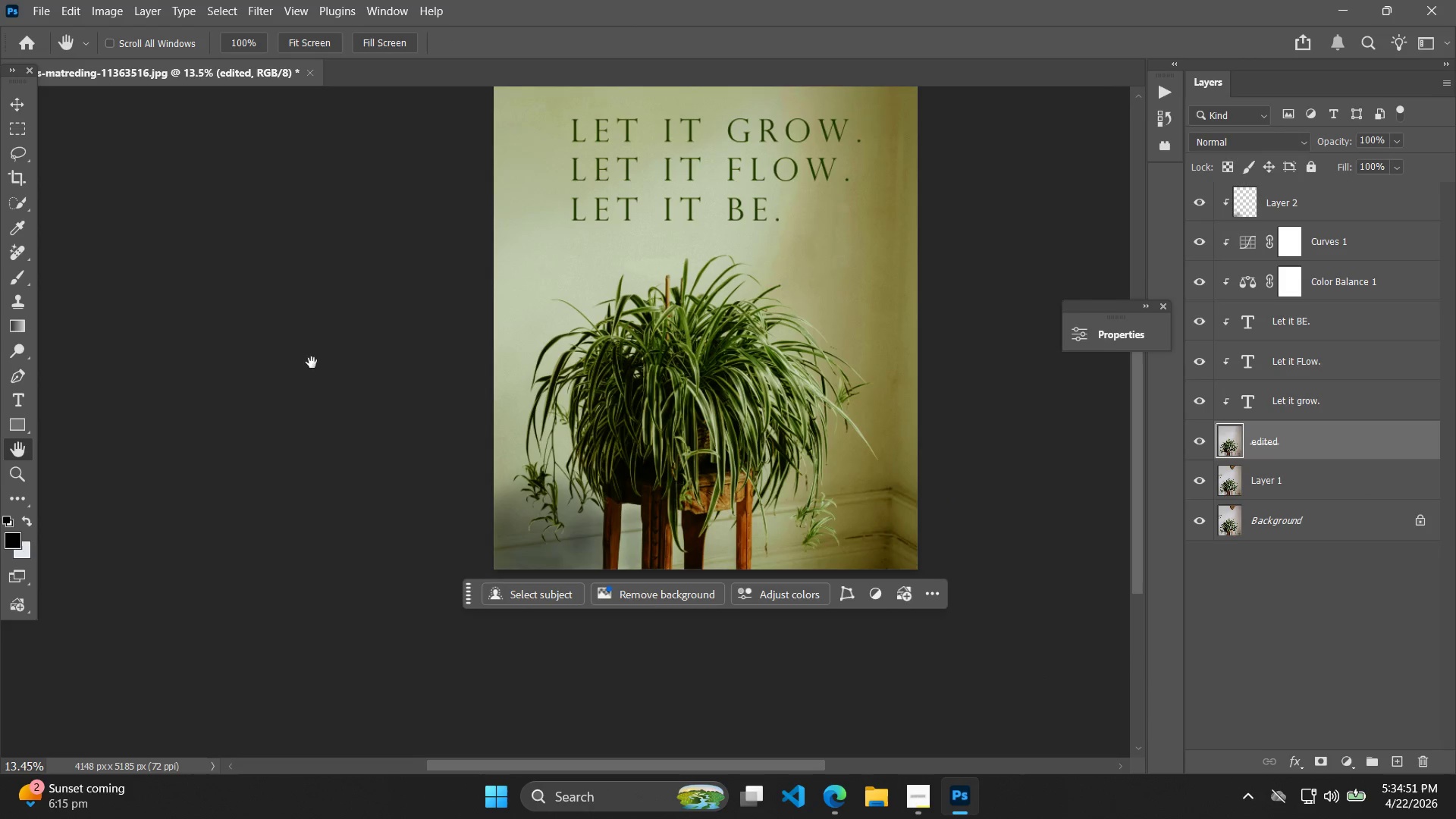 
hold_key(key=Space, duration=0.77)